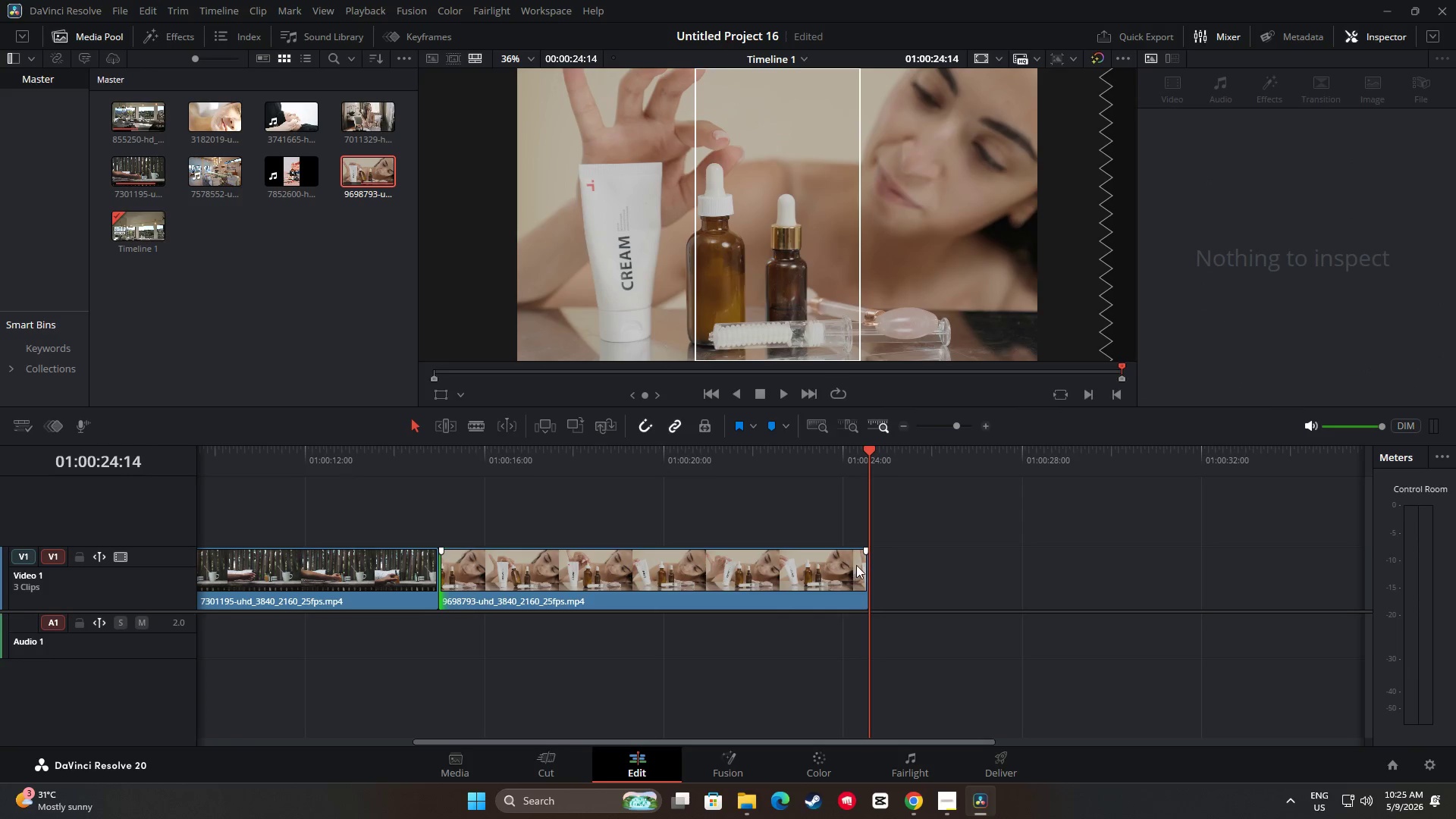 
left_click_drag(start_coordinate=[861, 566], to_coordinate=[838, 570])
 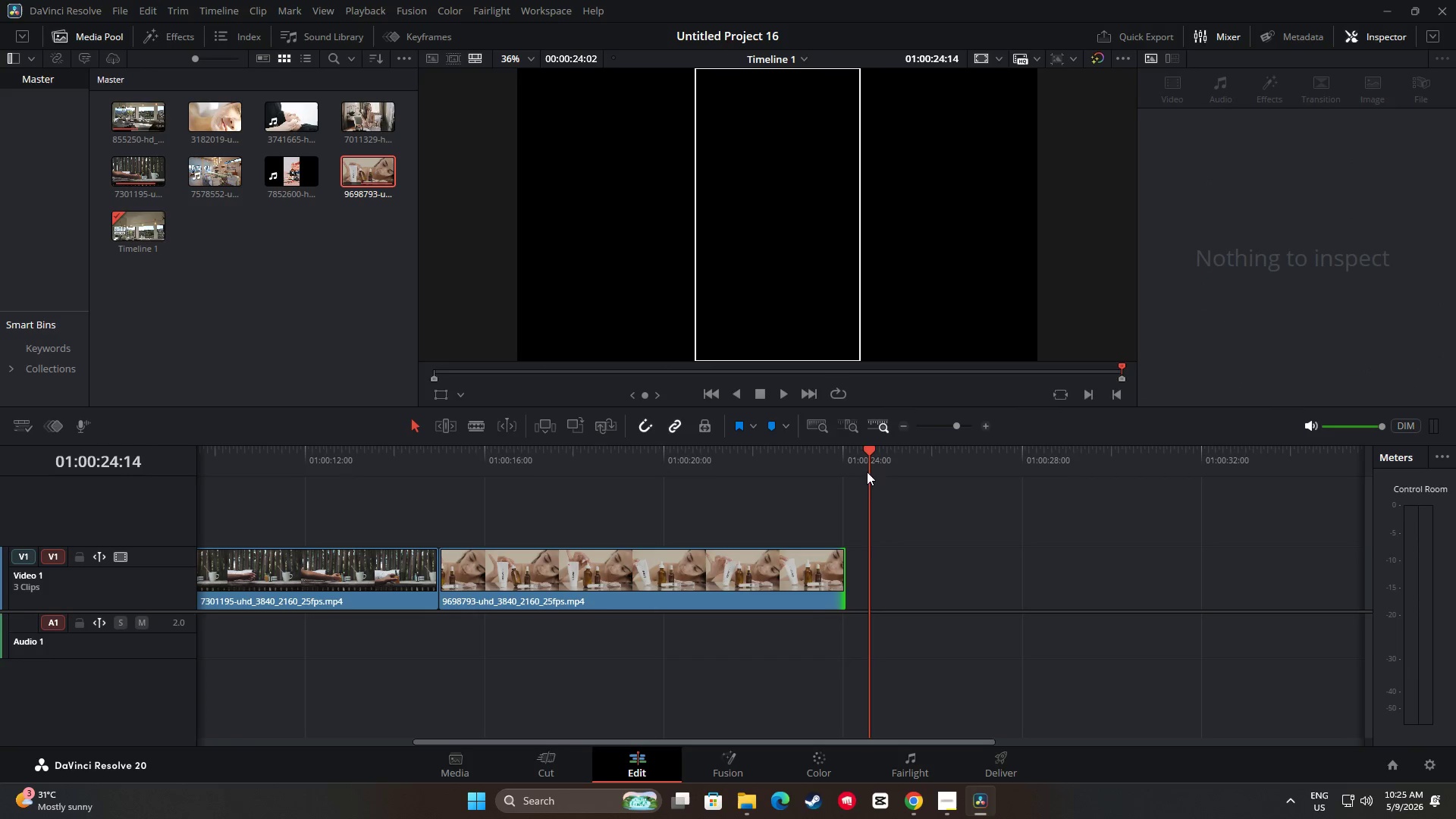 
left_click_drag(start_coordinate=[867, 452], to_coordinate=[770, 460])
 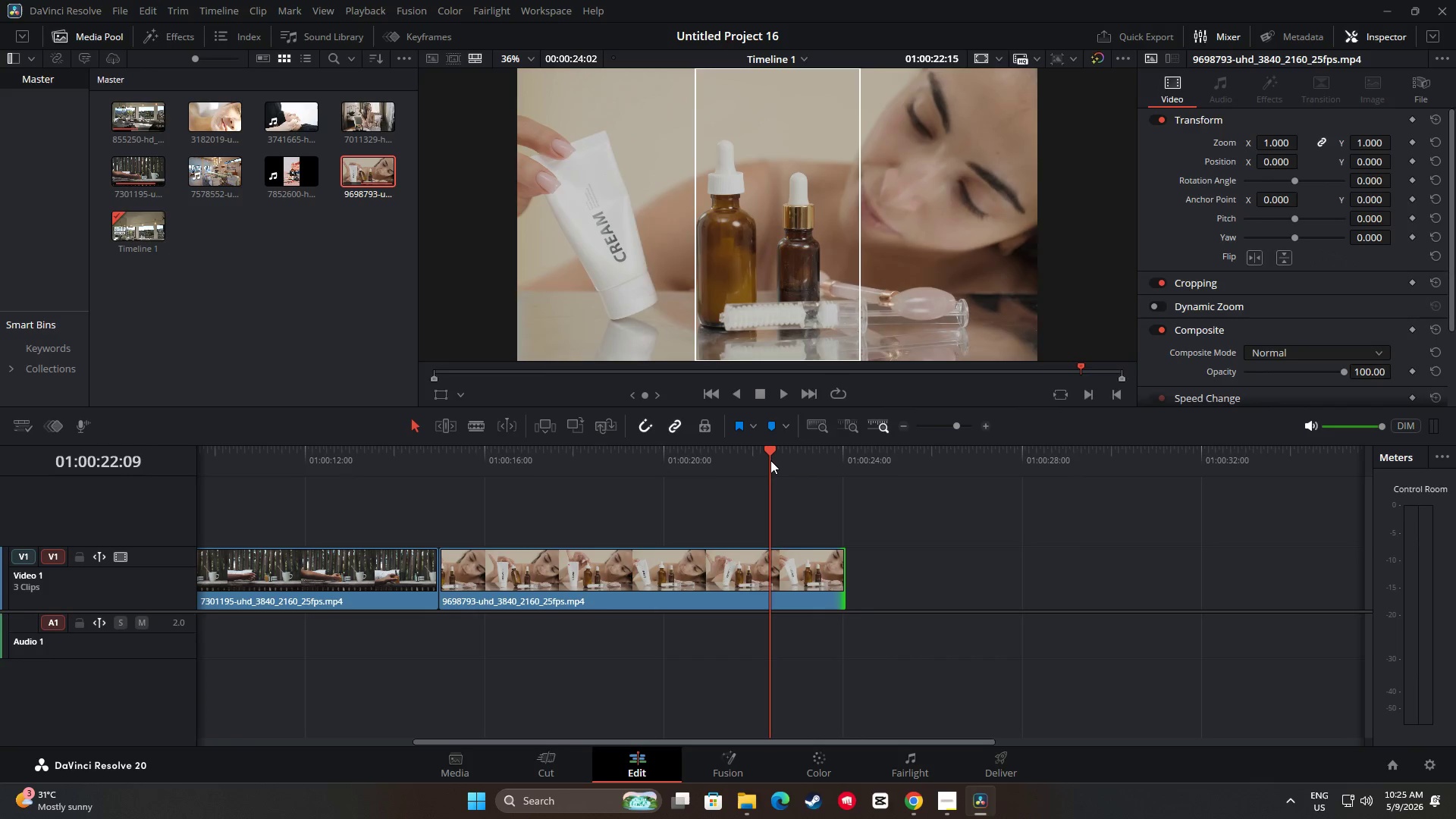 
key(Space)
 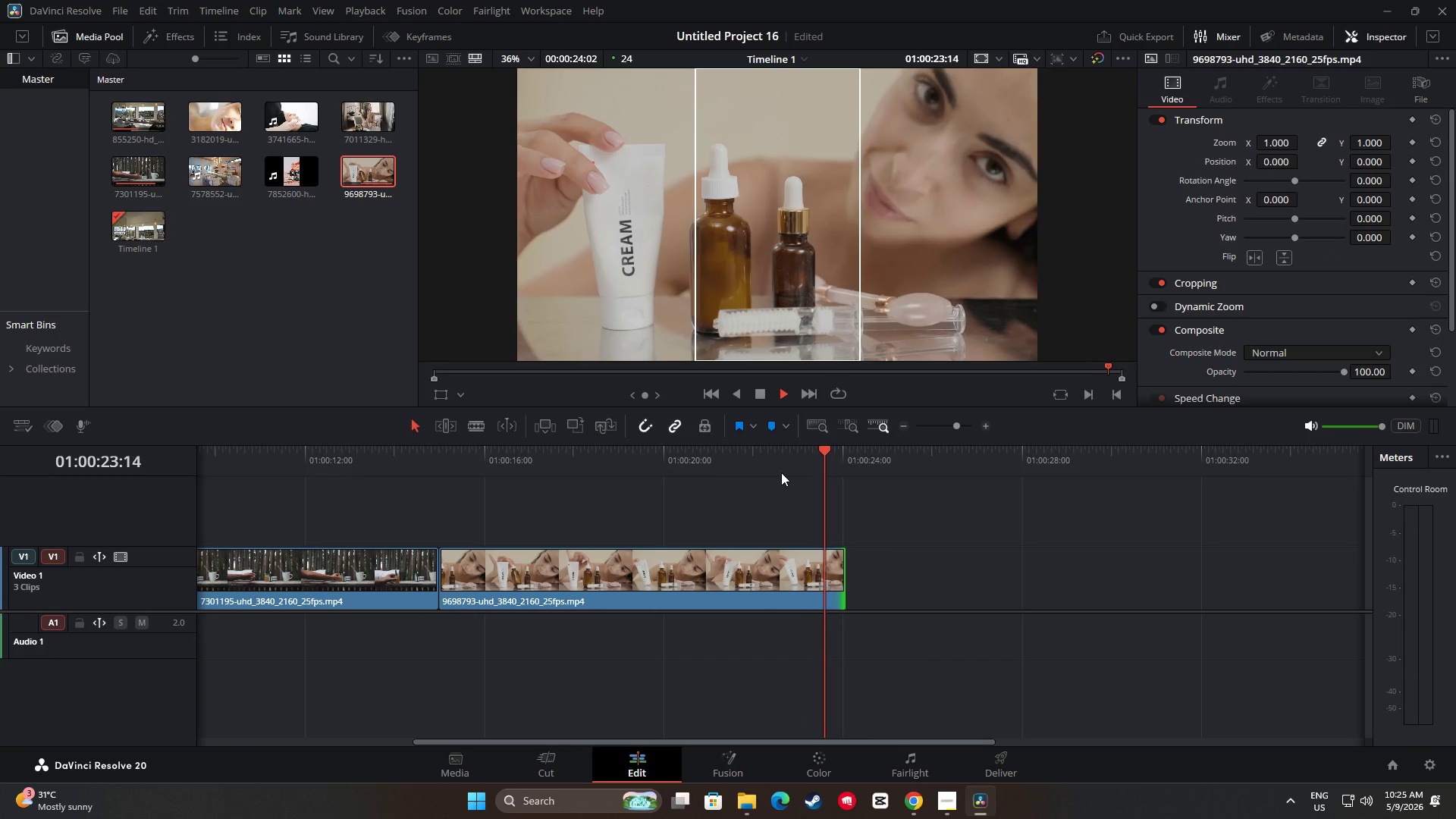 
key(Space)
 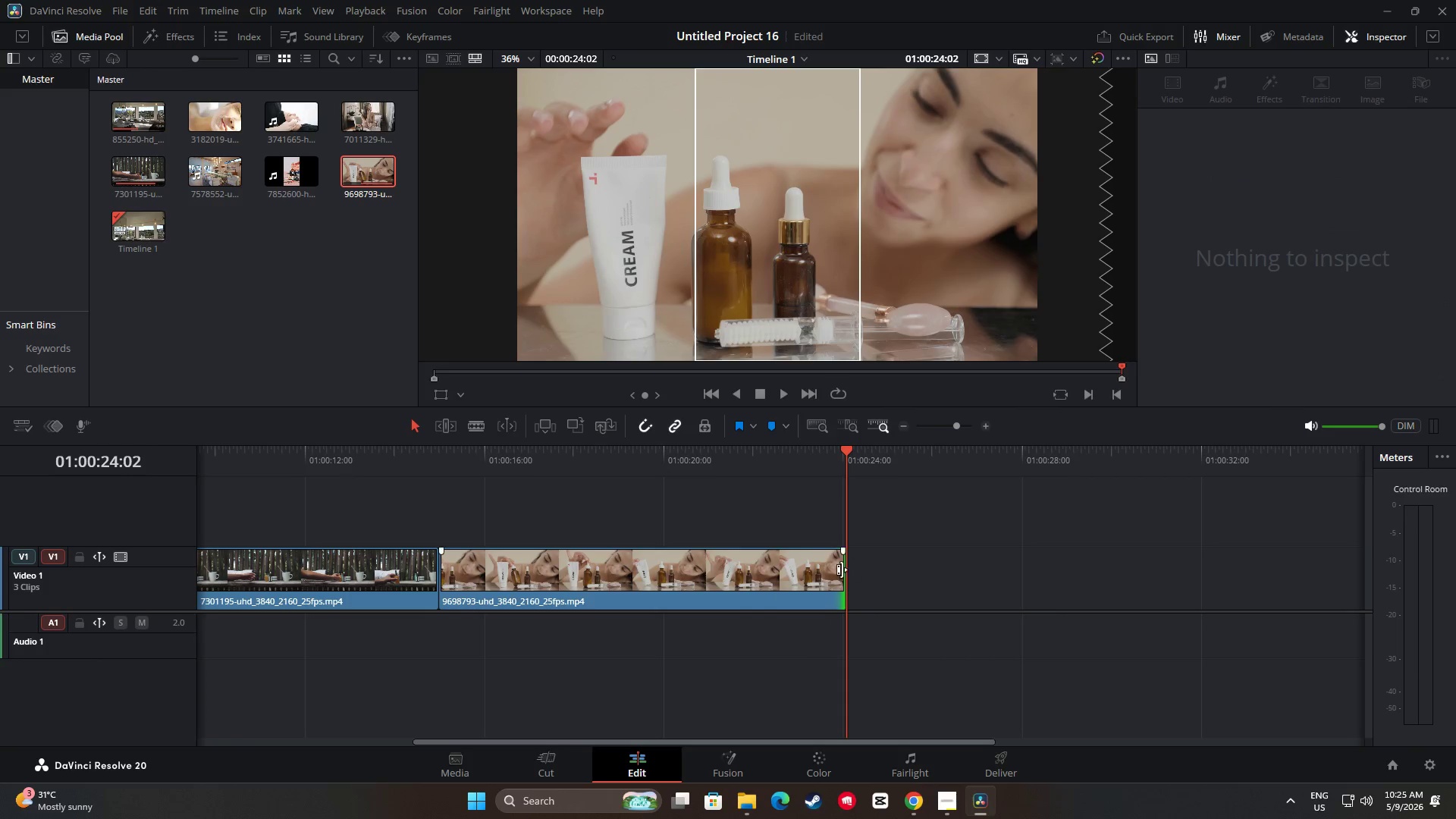 
left_click_drag(start_coordinate=[836, 570], to_coordinate=[848, 572])
 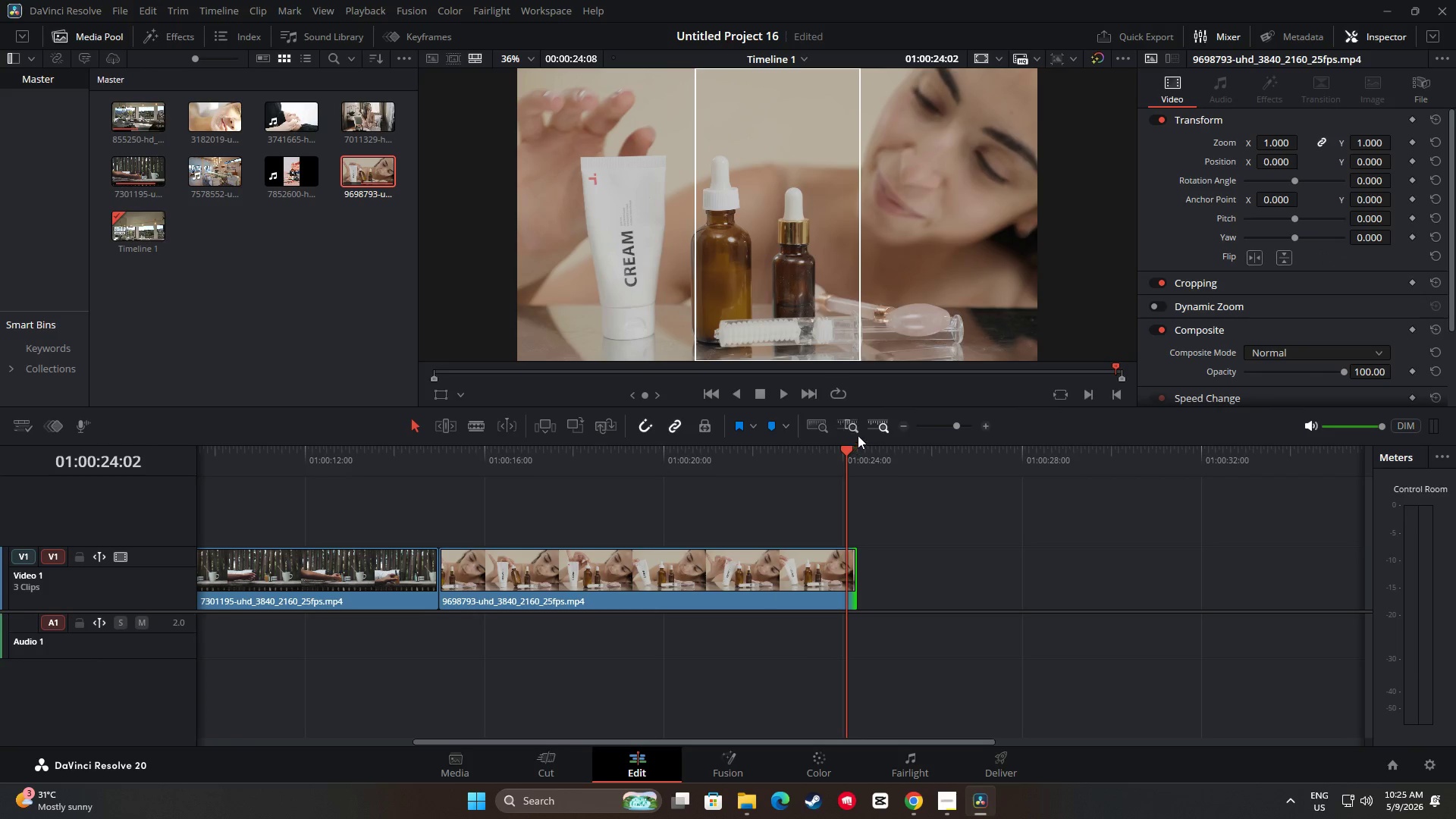 
left_click_drag(start_coordinate=[844, 453], to_coordinate=[888, 465])
 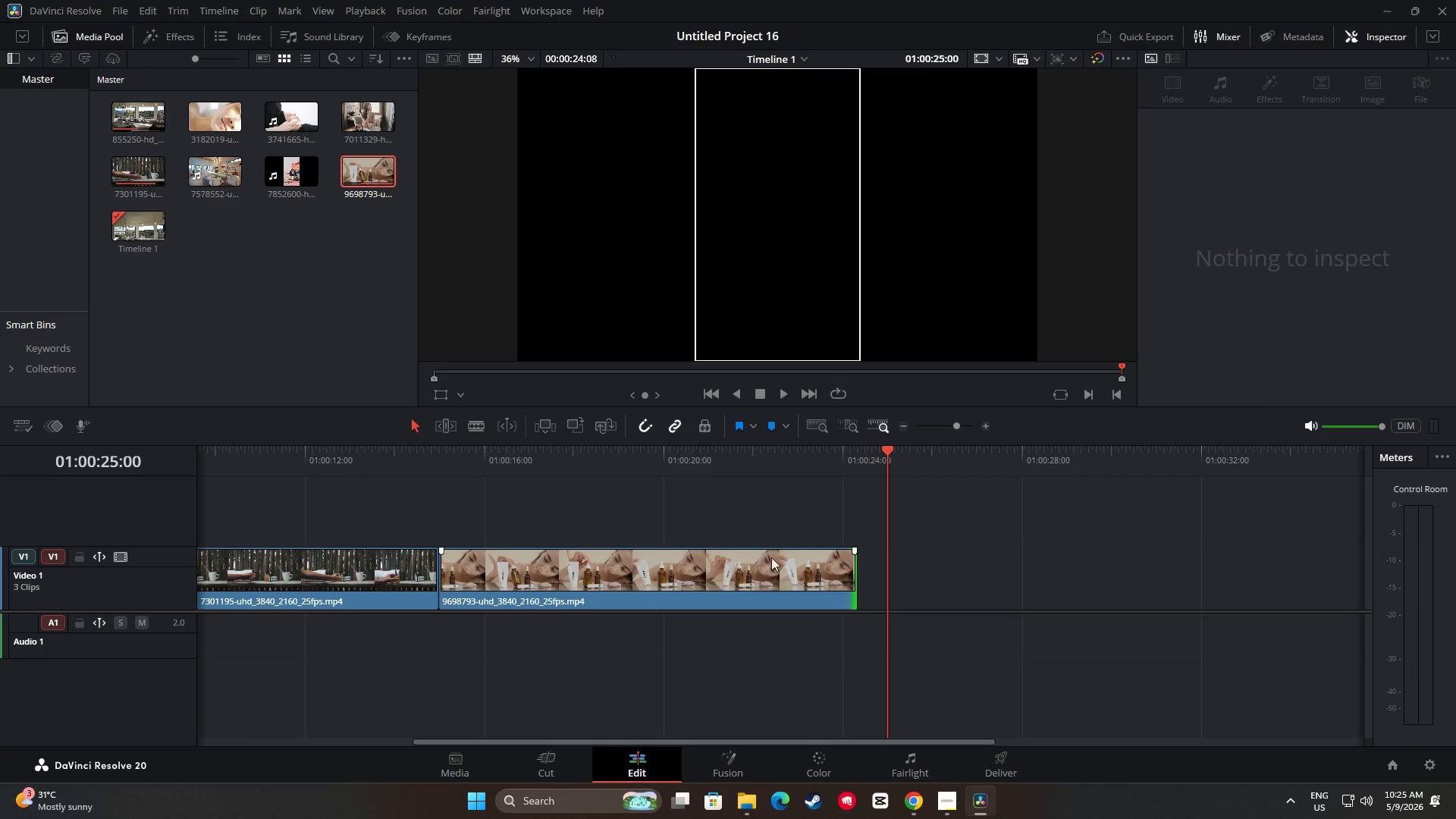 
left_click_drag(start_coordinate=[765, 563], to_coordinate=[798, 563])
 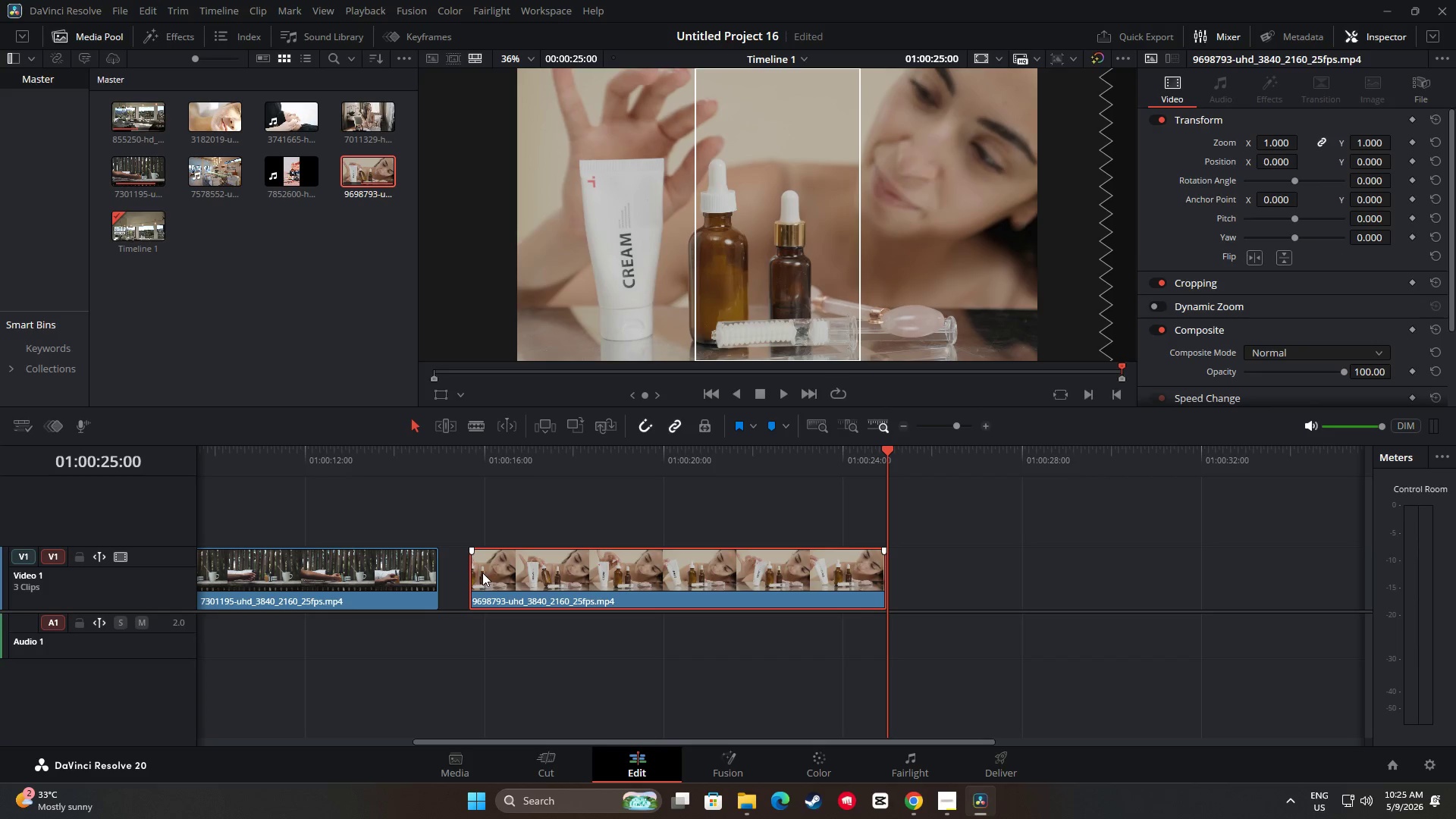 
left_click_drag(start_coordinate=[479, 572], to_coordinate=[434, 572])
 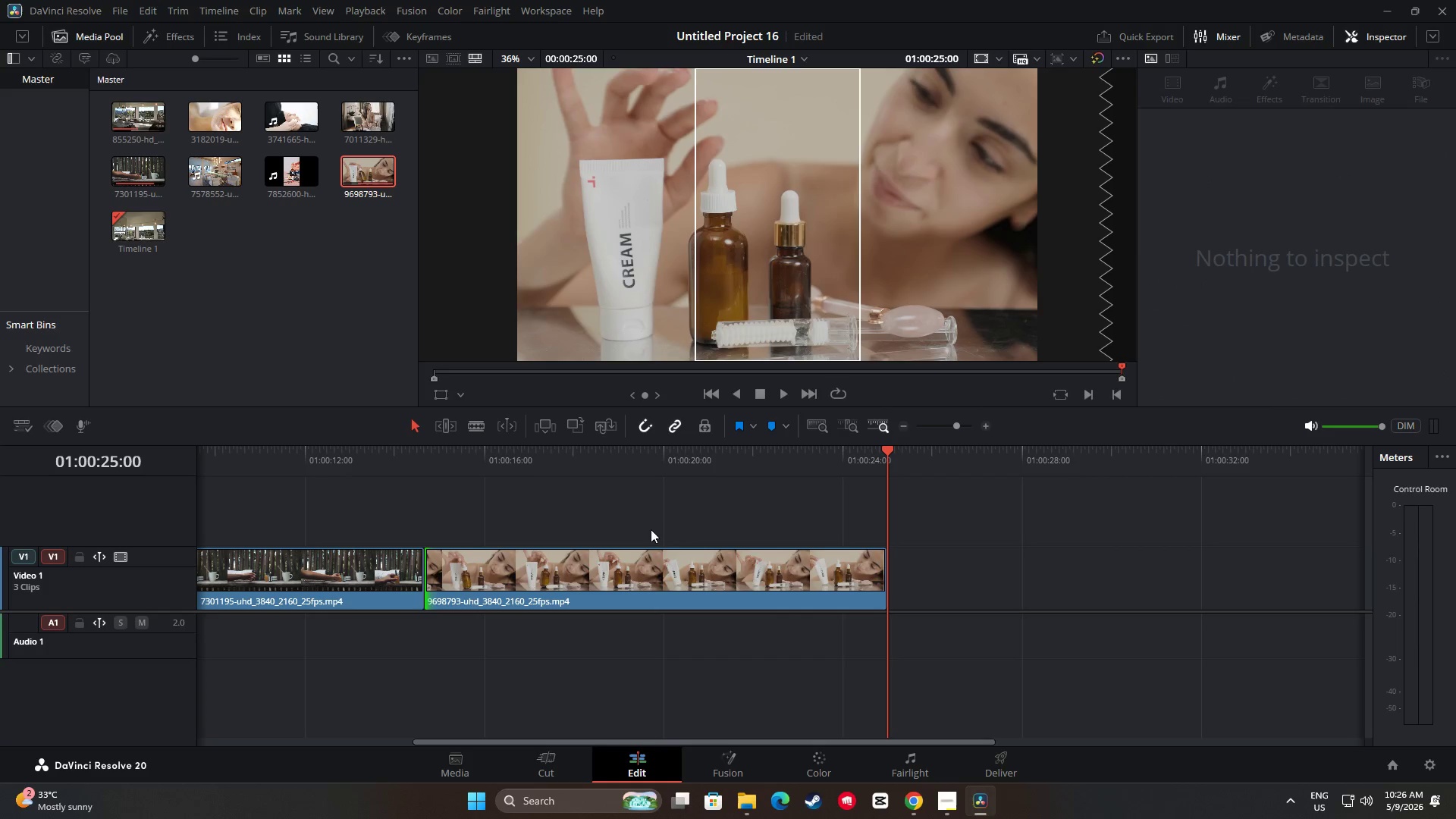 
key(Control+ControlLeft)
 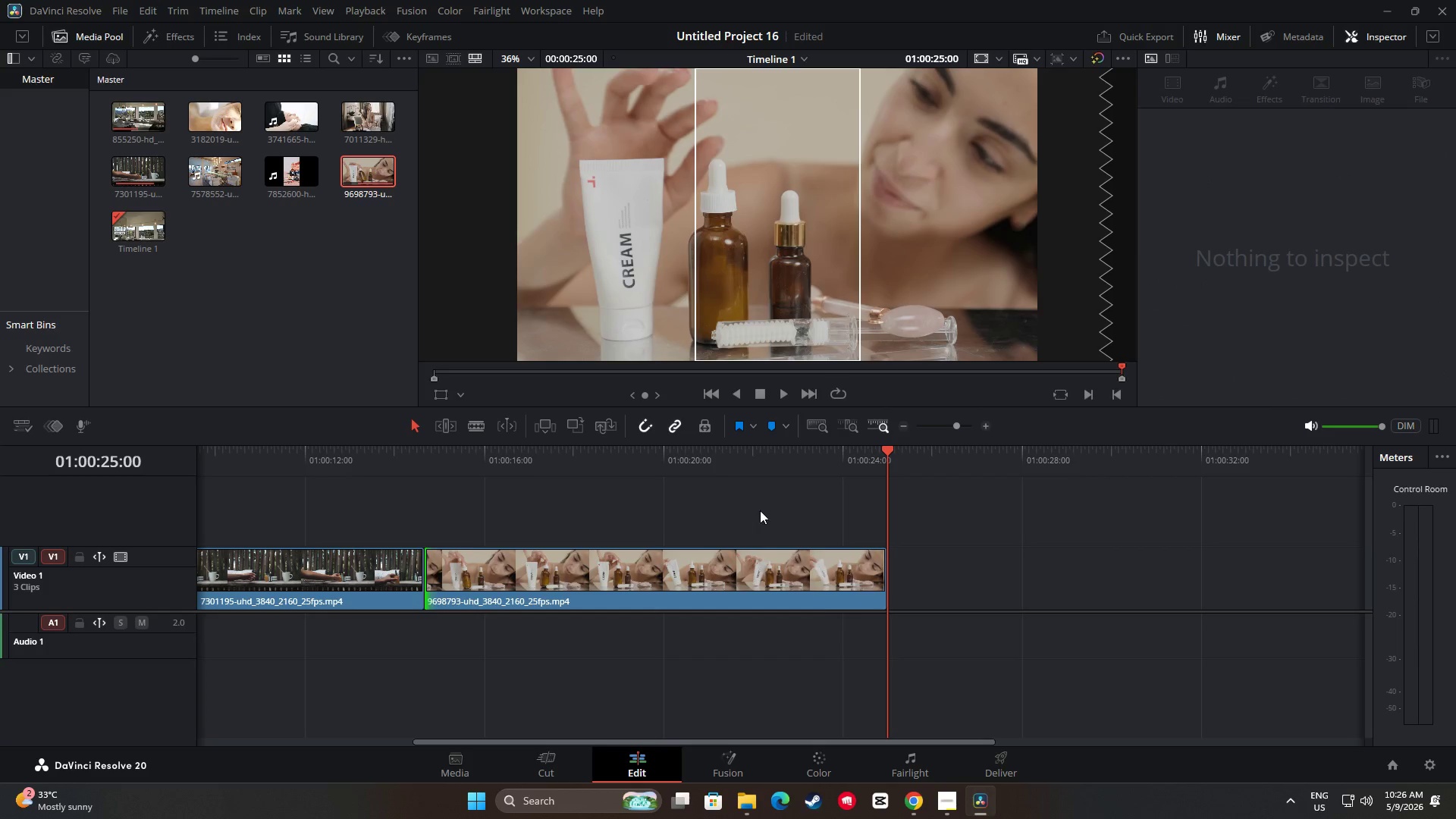 
key(Control+Z)
 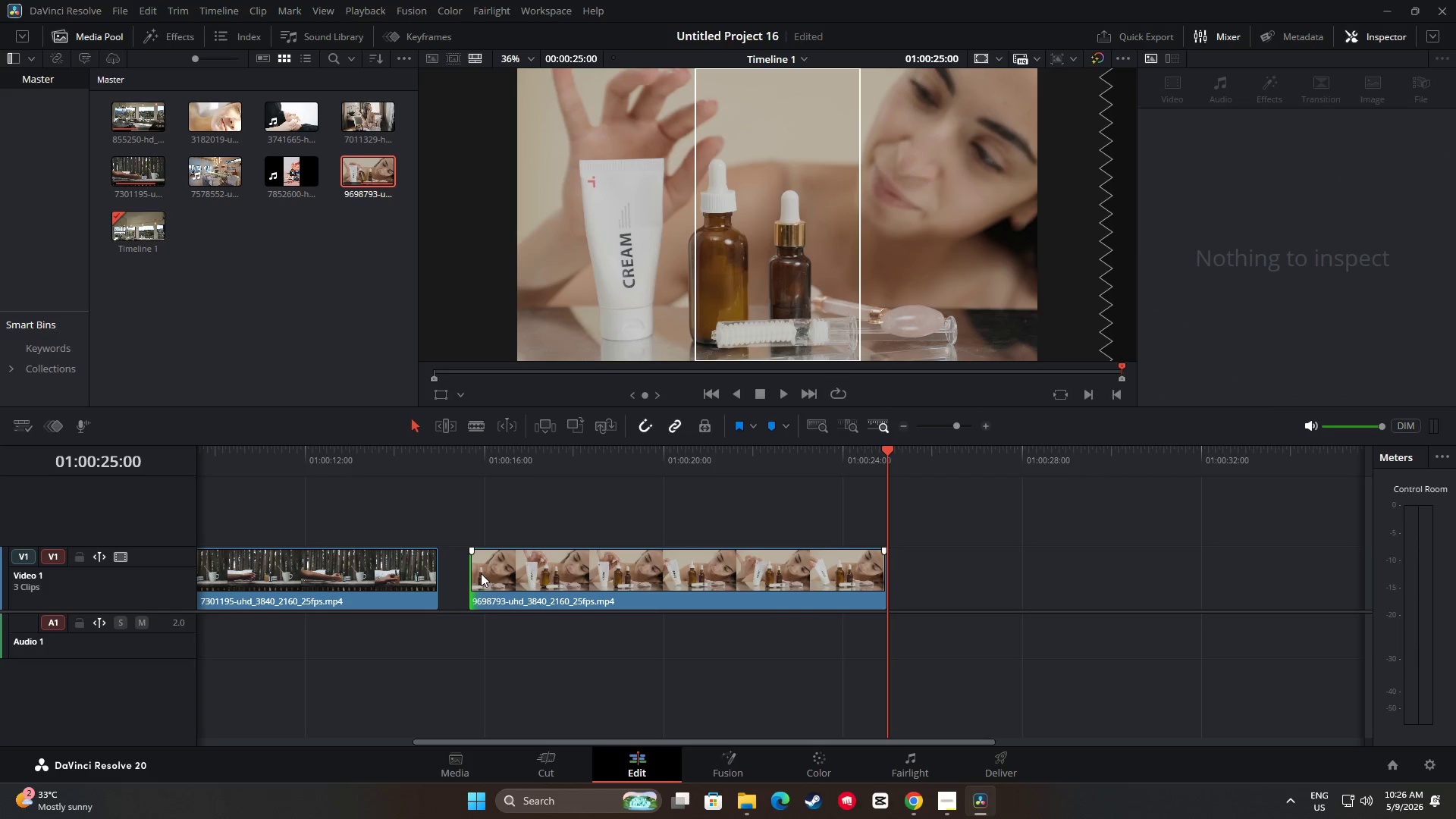 
left_click_drag(start_coordinate=[477, 571], to_coordinate=[452, 571])
 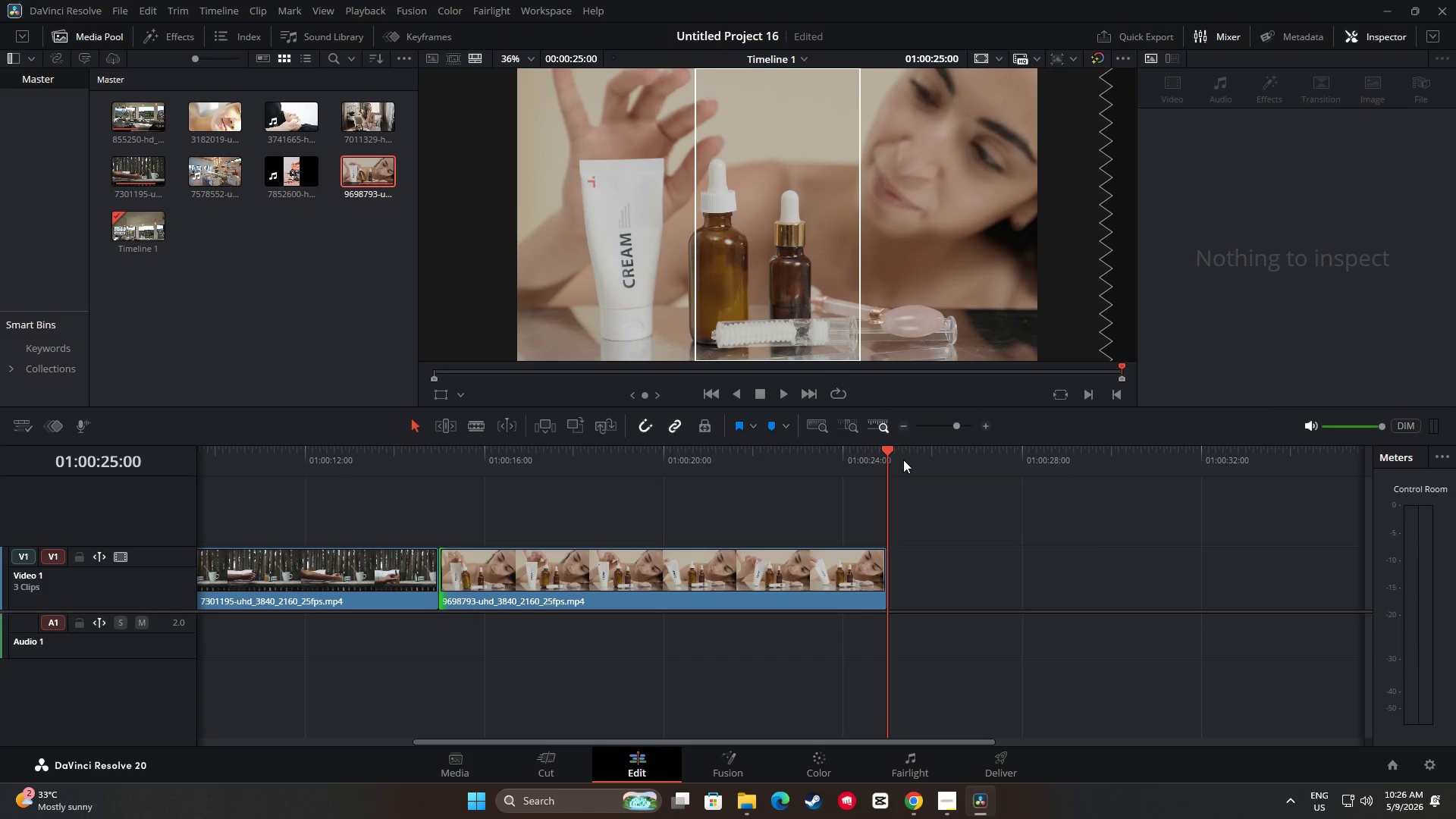 
left_click_drag(start_coordinate=[883, 454], to_coordinate=[770, 463])
 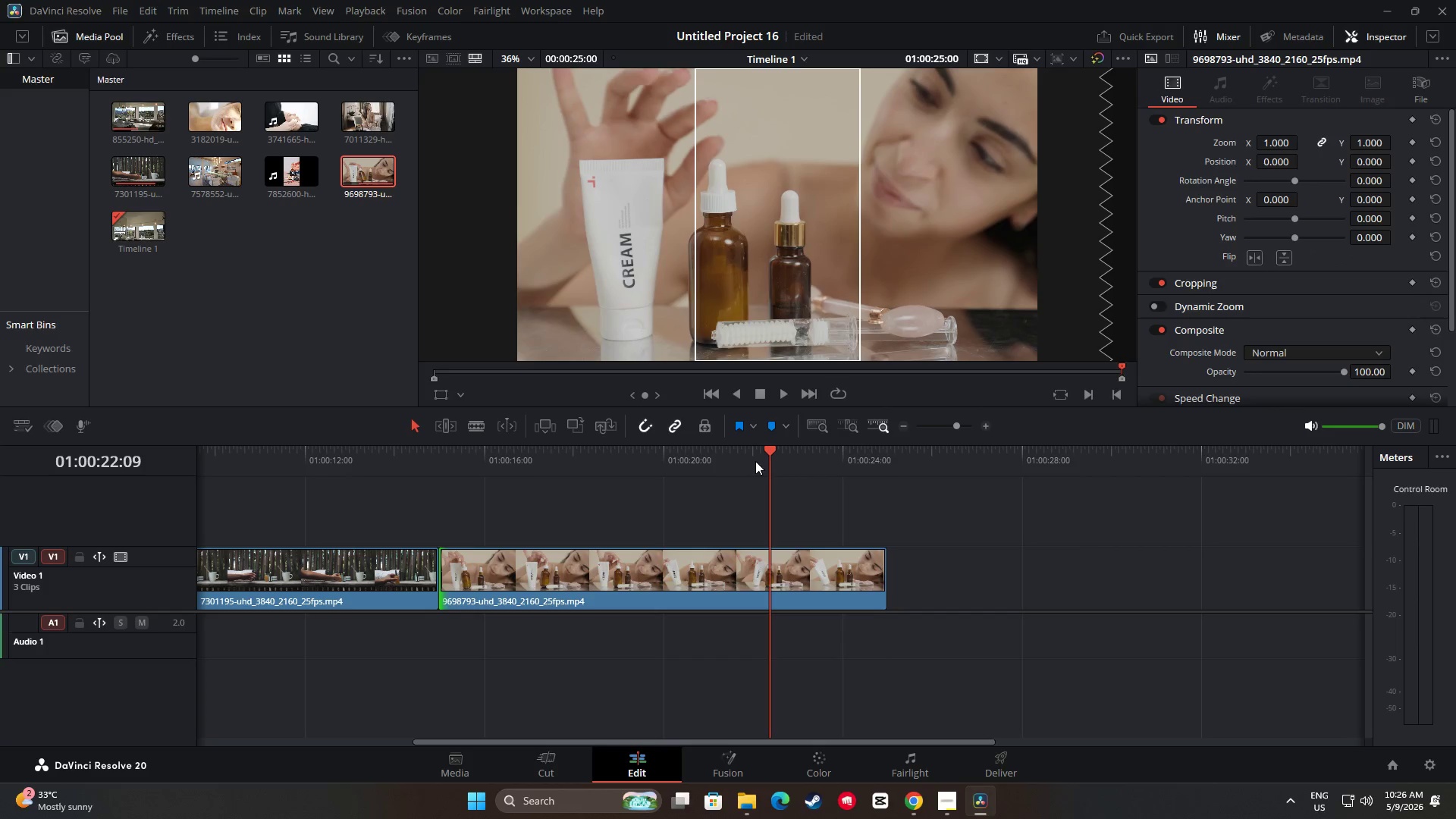 
key(Space)
 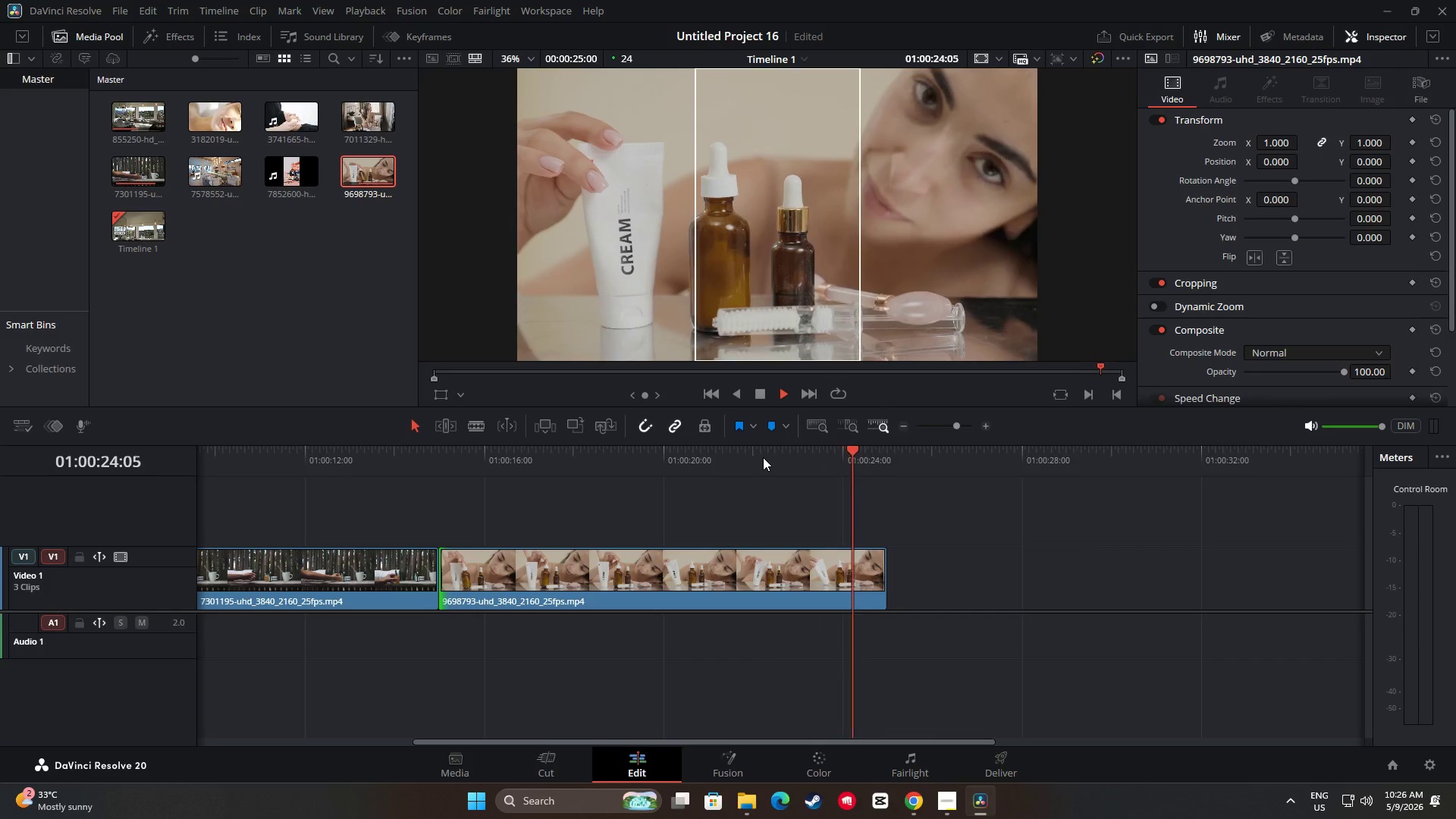 
key(Space)
 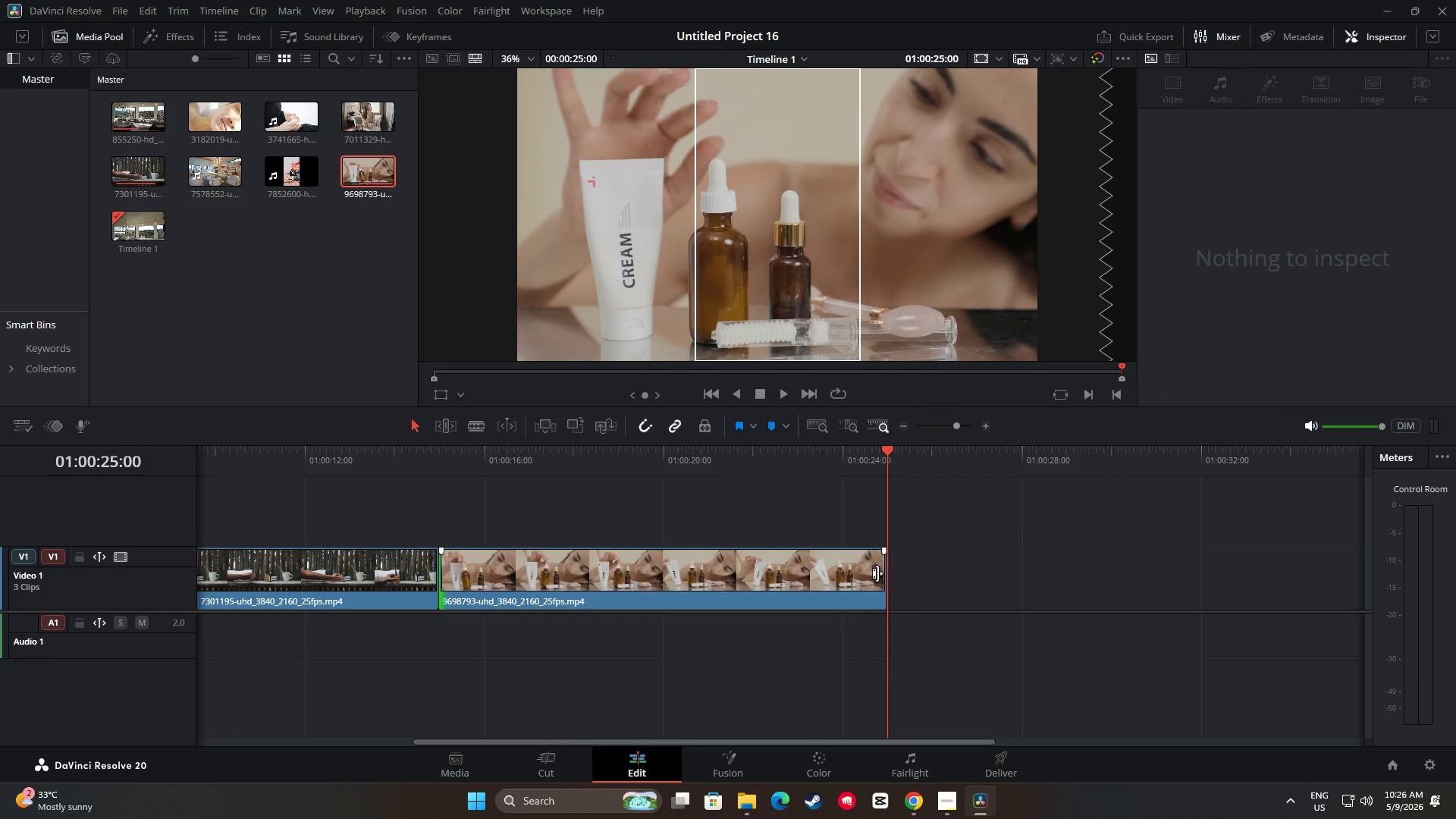 
left_click_drag(start_coordinate=[881, 573], to_coordinate=[894, 572])
 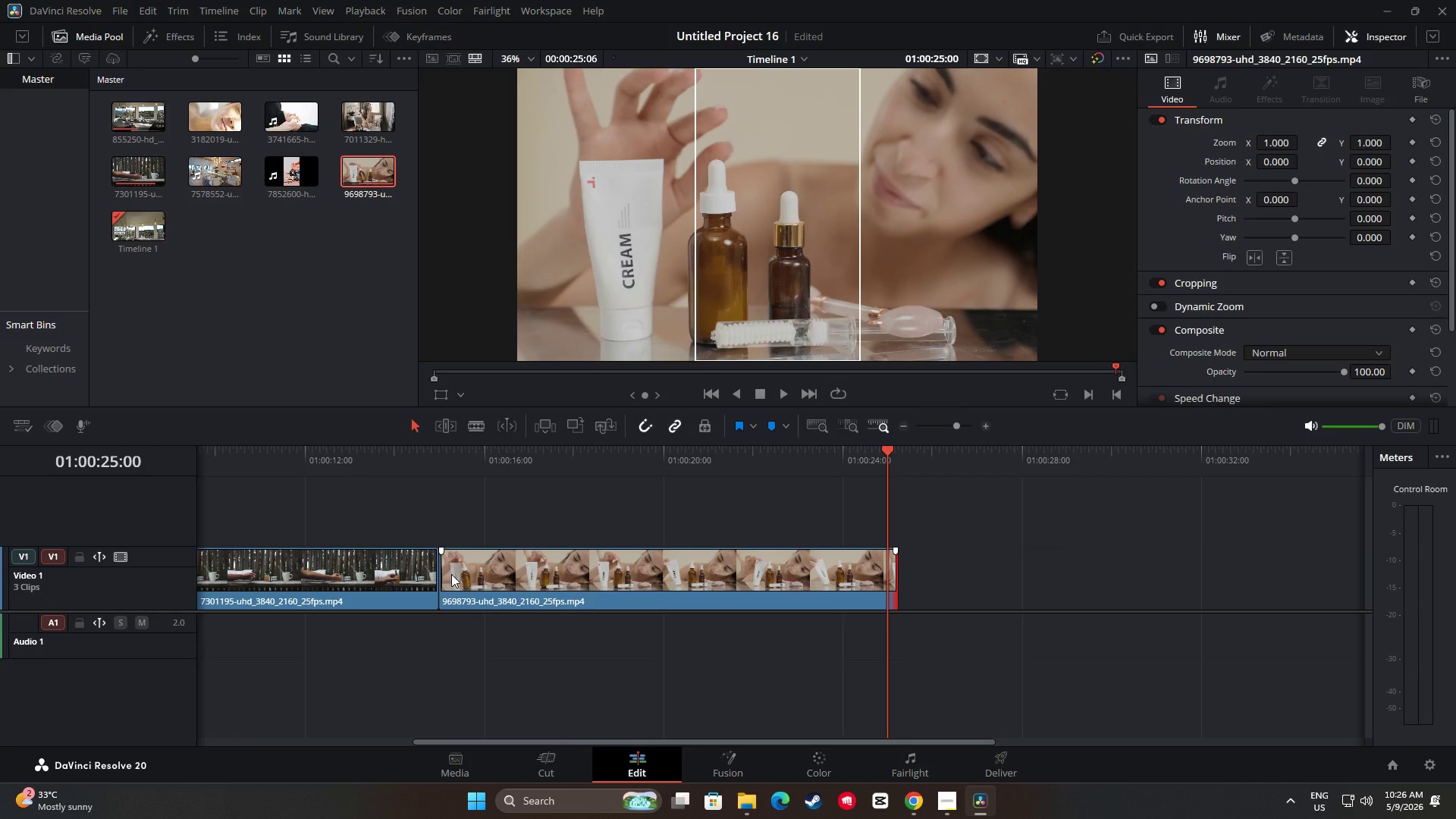 
left_click_drag(start_coordinate=[449, 574], to_coordinate=[466, 573])
 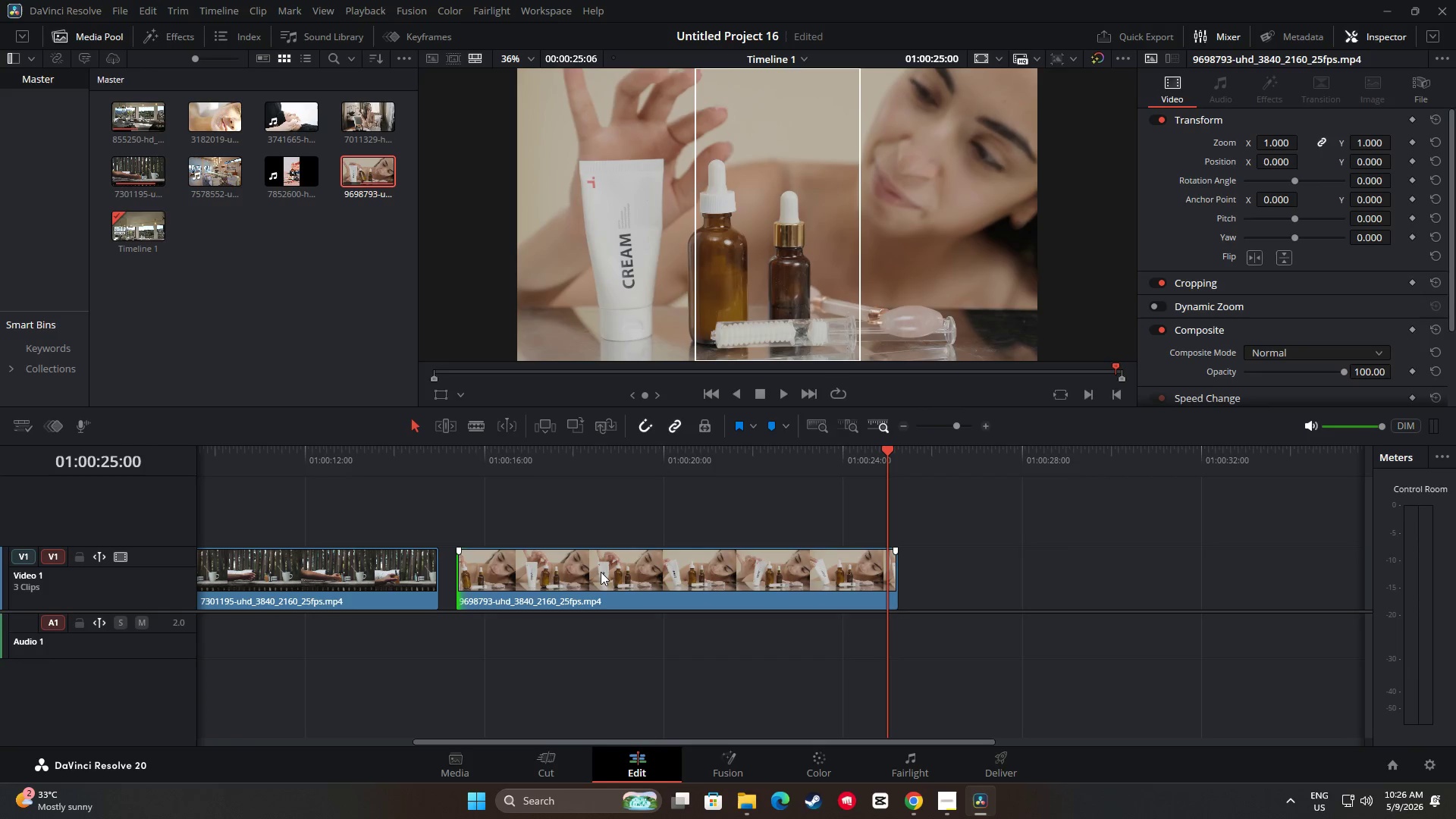 
left_click_drag(start_coordinate=[623, 571], to_coordinate=[607, 570])
 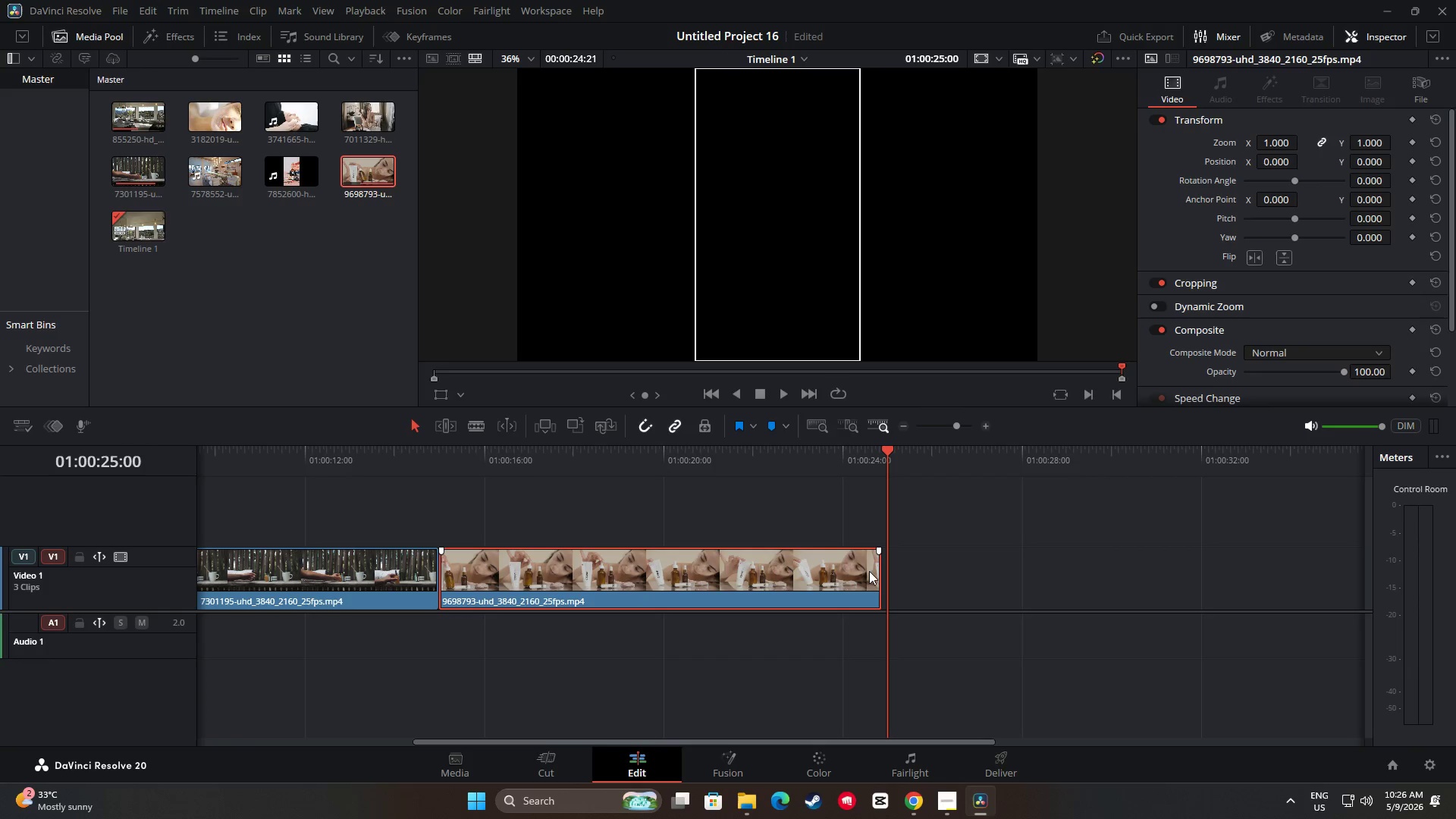 
left_click_drag(start_coordinate=[871, 571], to_coordinate=[881, 571])
 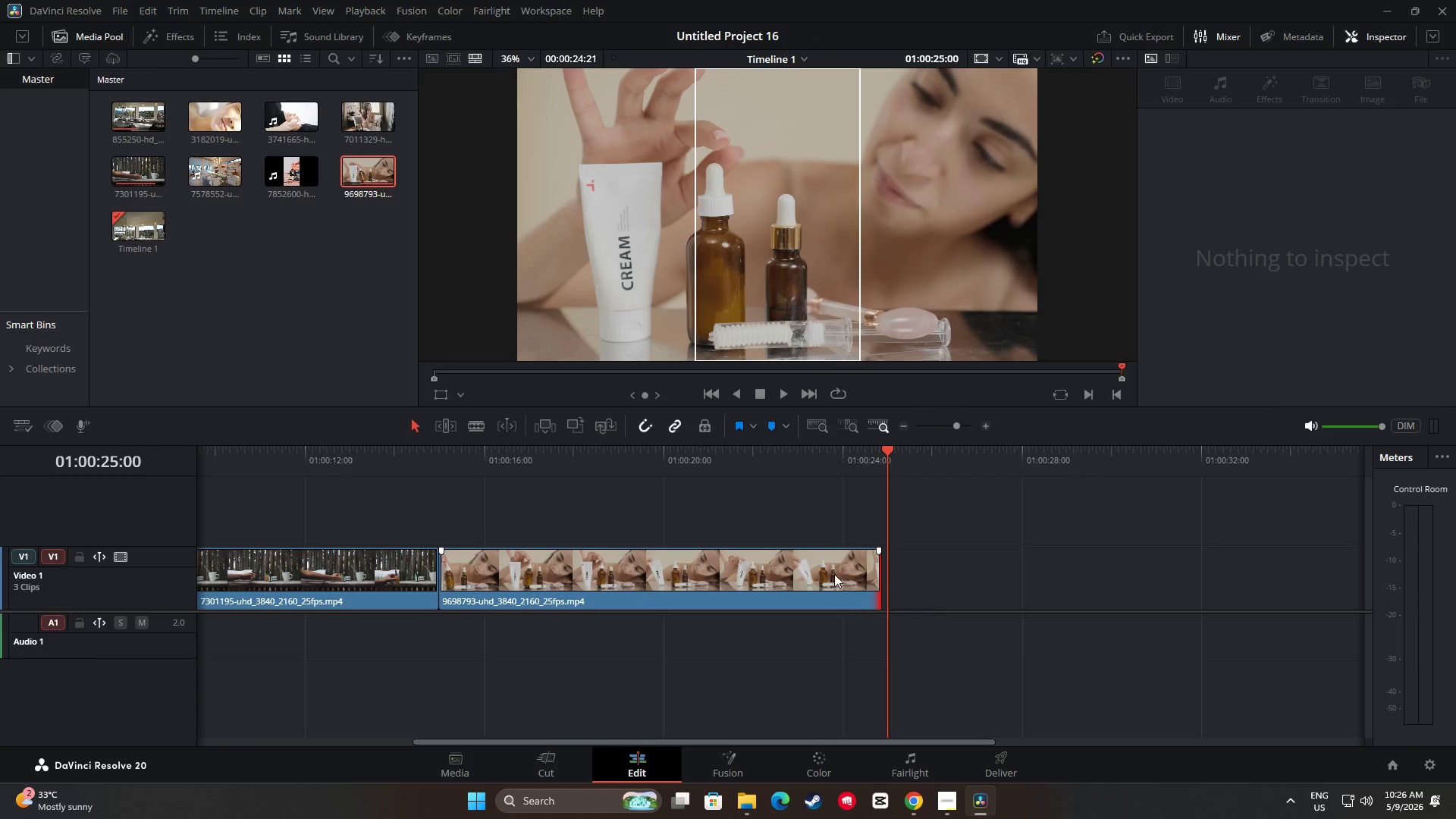 
left_click_drag(start_coordinate=[834, 574], to_coordinate=[843, 574])
 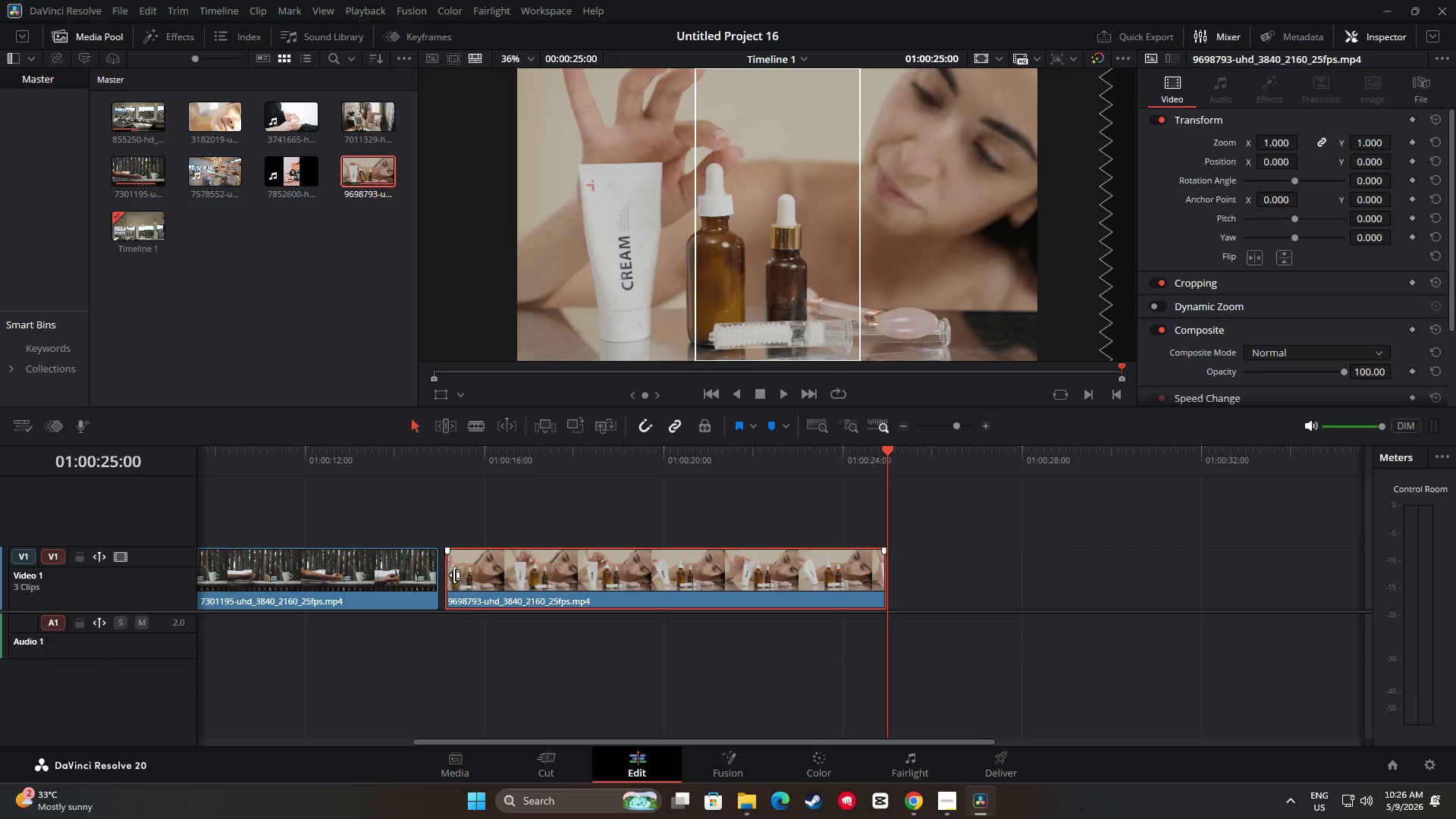 
left_click_drag(start_coordinate=[452, 574], to_coordinate=[443, 574])
 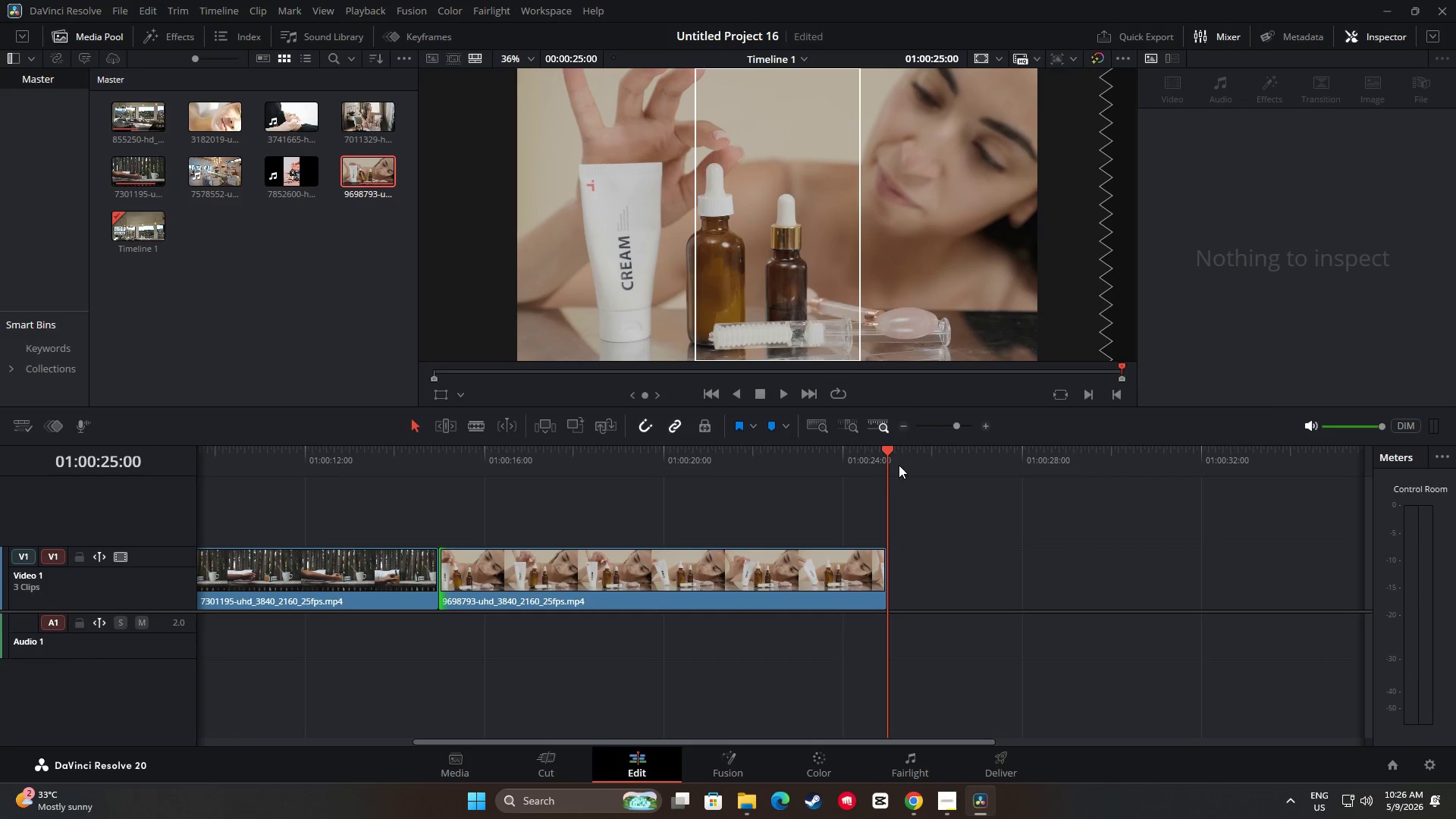 
left_click_drag(start_coordinate=[861, 459], to_coordinate=[770, 459])
 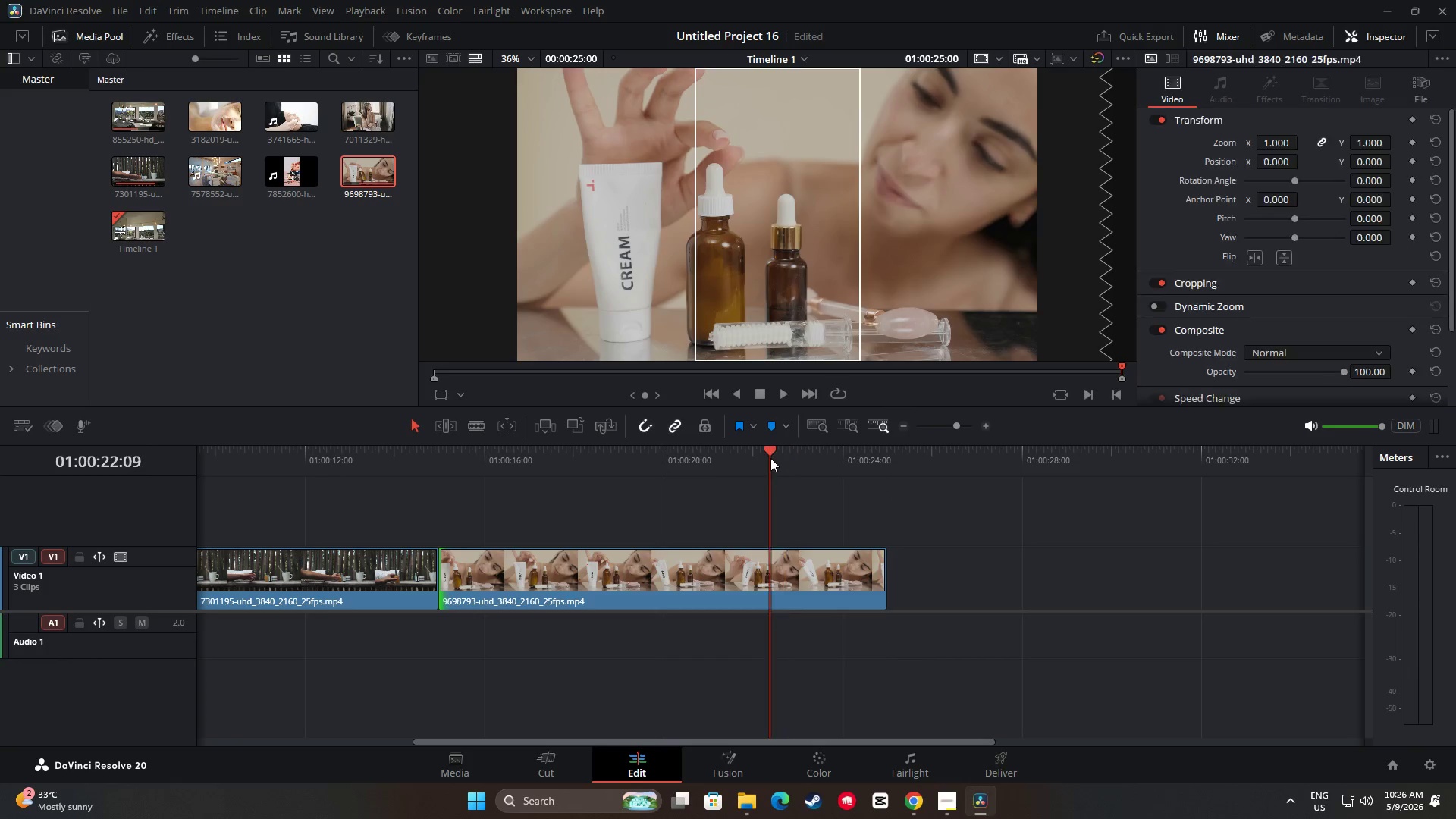 
key(Space)
 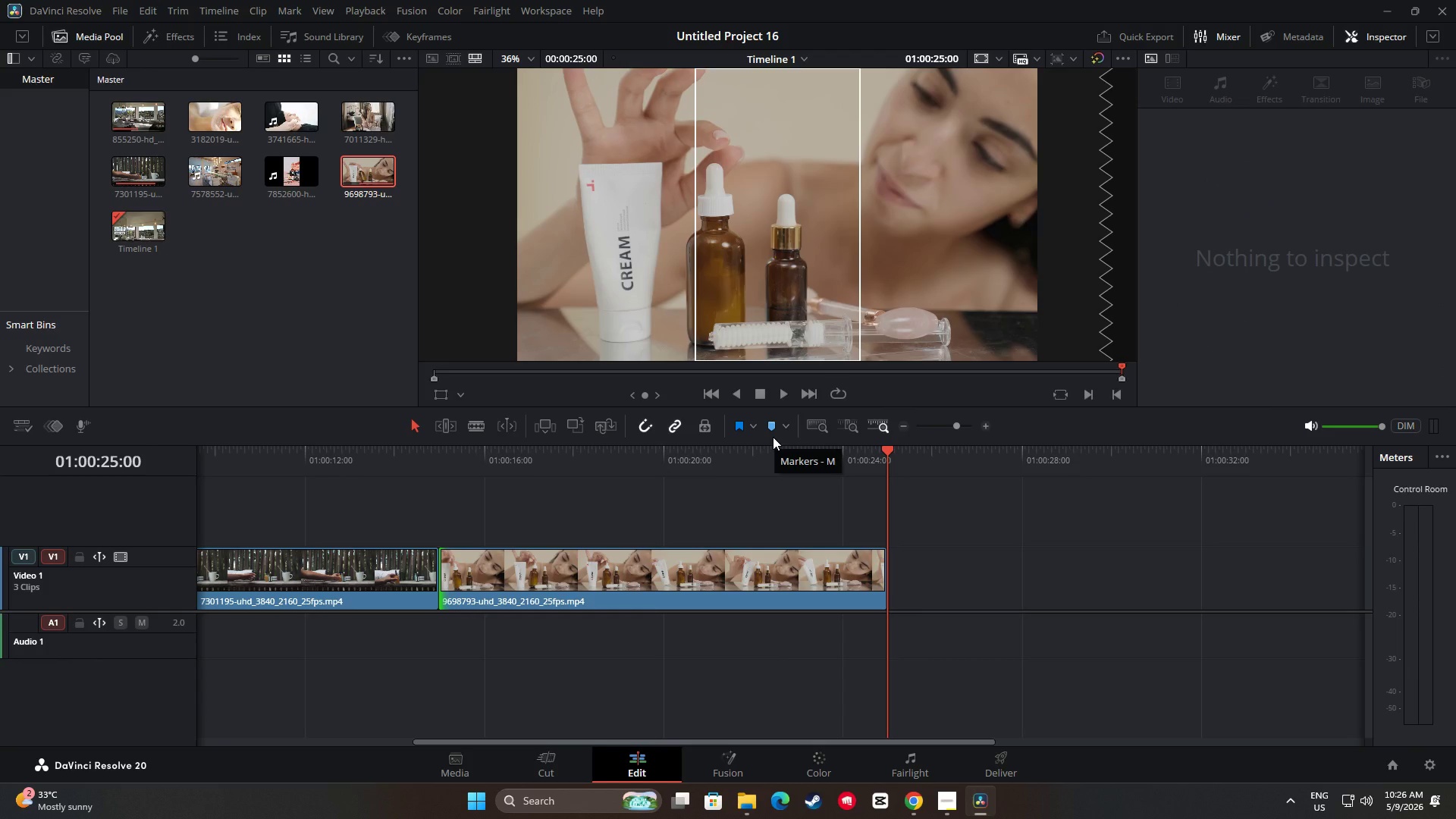 
wait(7.14)
 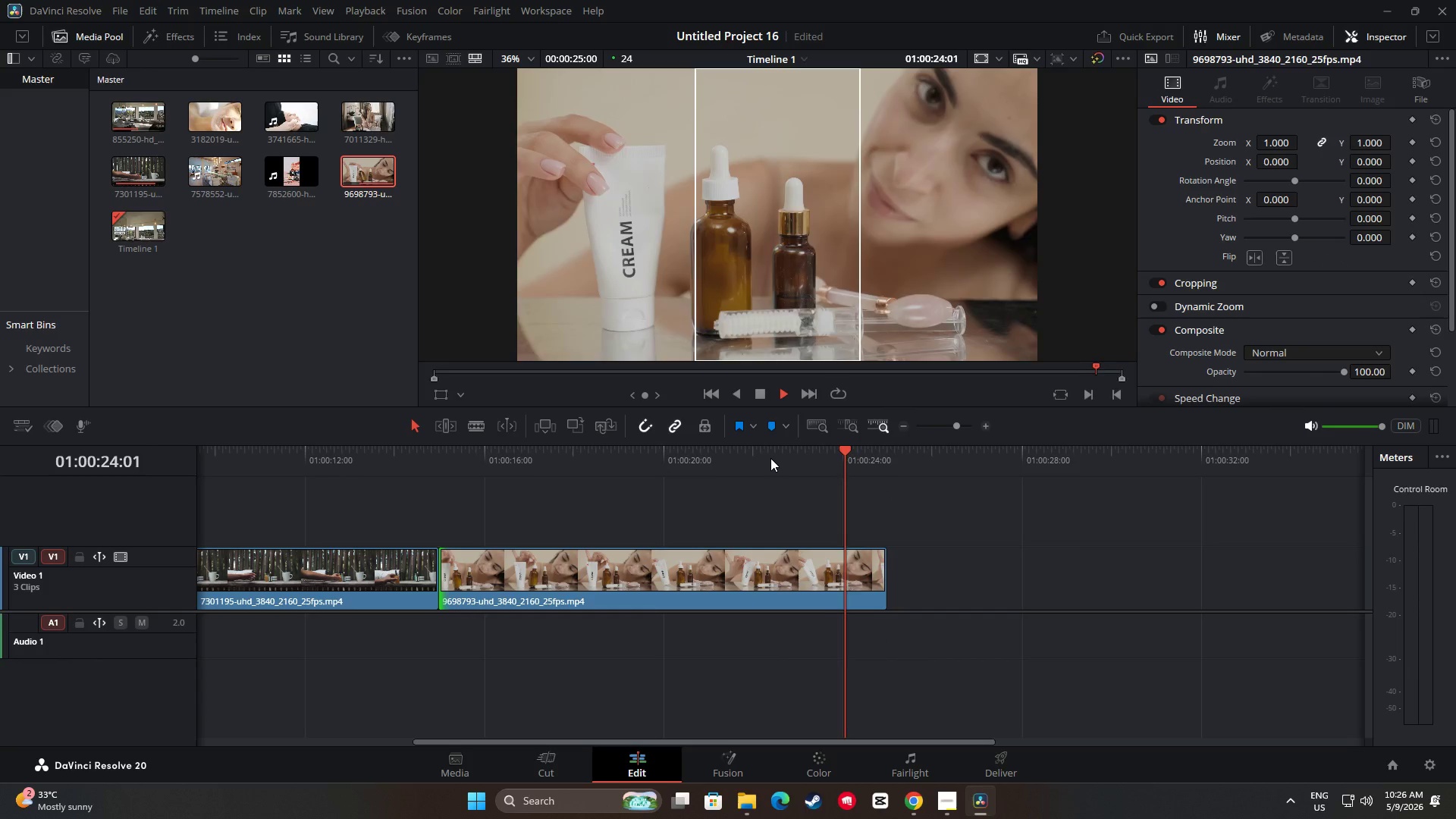 
key(Space)
 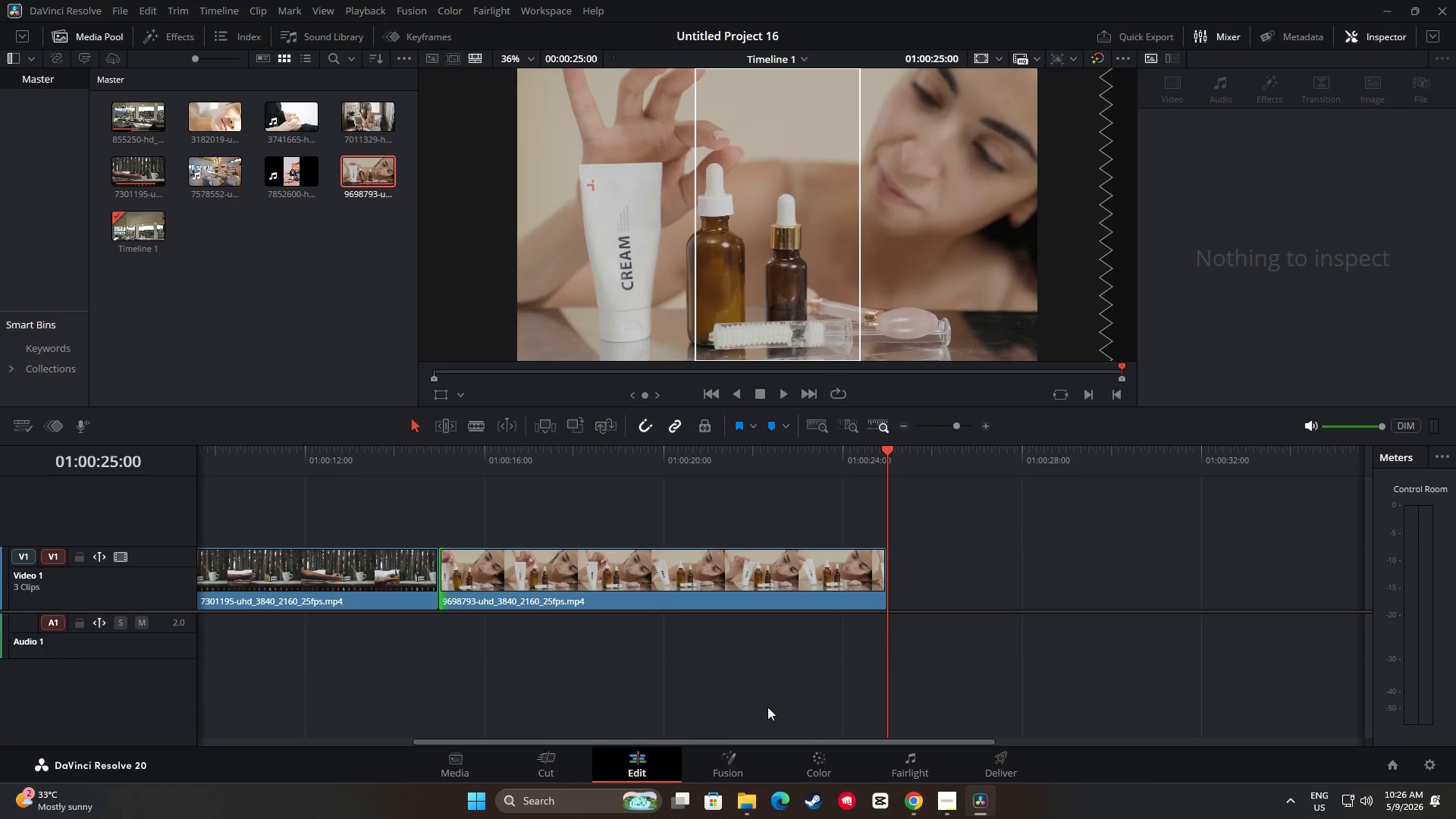 
left_click_drag(start_coordinate=[781, 742], to_coordinate=[896, 736])
 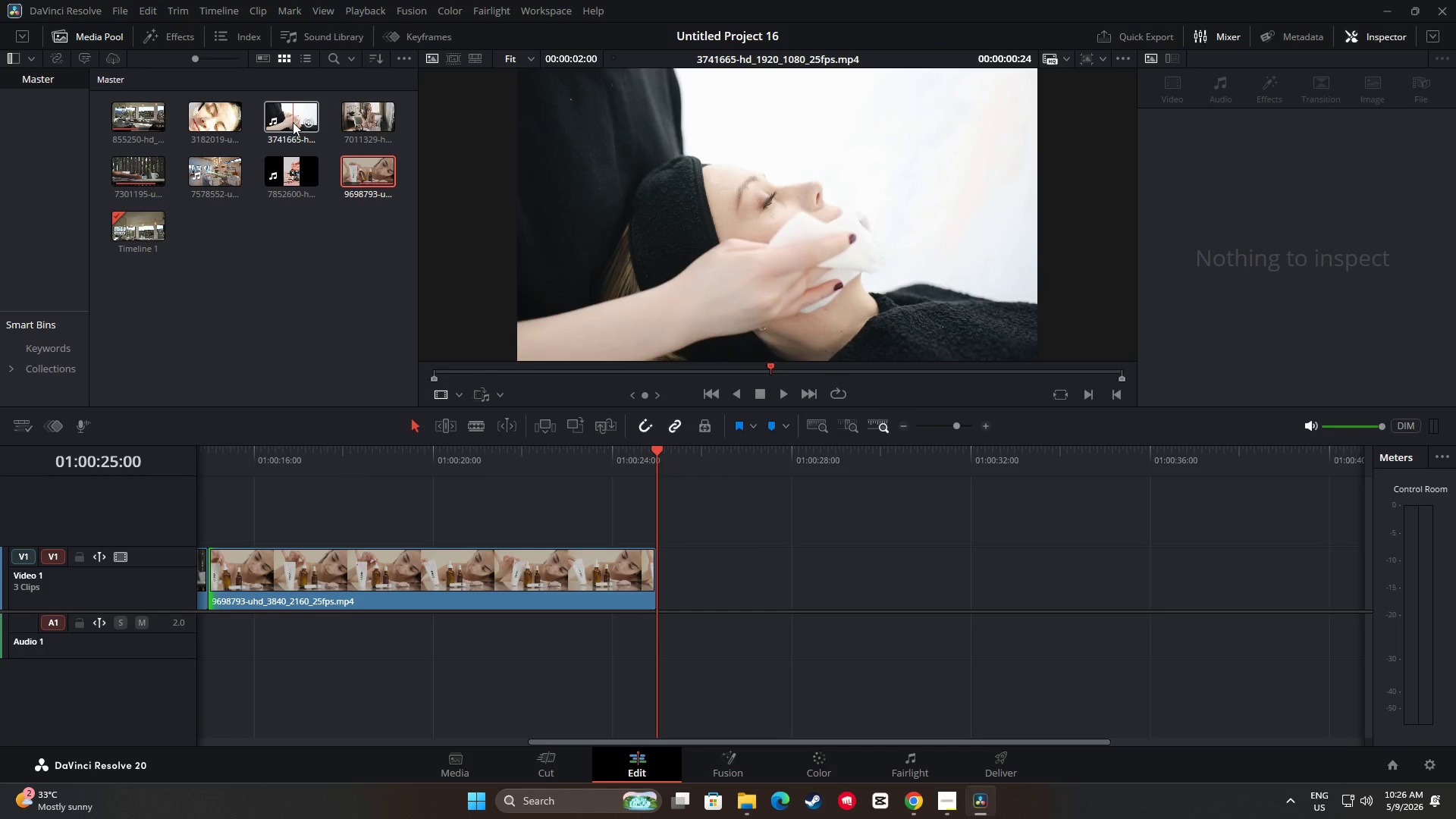 
wait(20.56)
 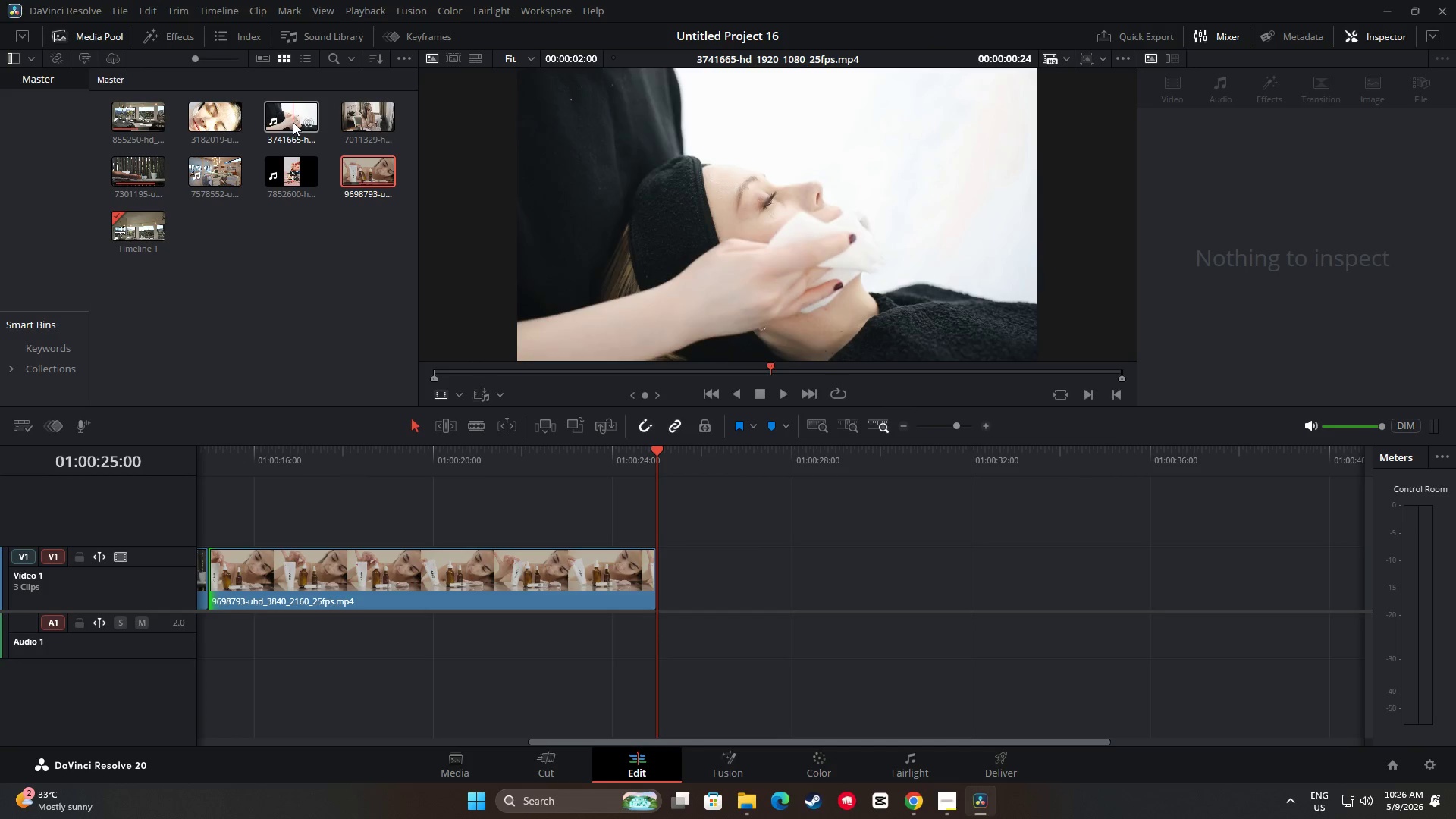 
left_click_drag(start_coordinate=[286, 118], to_coordinate=[665, 574])
 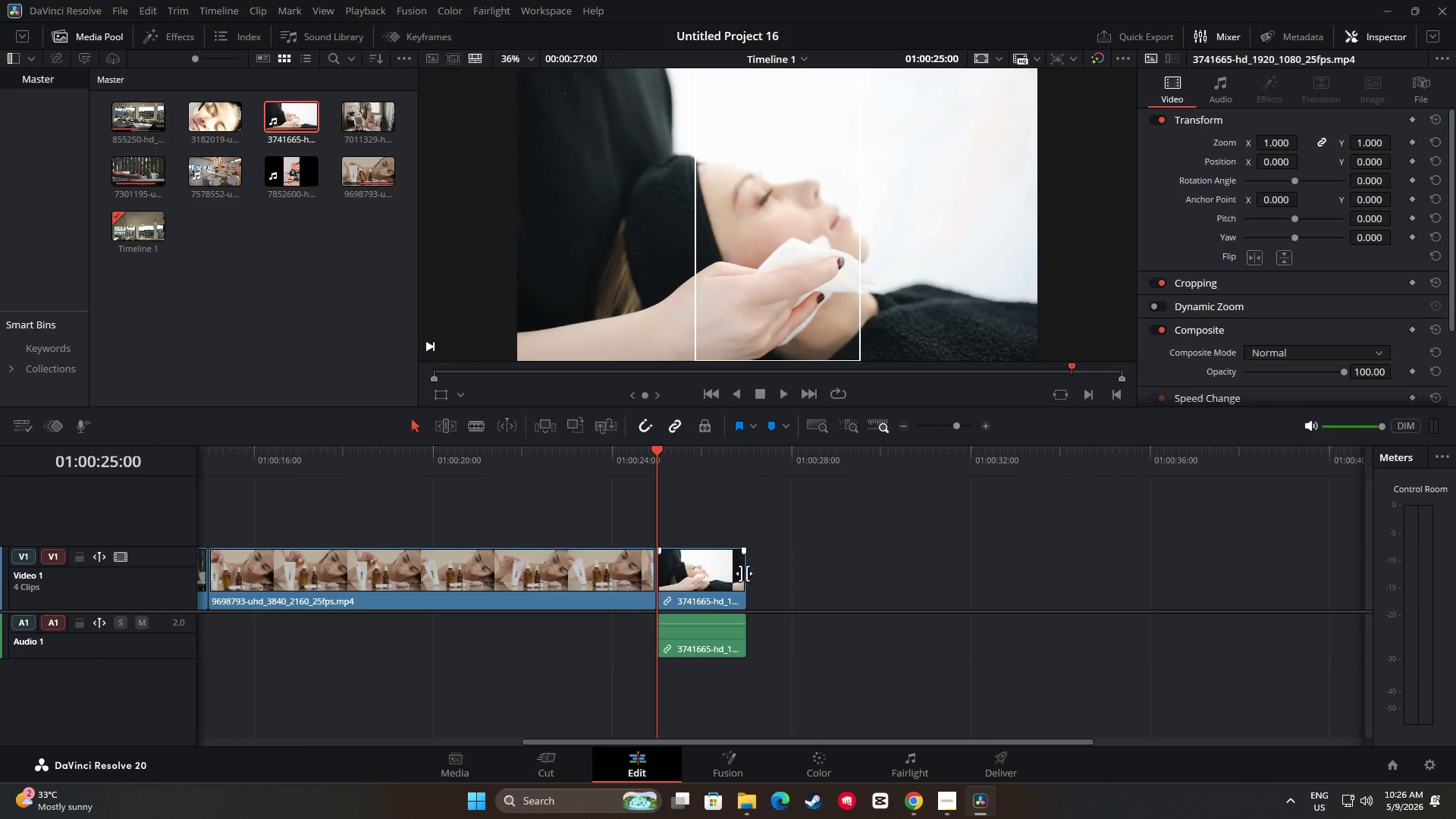 
left_click_drag(start_coordinate=[744, 573], to_coordinate=[869, 577])
 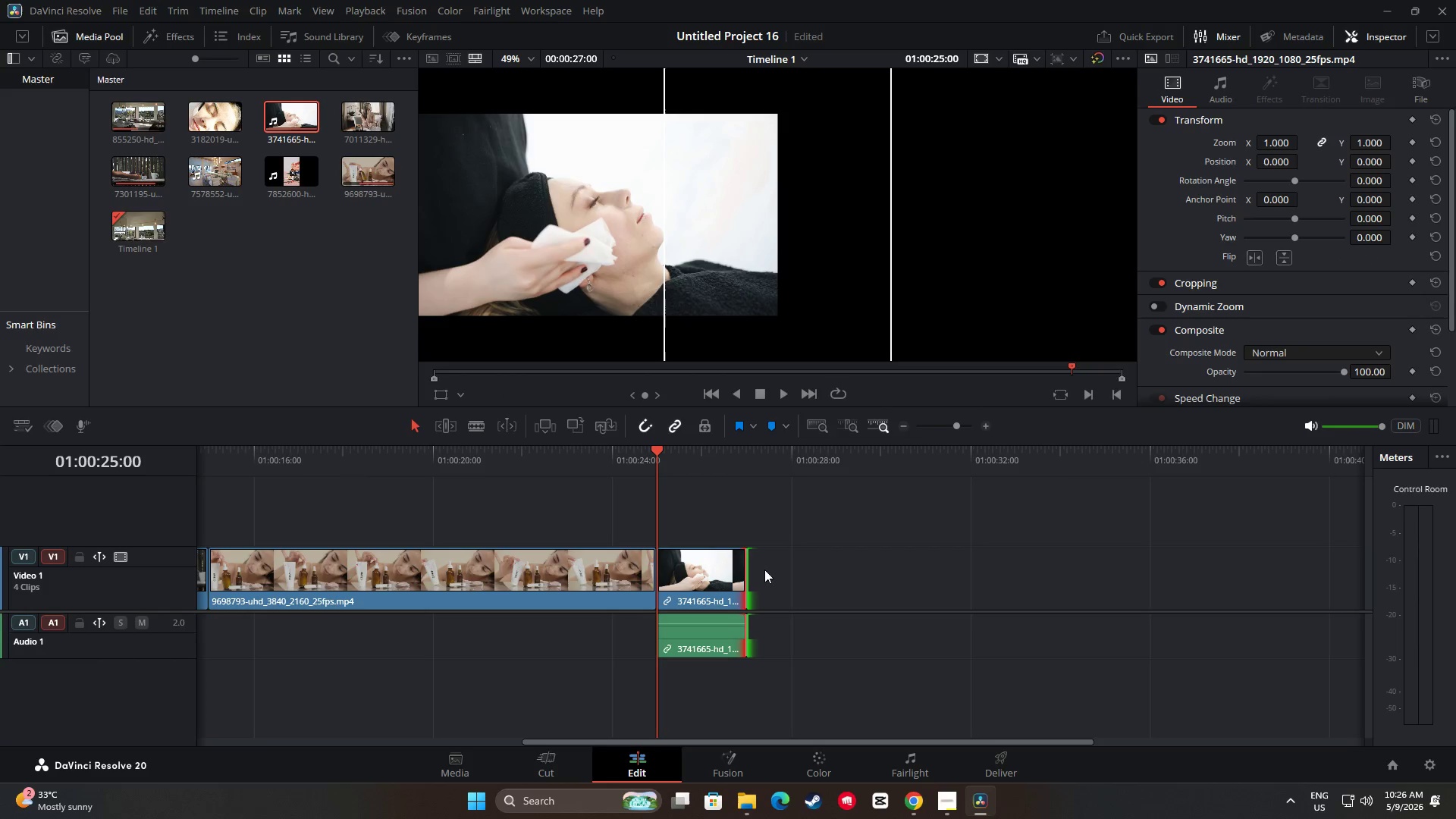 
left_click([727, 569])
 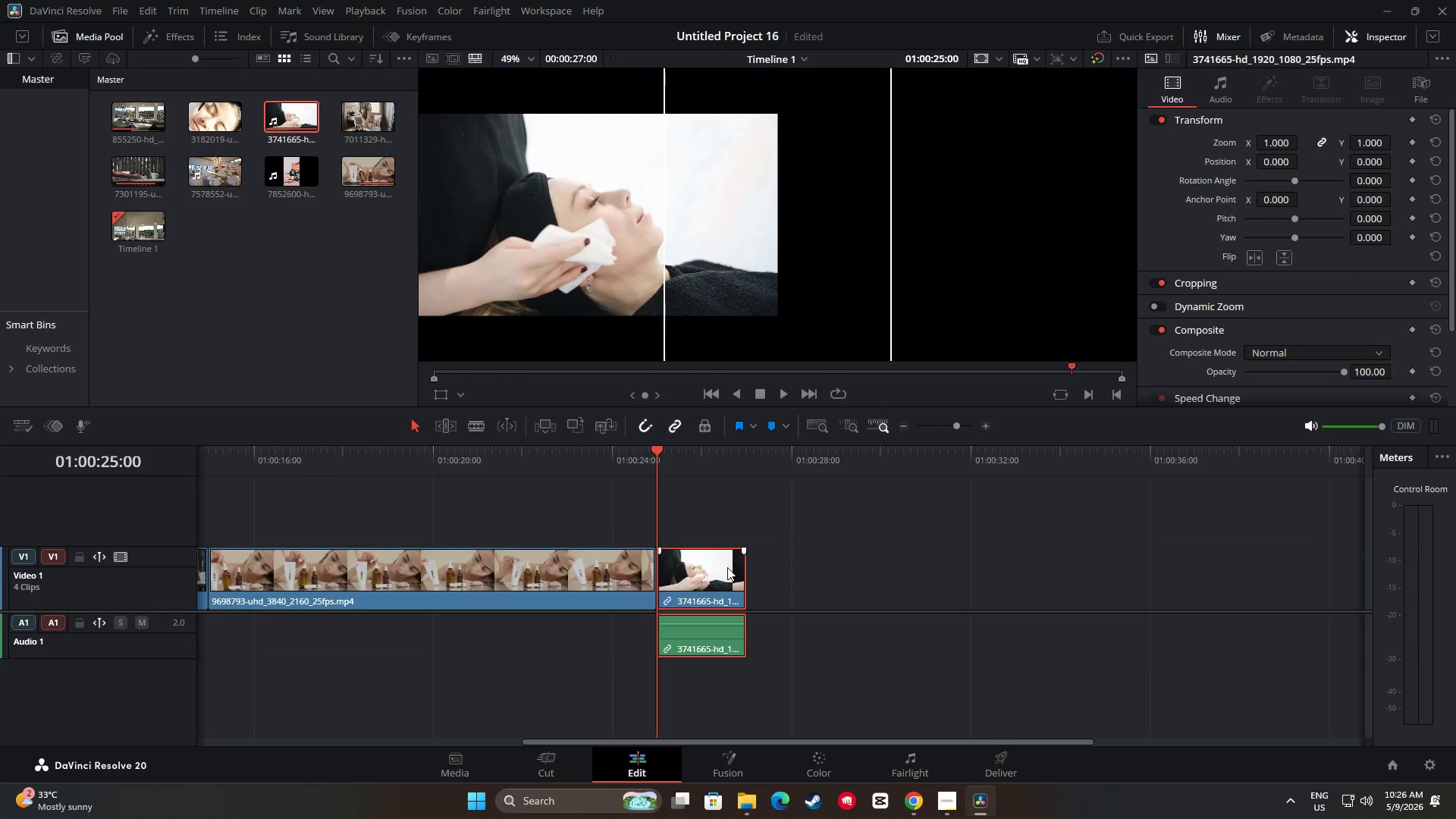 
key(Backspace)
 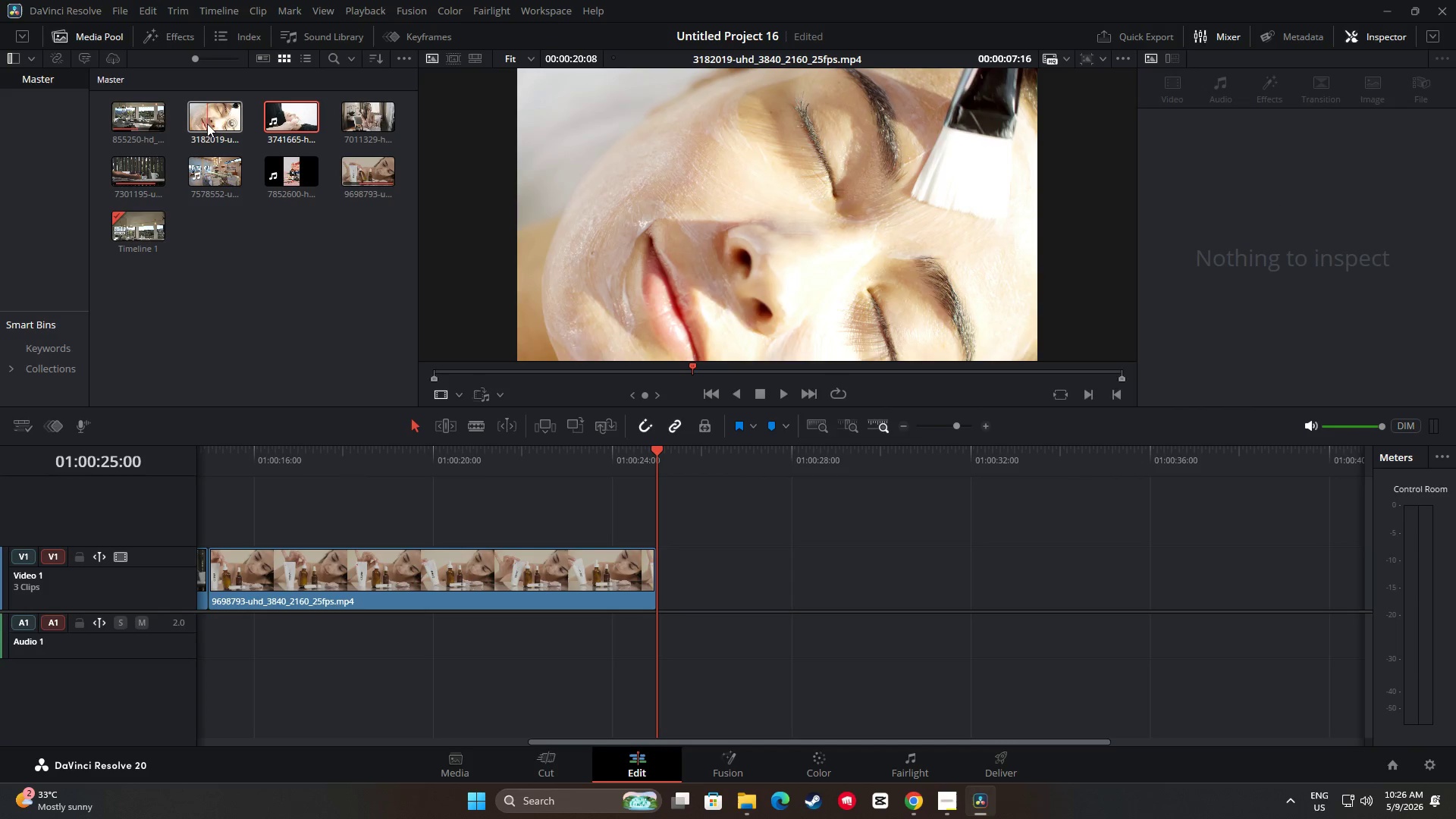 
left_click_drag(start_coordinate=[209, 122], to_coordinate=[661, 590])
 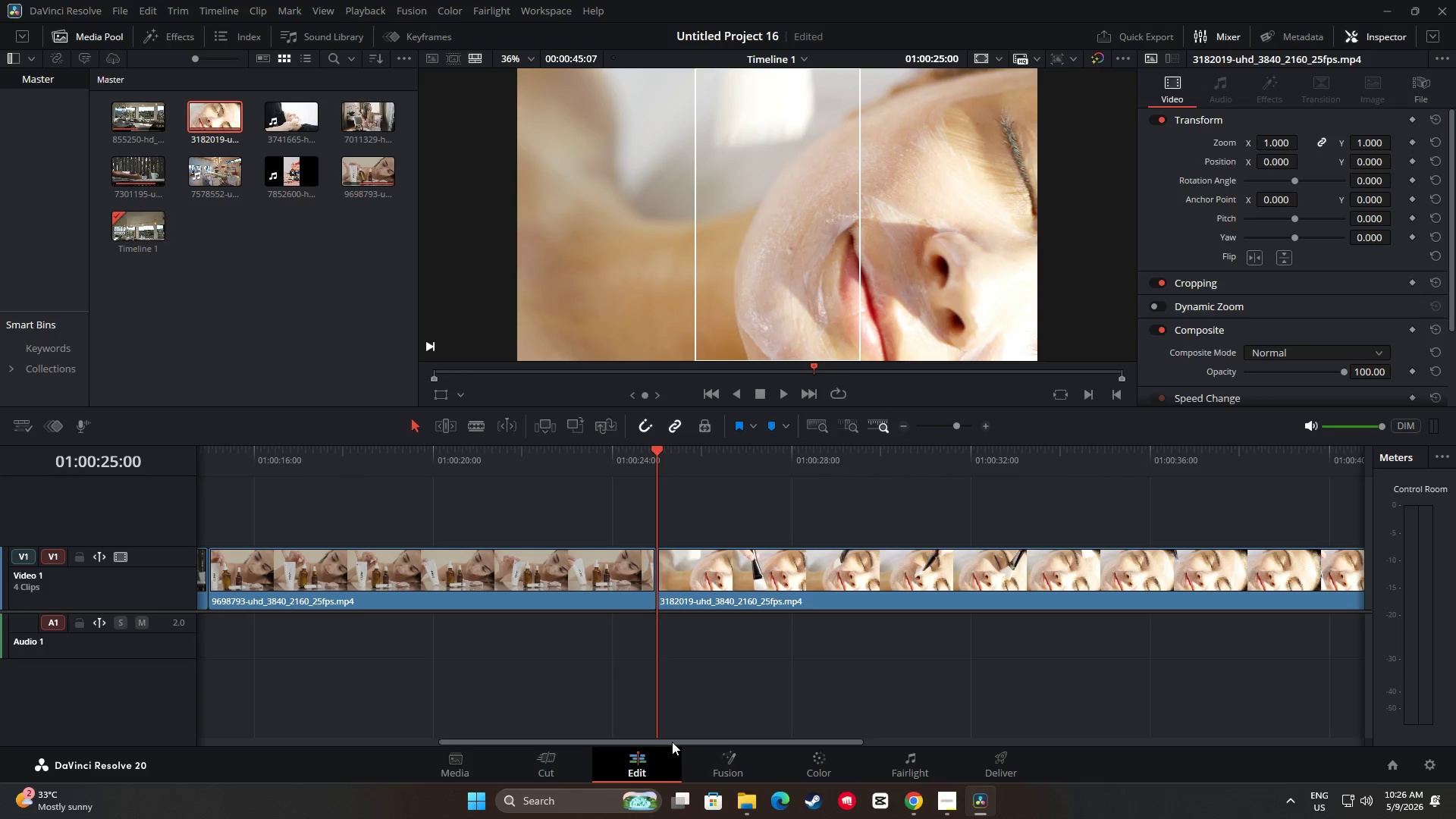 
left_click_drag(start_coordinate=[673, 742], to_coordinate=[792, 748])
 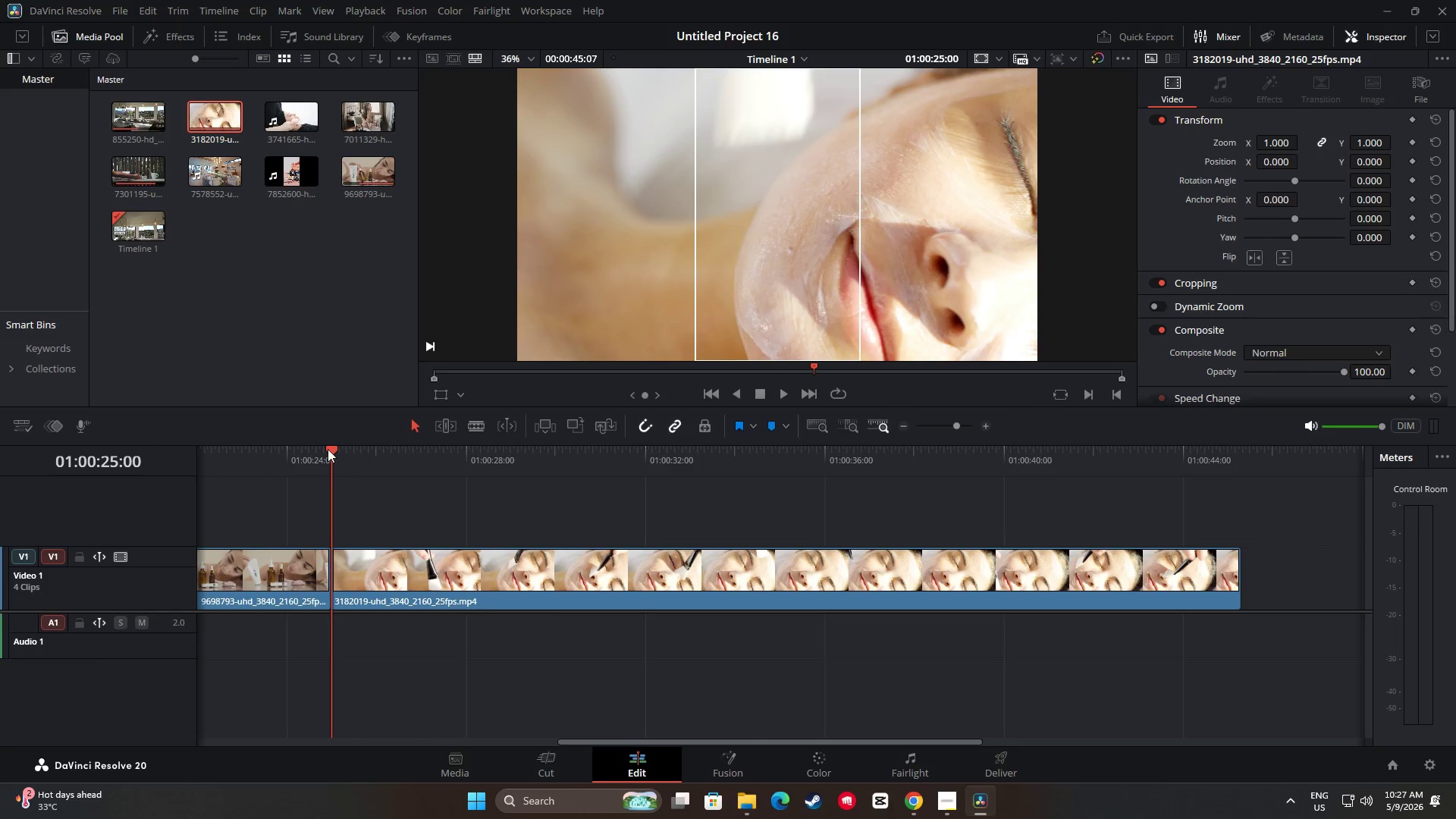 
left_click_drag(start_coordinate=[328, 449], to_coordinate=[505, 510])
 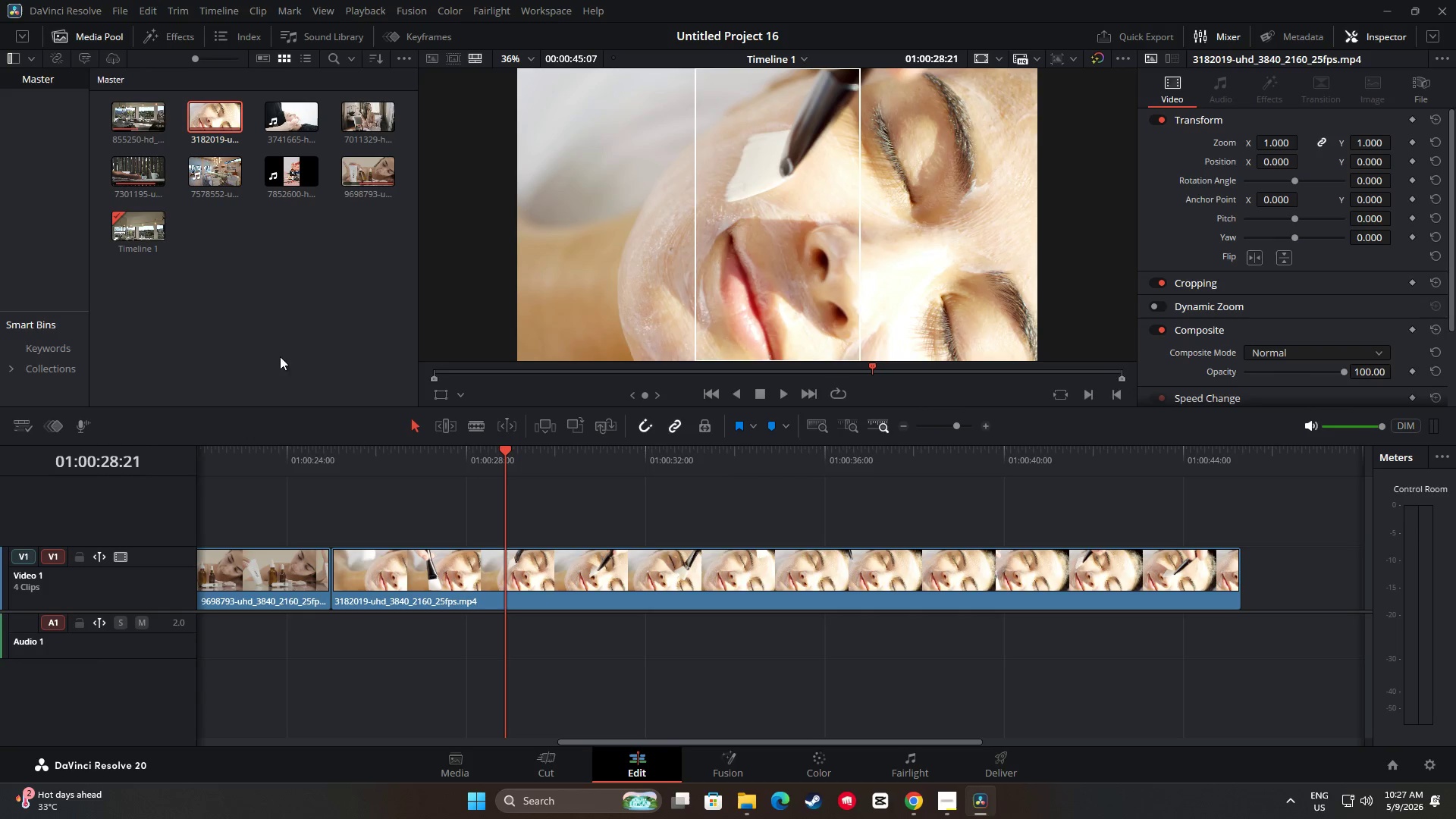 
right_click([258, 299])
 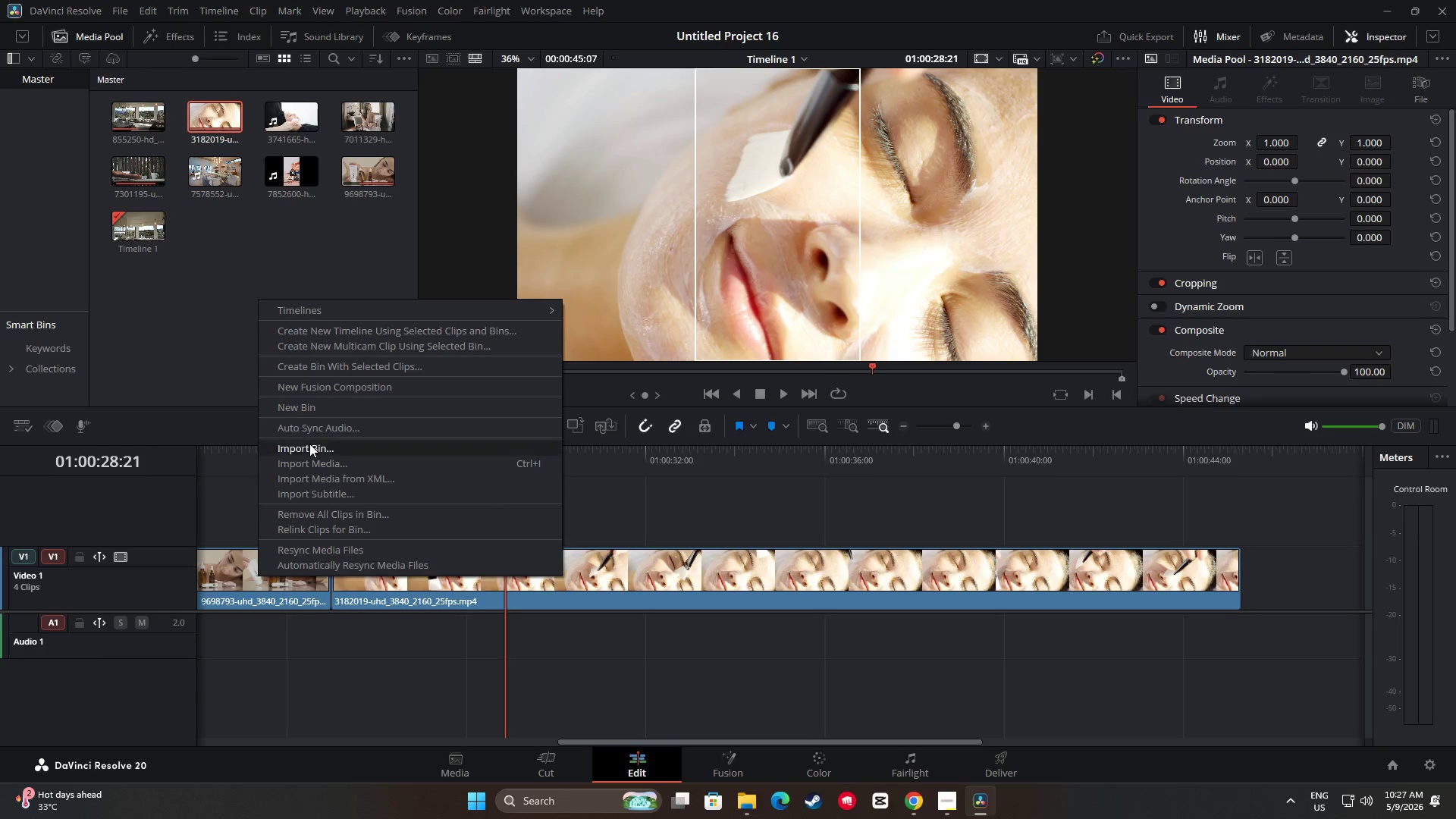 
left_click([317, 462])
 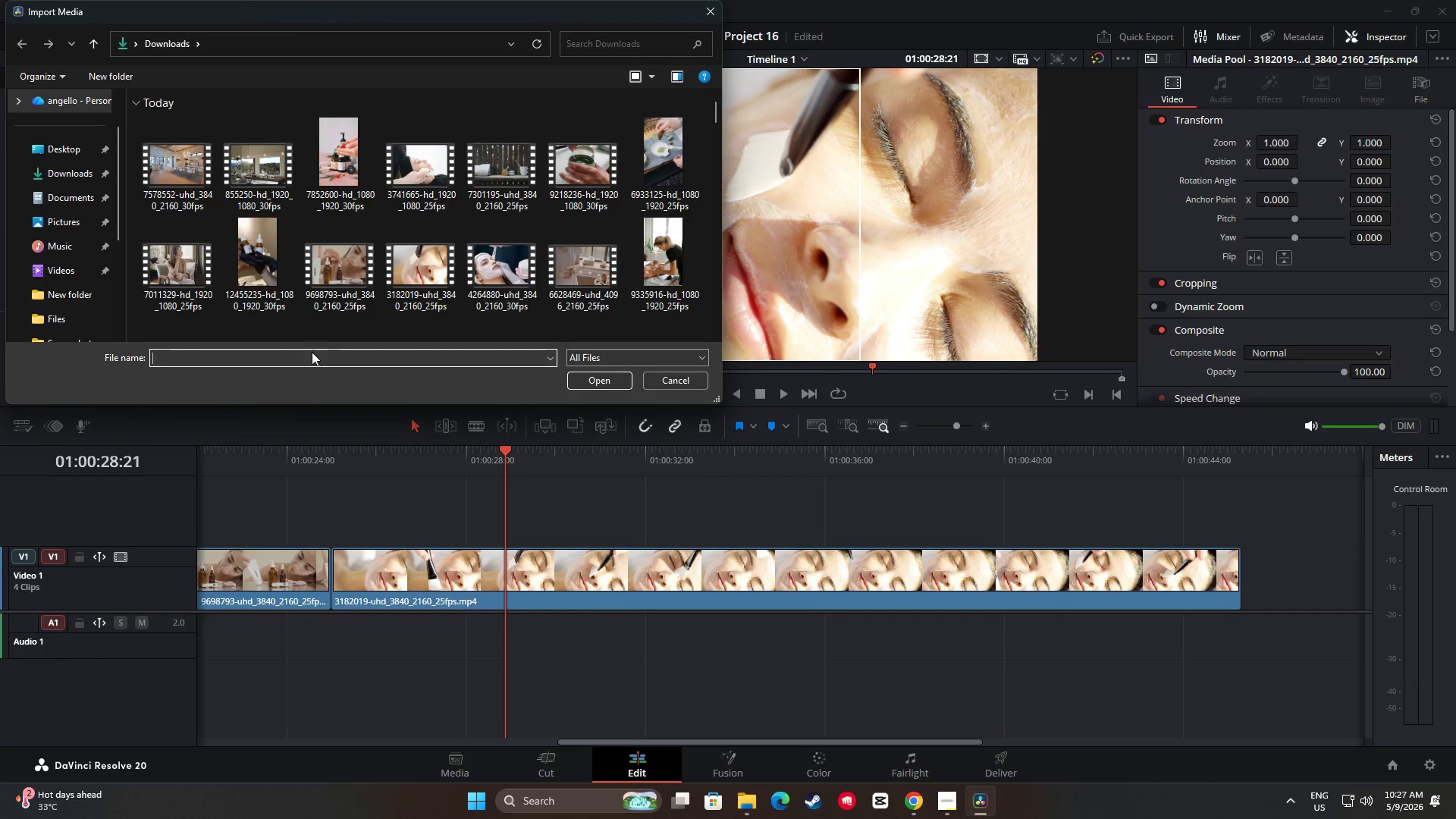 
wait(13.8)
 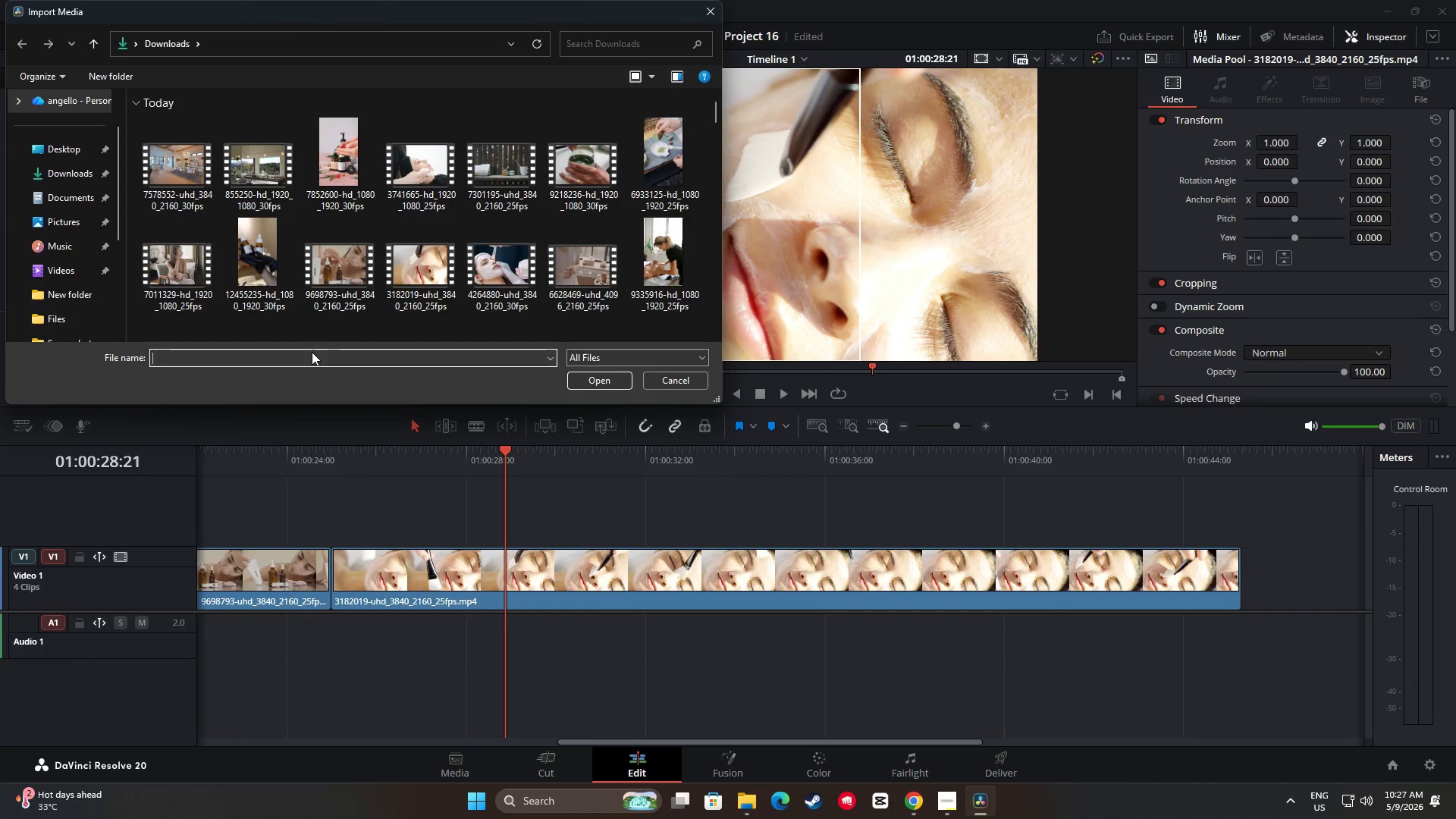 
left_click([604, 383])
 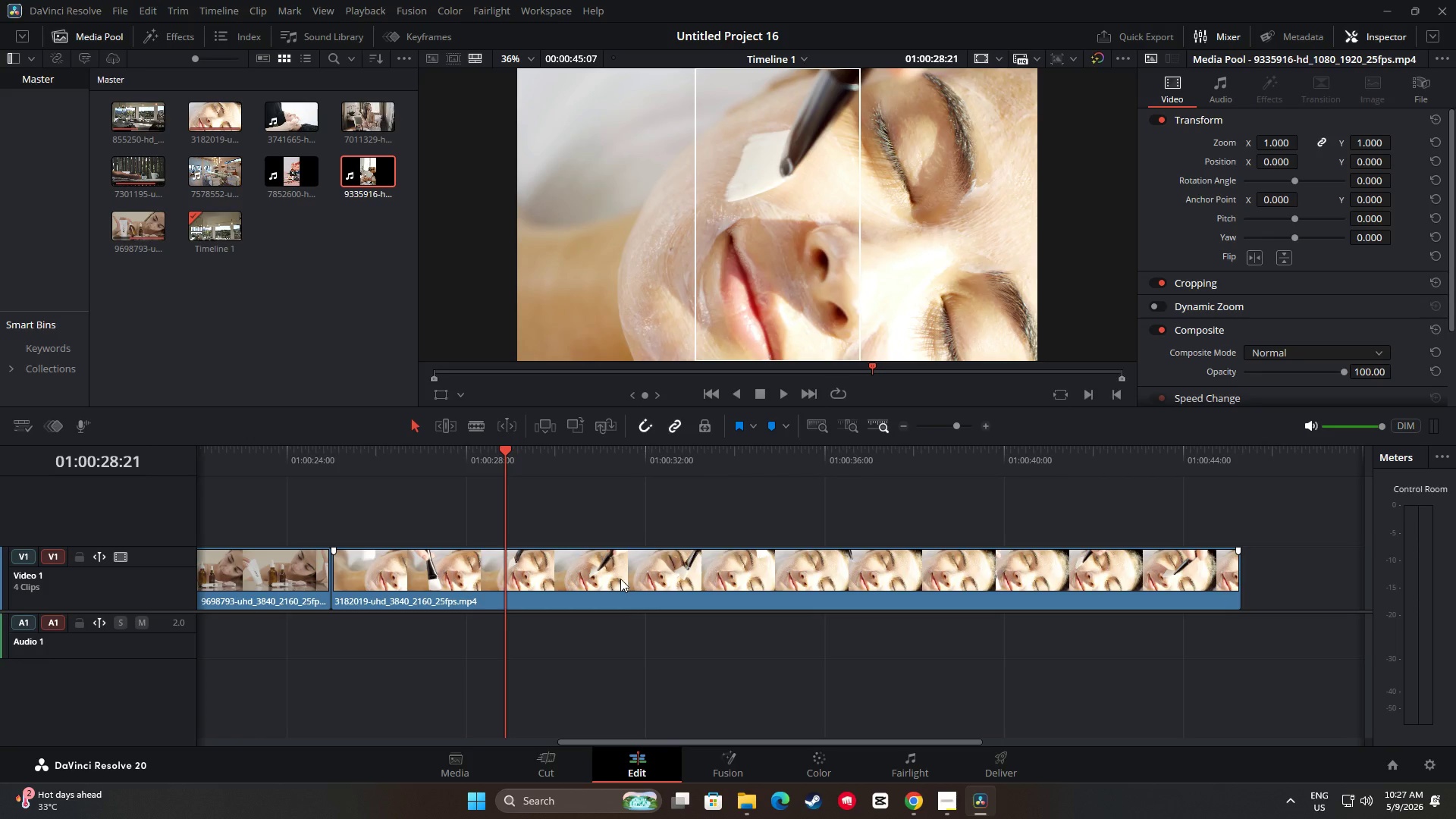 
left_click_drag(start_coordinate=[340, 573], to_coordinate=[904, 585])
 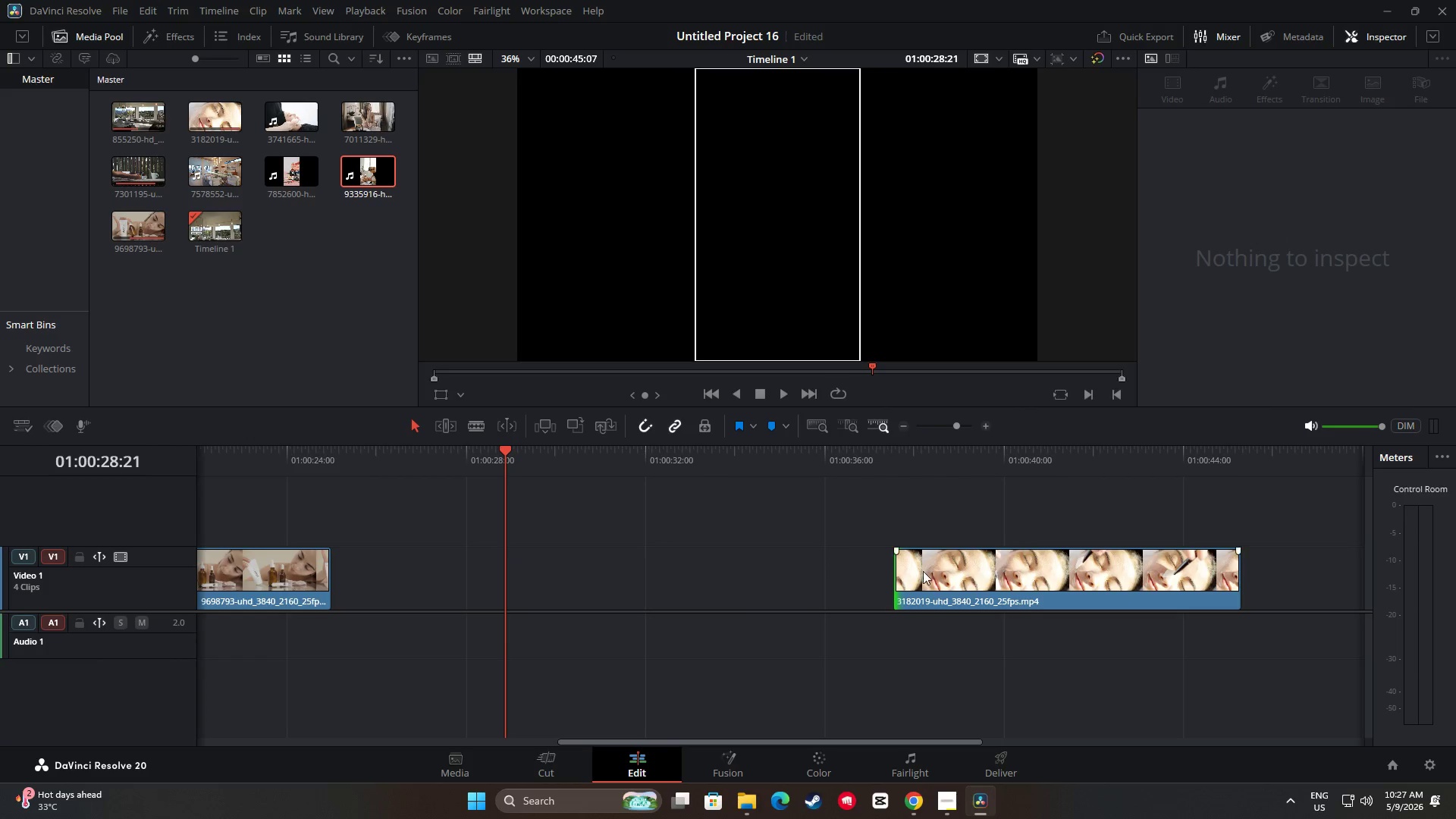 
left_click_drag(start_coordinate=[1022, 582], to_coordinate=[958, 492])
 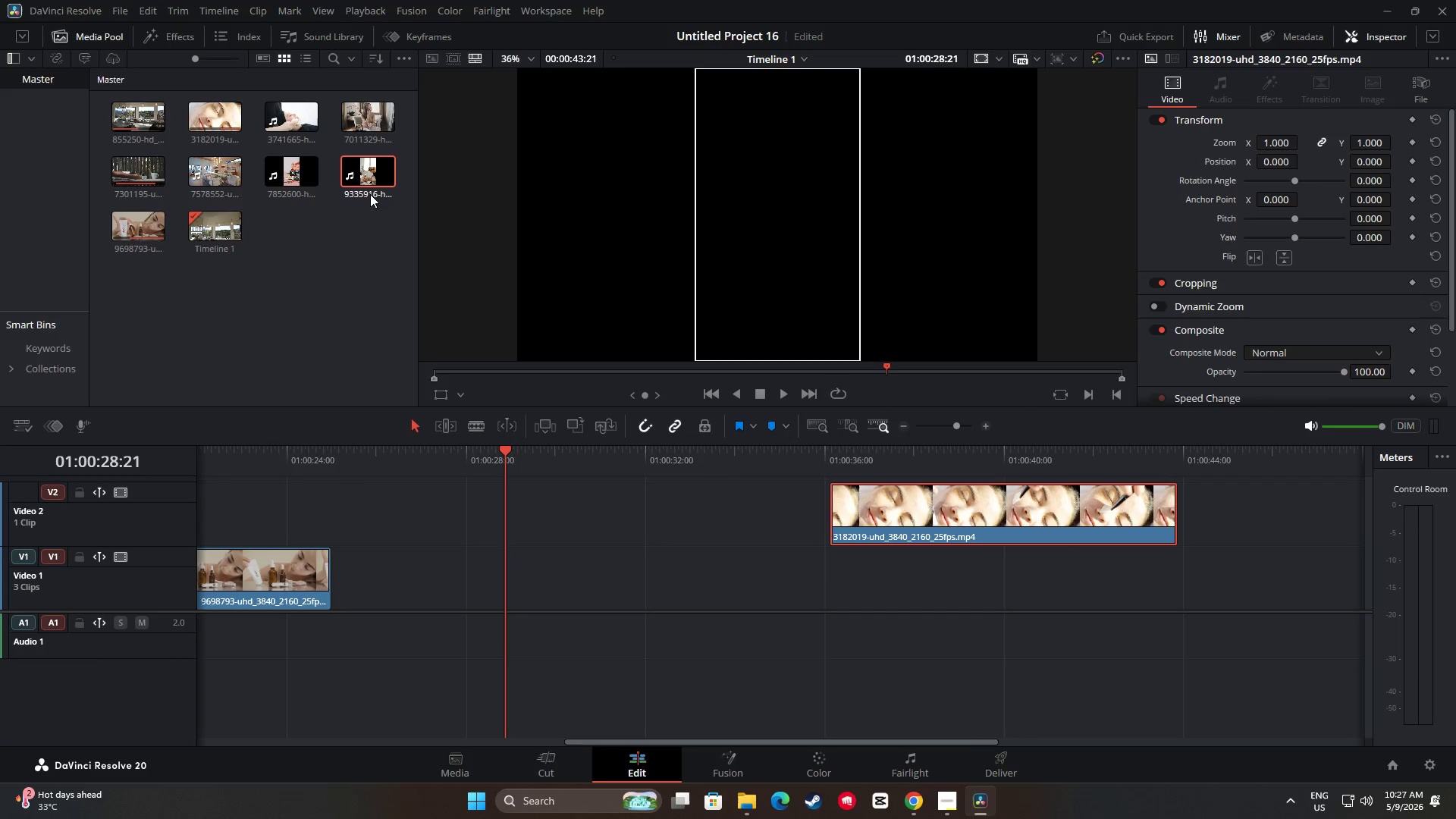 
left_click_drag(start_coordinate=[359, 174], to_coordinate=[336, 583])
 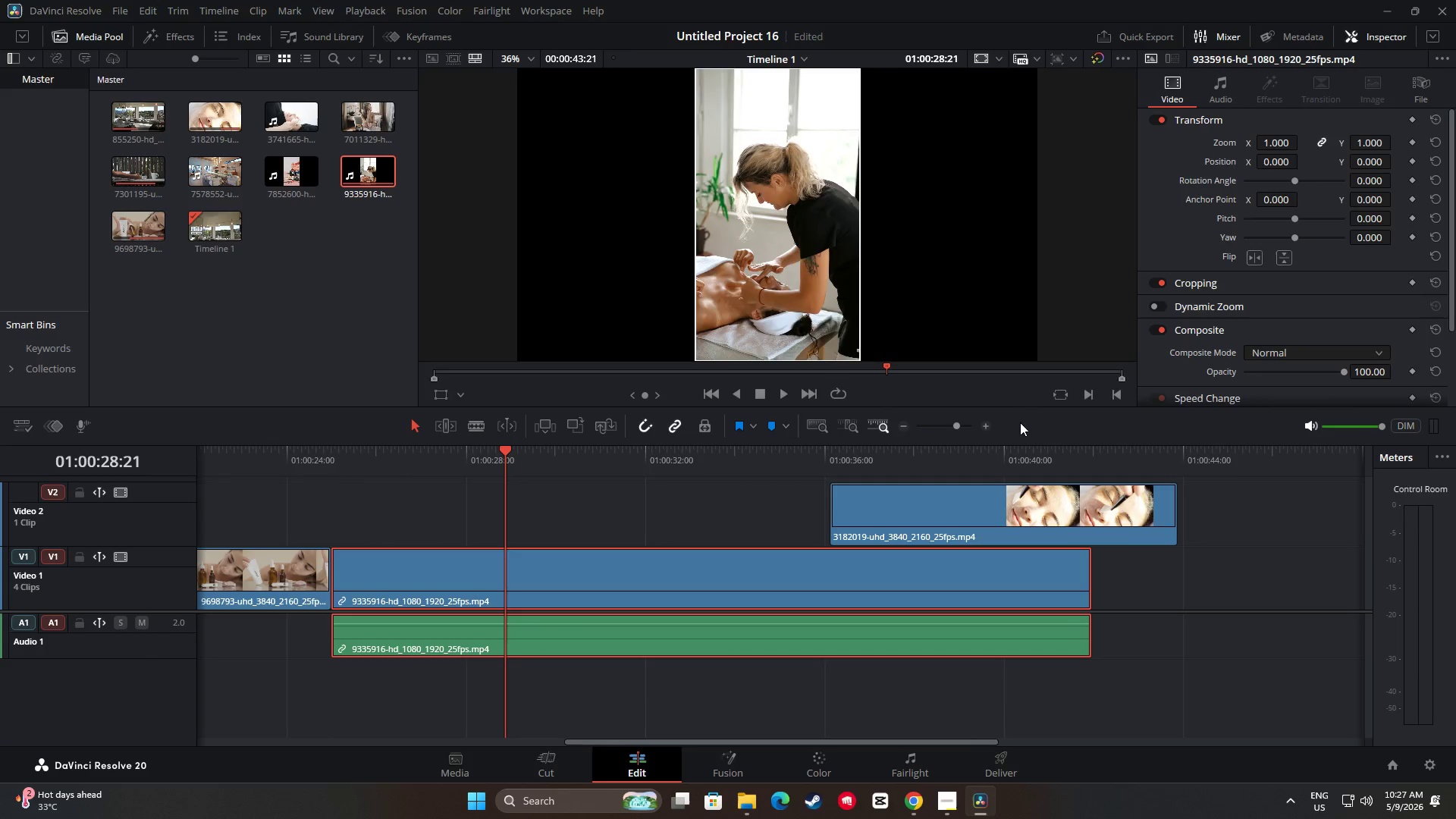 
scroll: coordinate [1306, 309], scroll_direction: down, amount: 5.0
 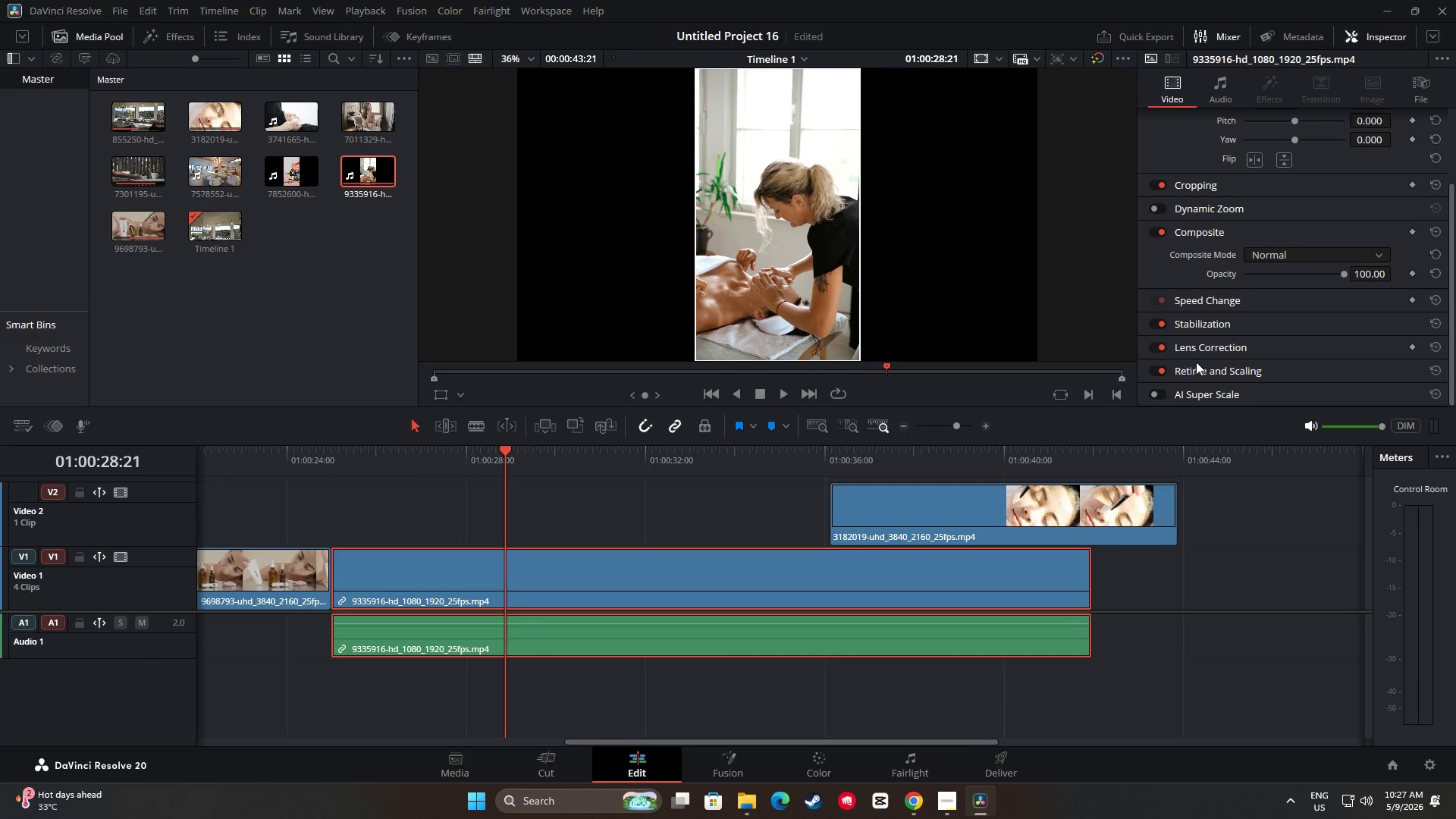 
left_click([1191, 369])
 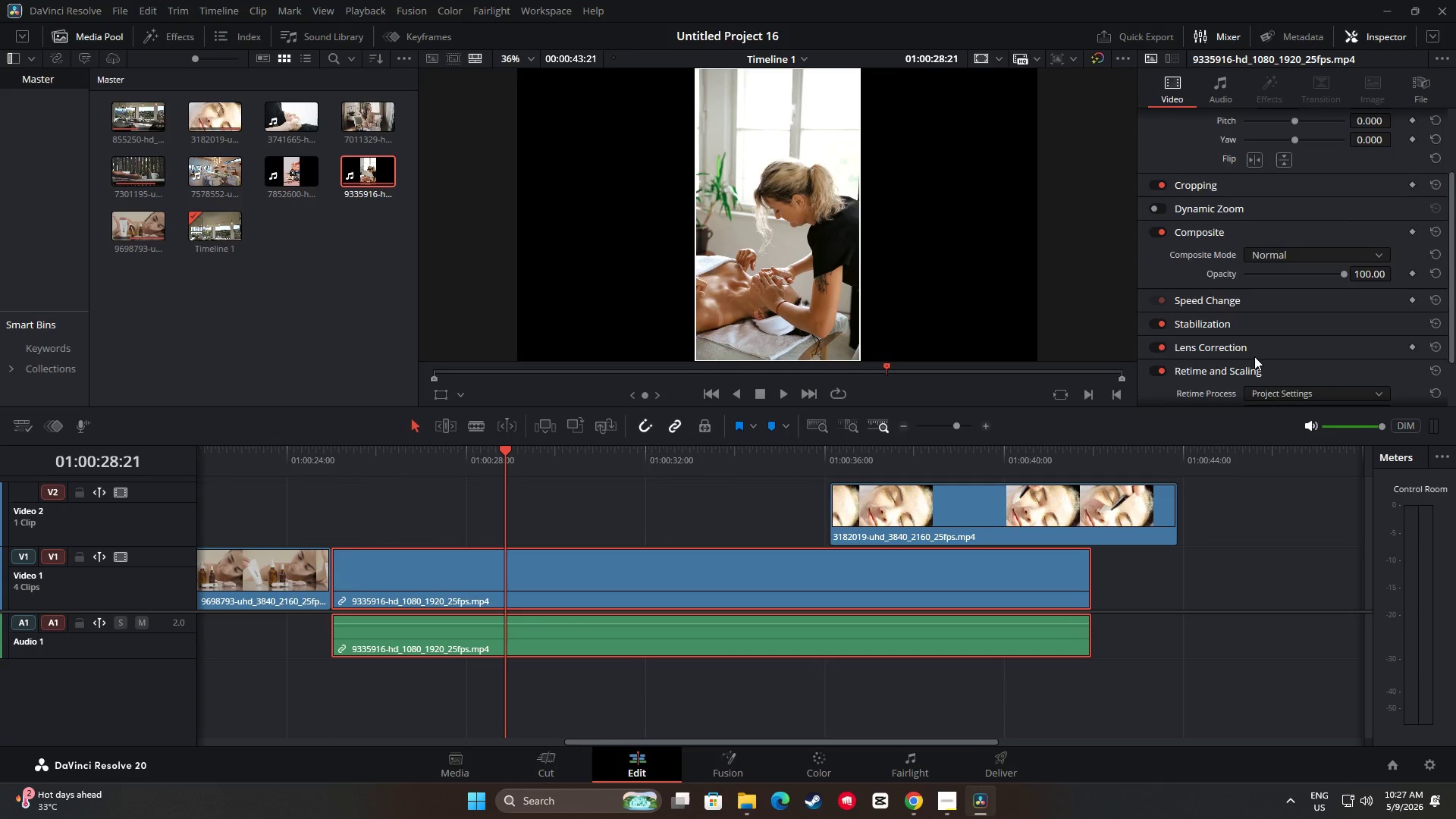 
scroll: coordinate [1254, 356], scroll_direction: down, amount: 2.0
 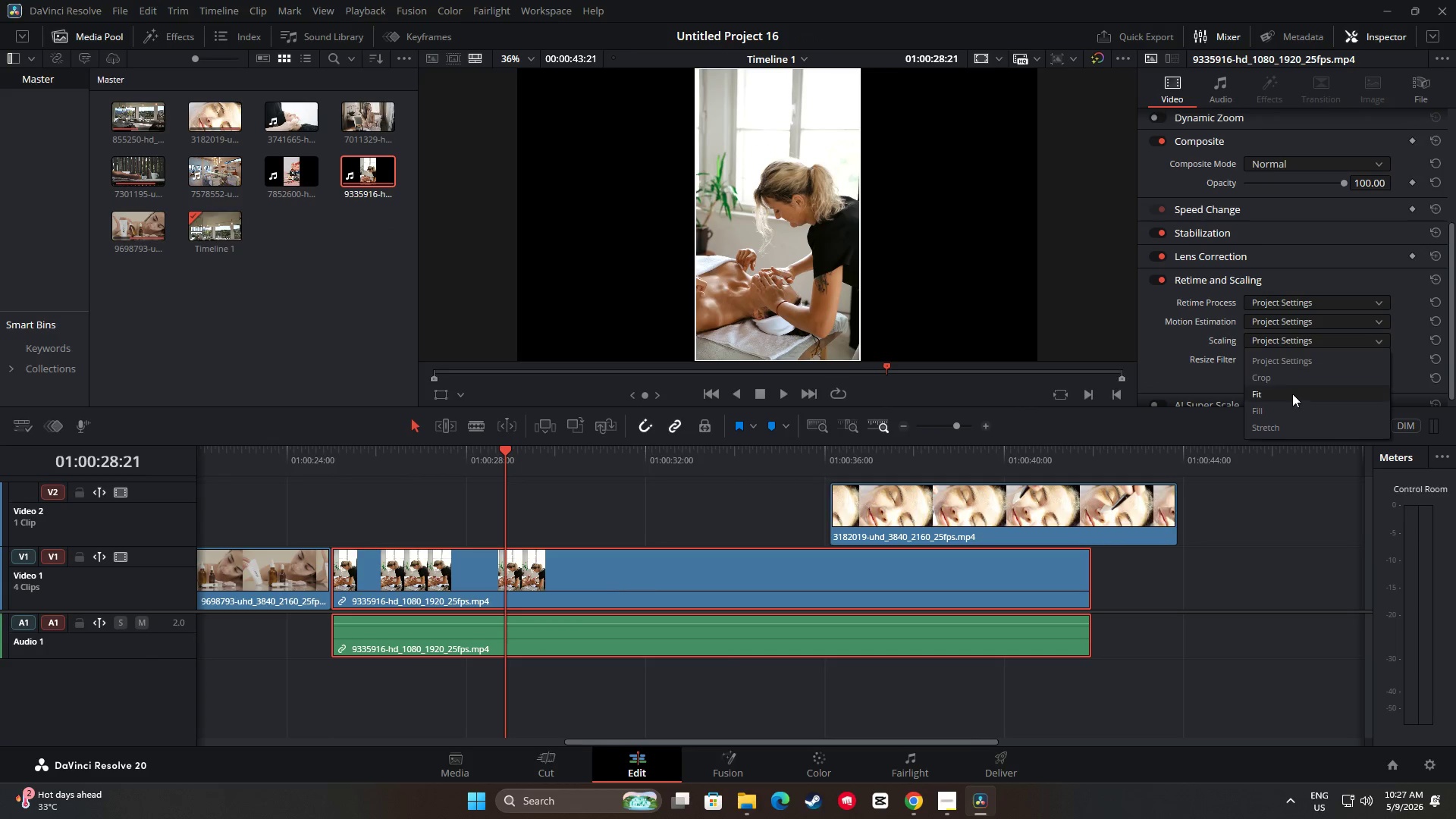 
left_click([1275, 408])
 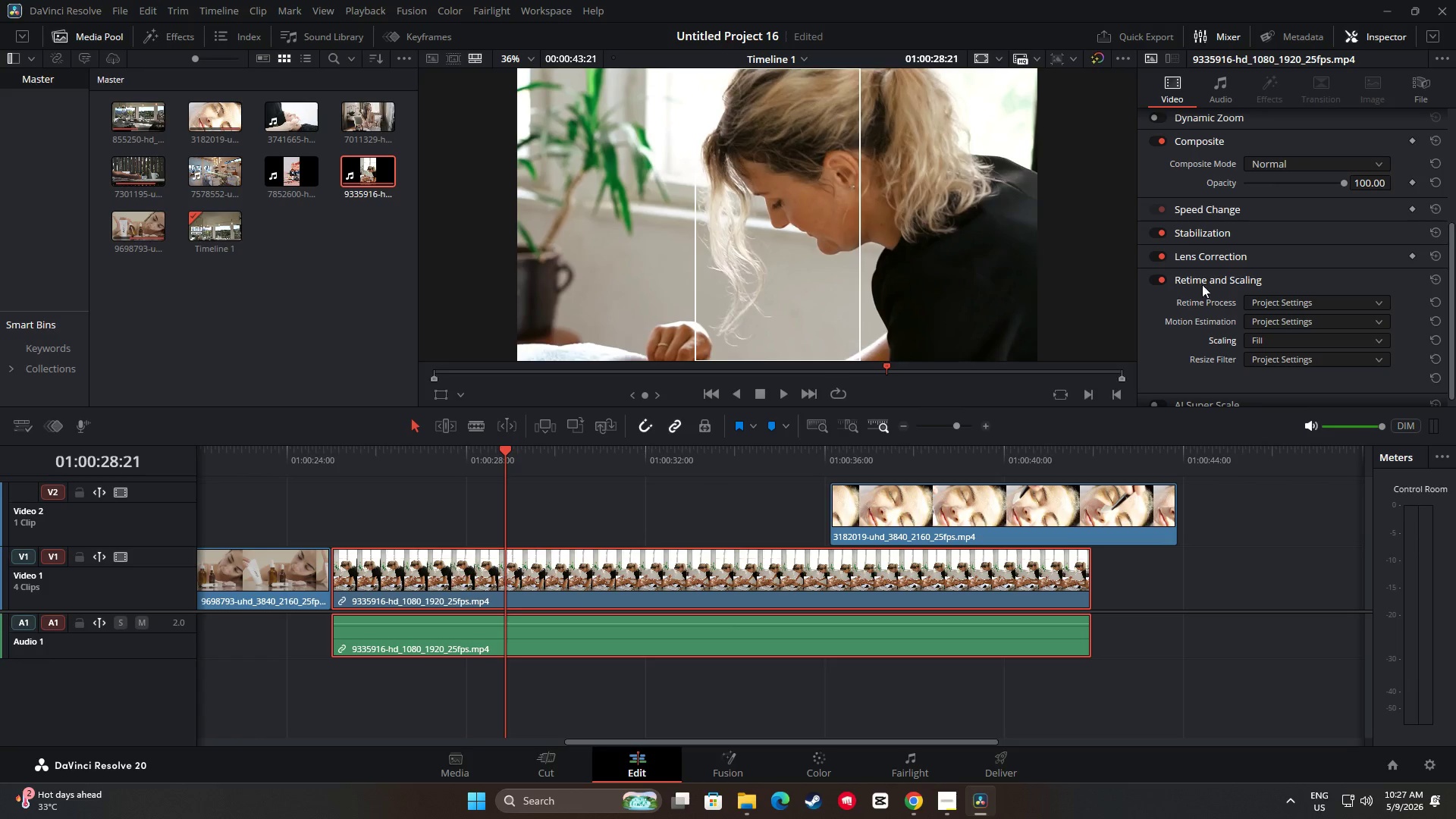 
scroll: coordinate [1335, 231], scroll_direction: up, amount: 8.0
 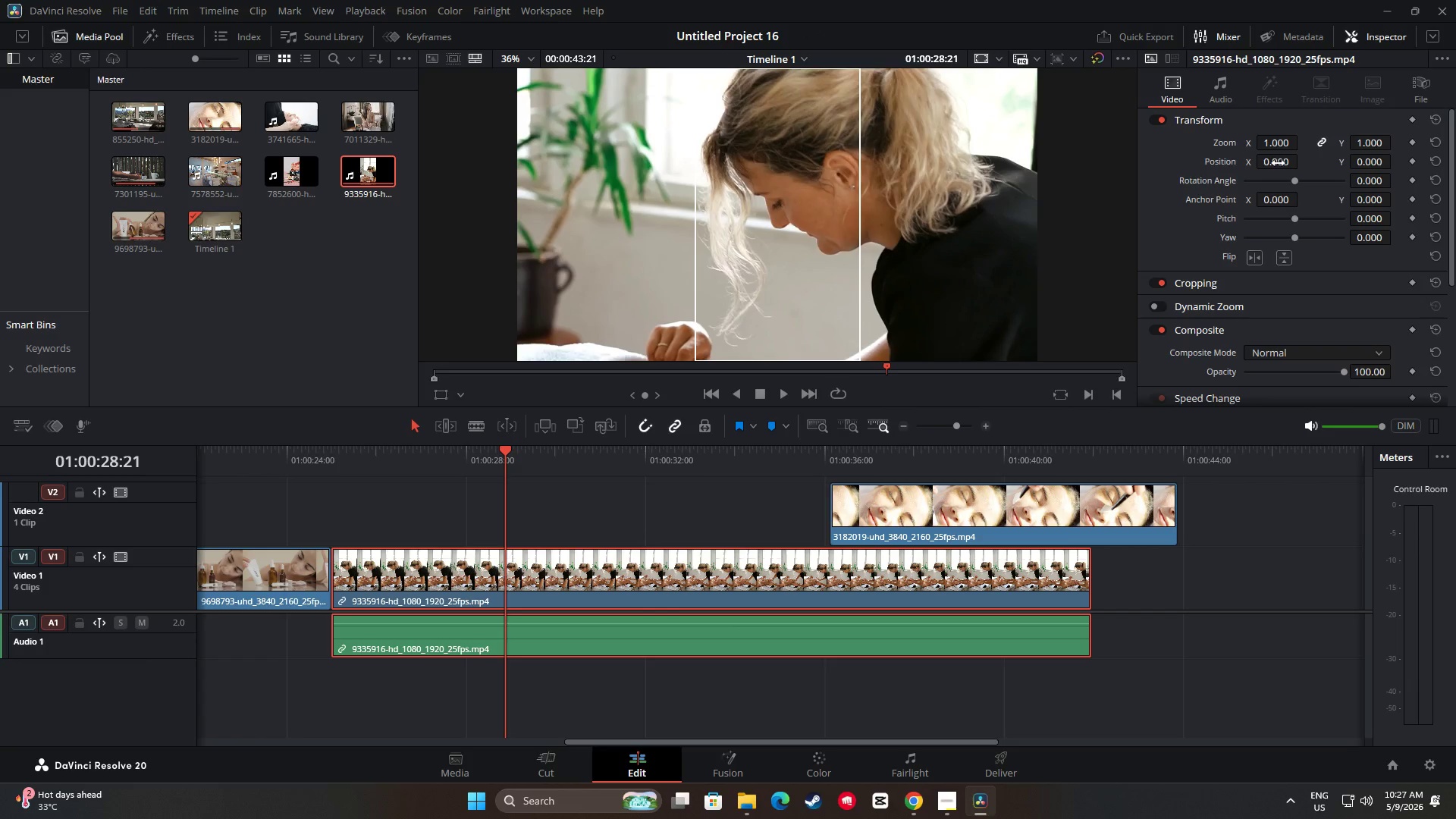 
left_click_drag(start_coordinate=[1278, 163], to_coordinate=[1247, 171])
 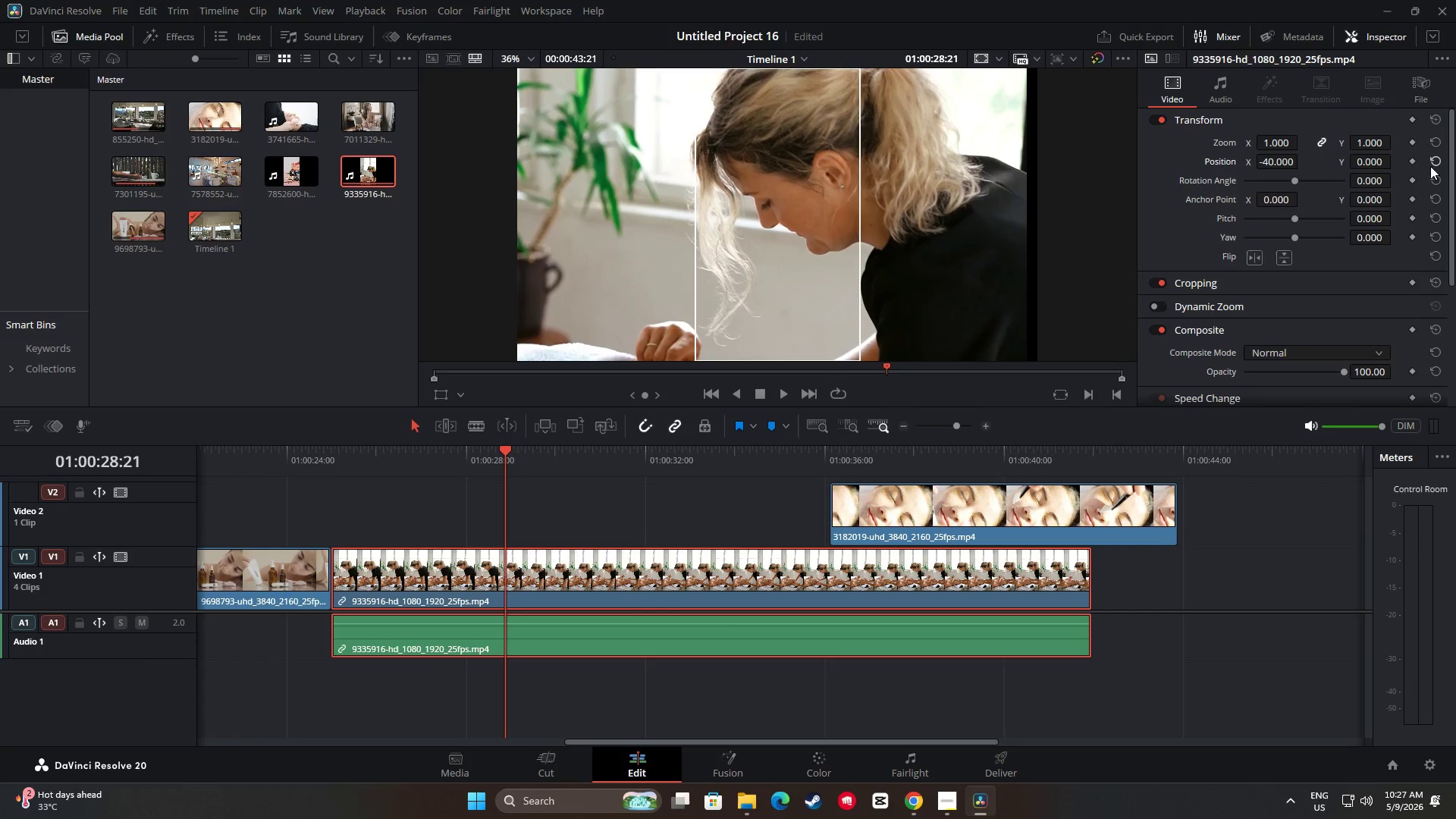 
left_click([1441, 163])
 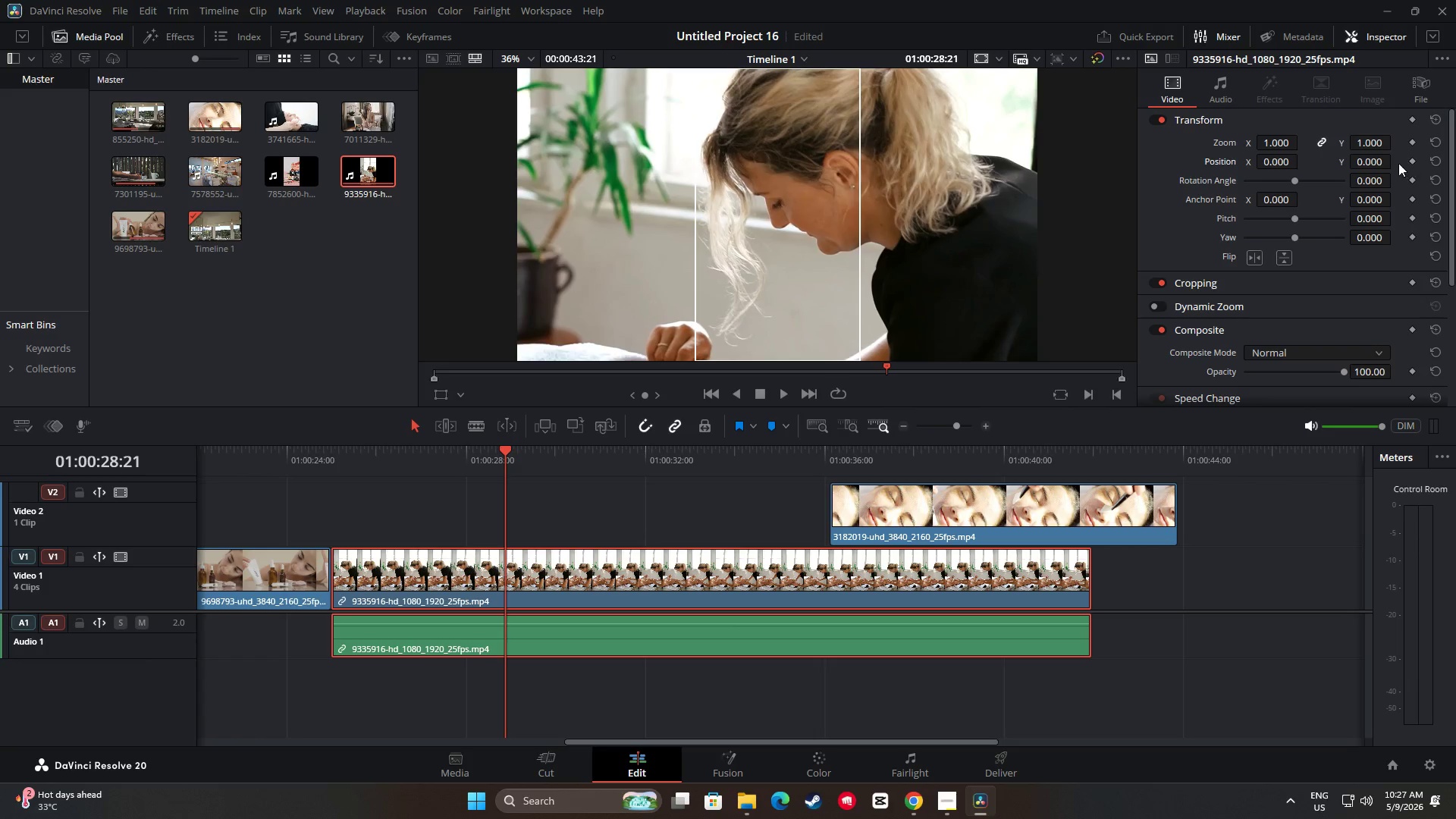 
left_click_drag(start_coordinate=[1368, 158], to_coordinate=[830, 415])
 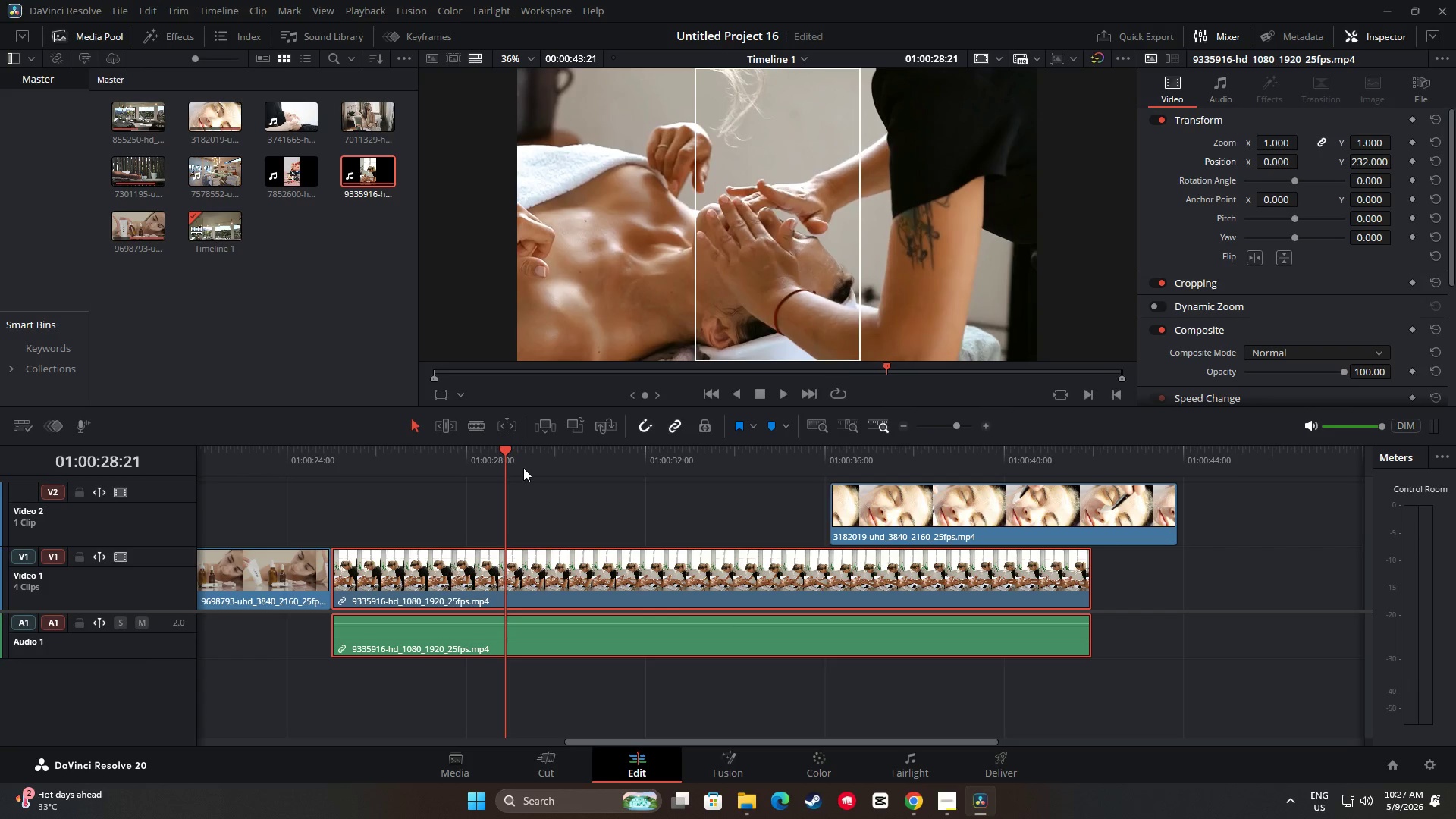 
left_click_drag(start_coordinate=[503, 455], to_coordinate=[294, 461])
 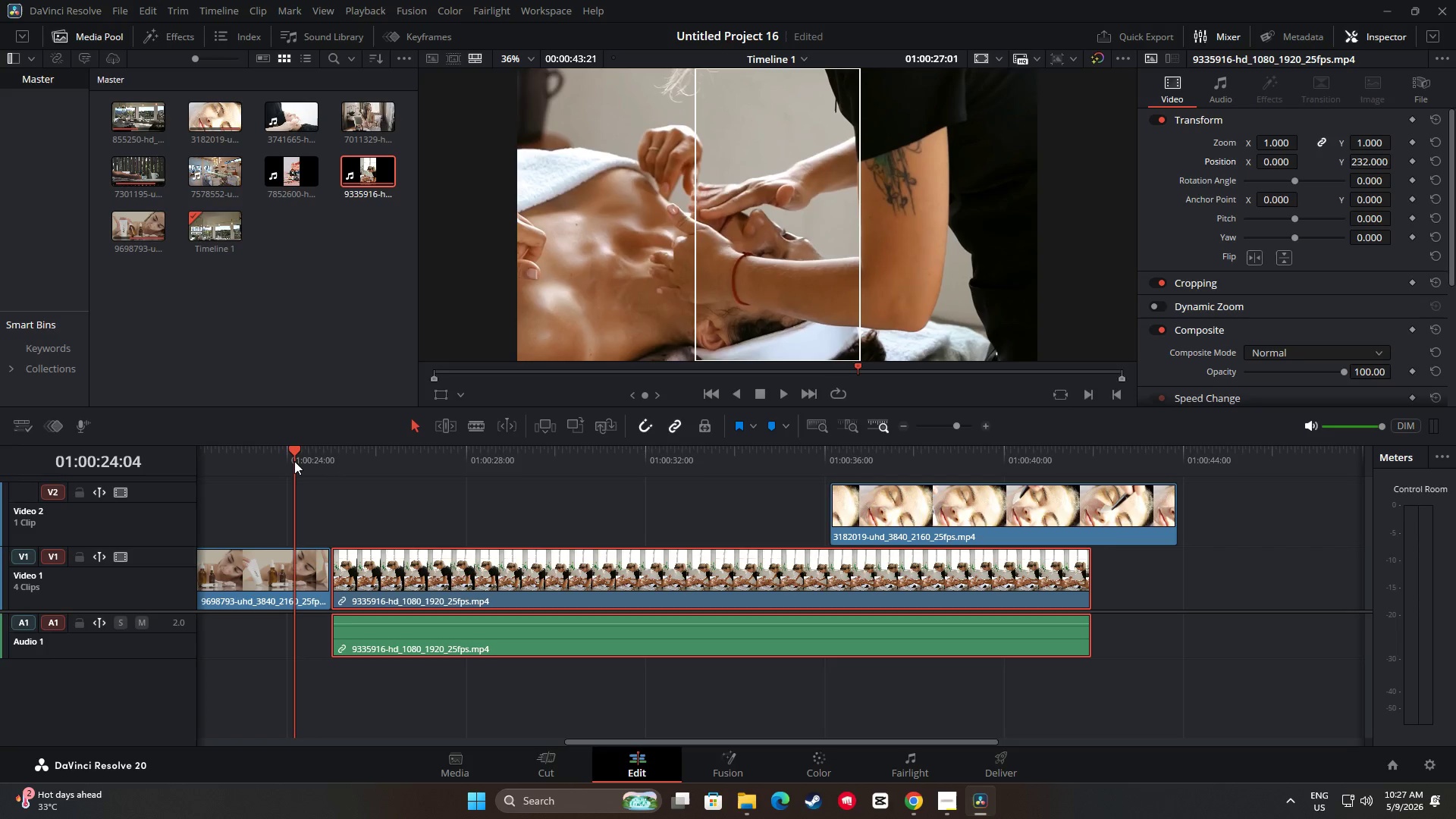 
key(Space)
 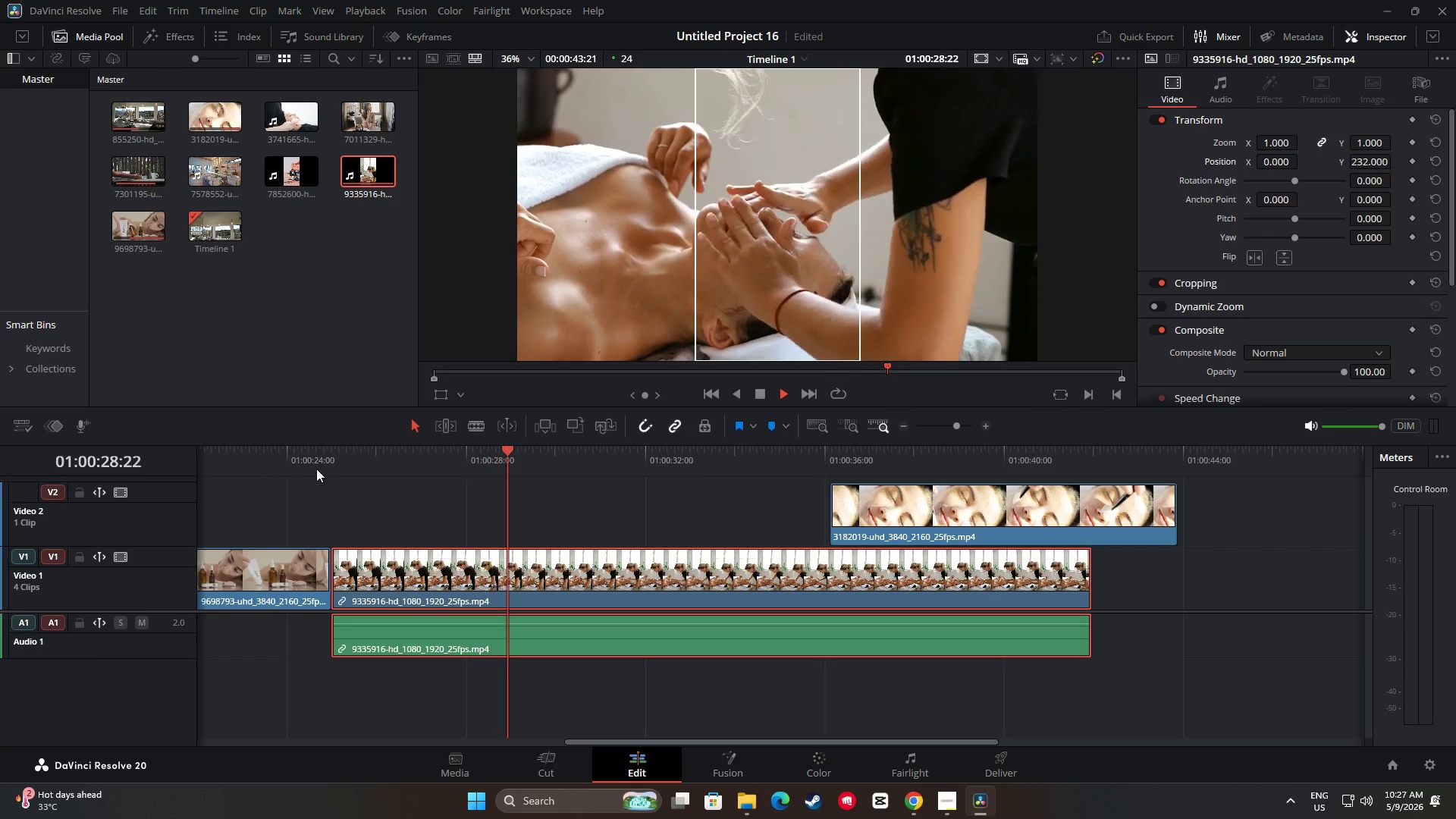 
wait(7.11)
 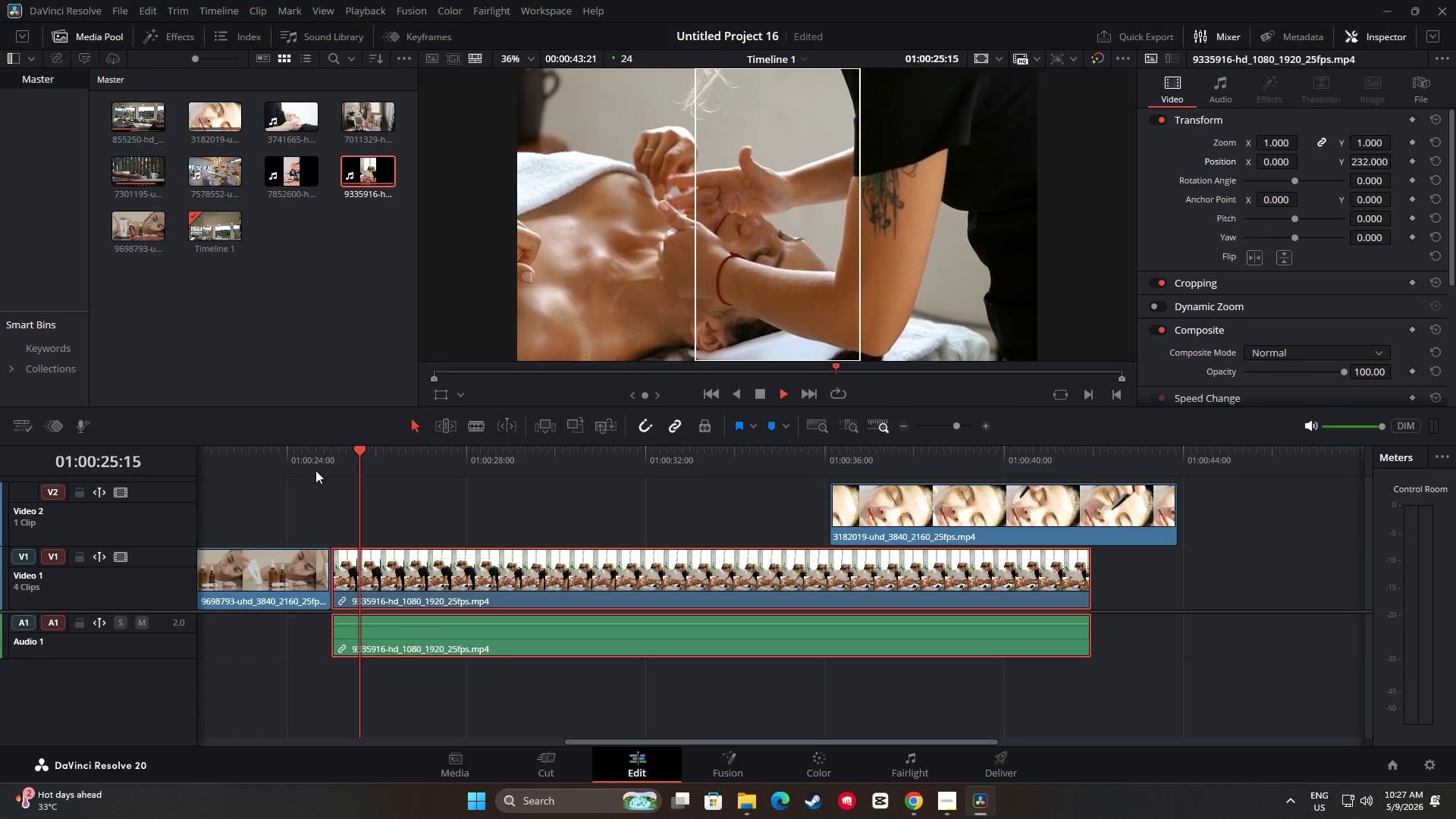 
key(Space)
 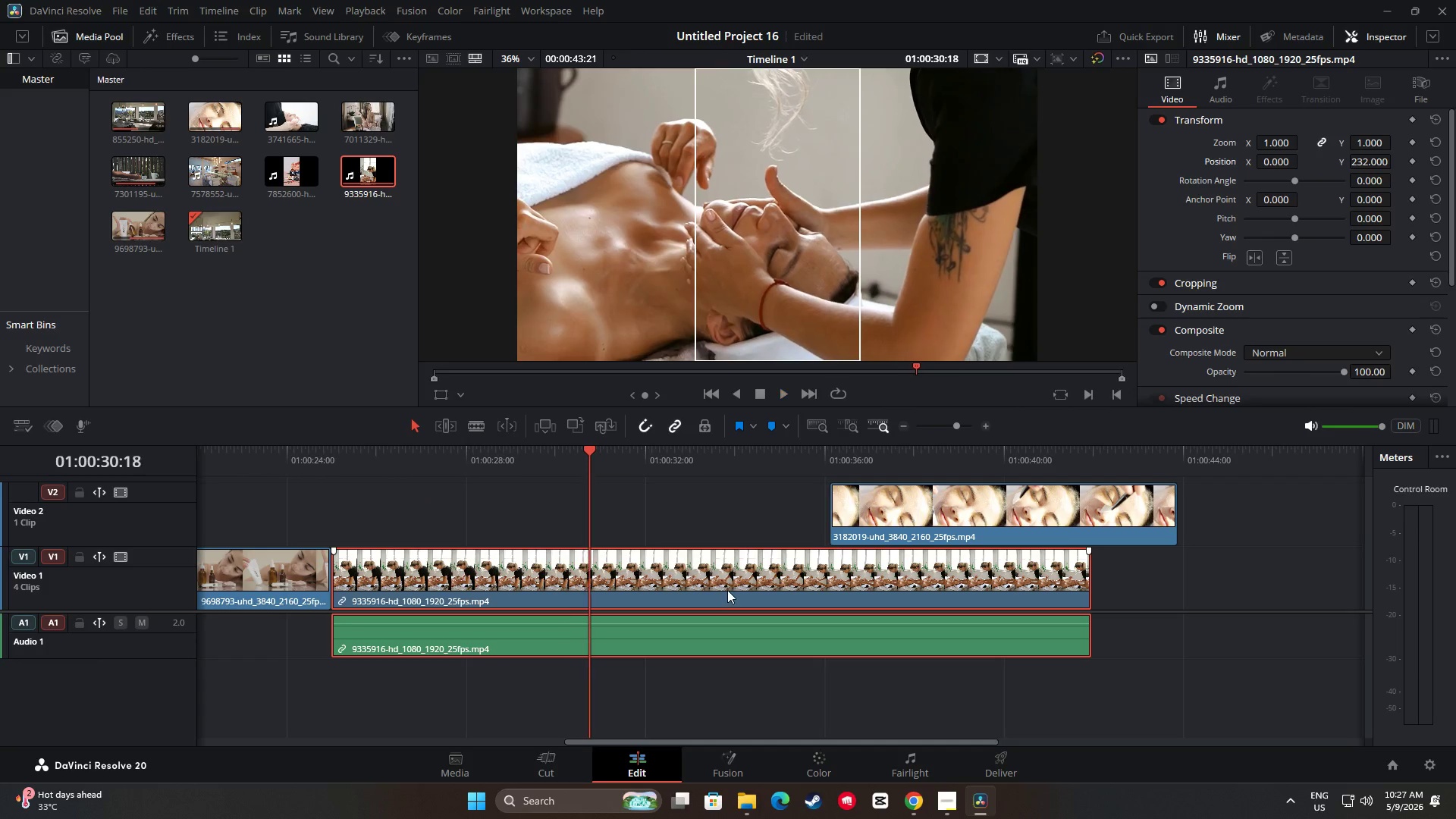 
key(Space)
 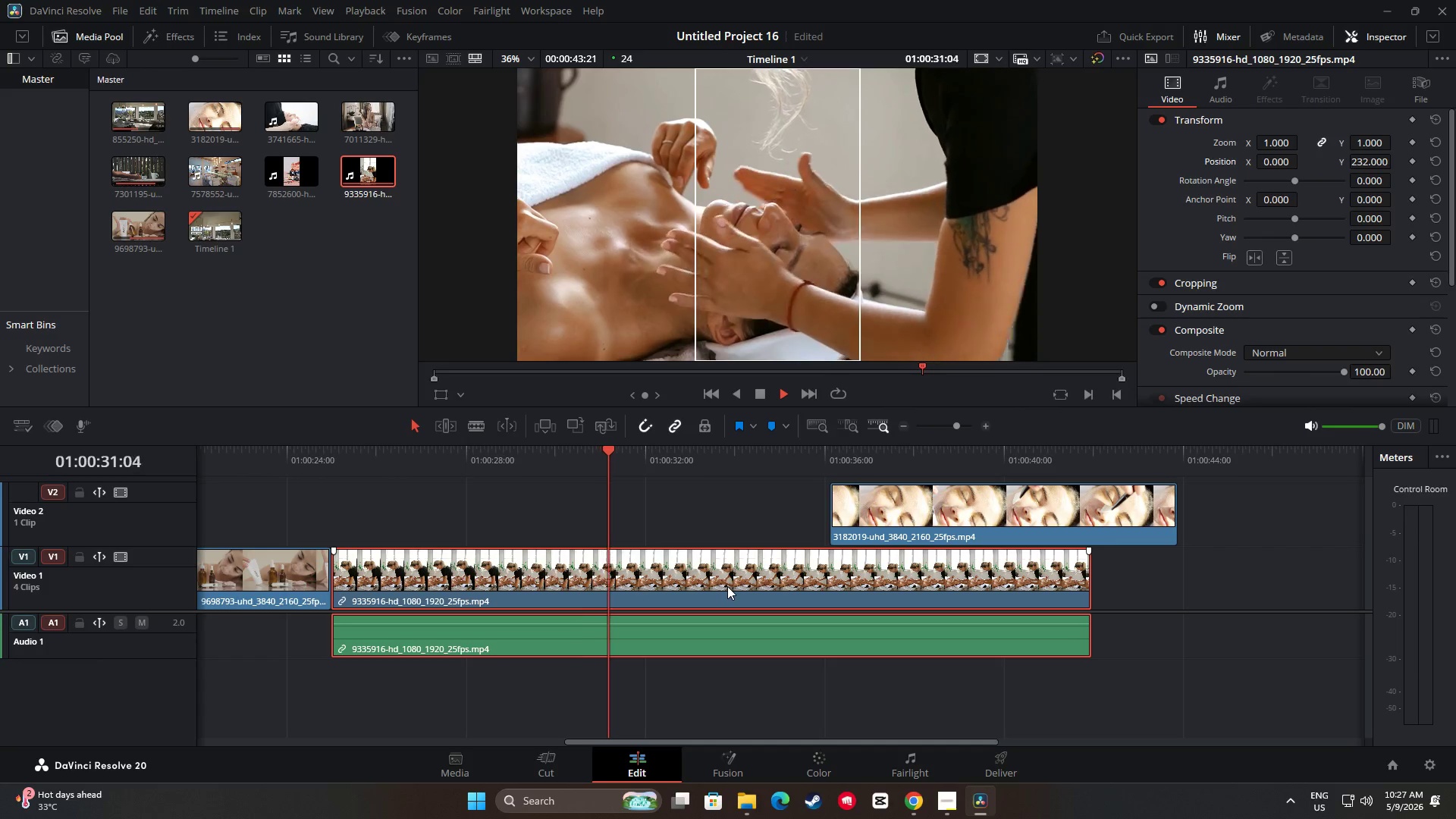 
key(Space)
 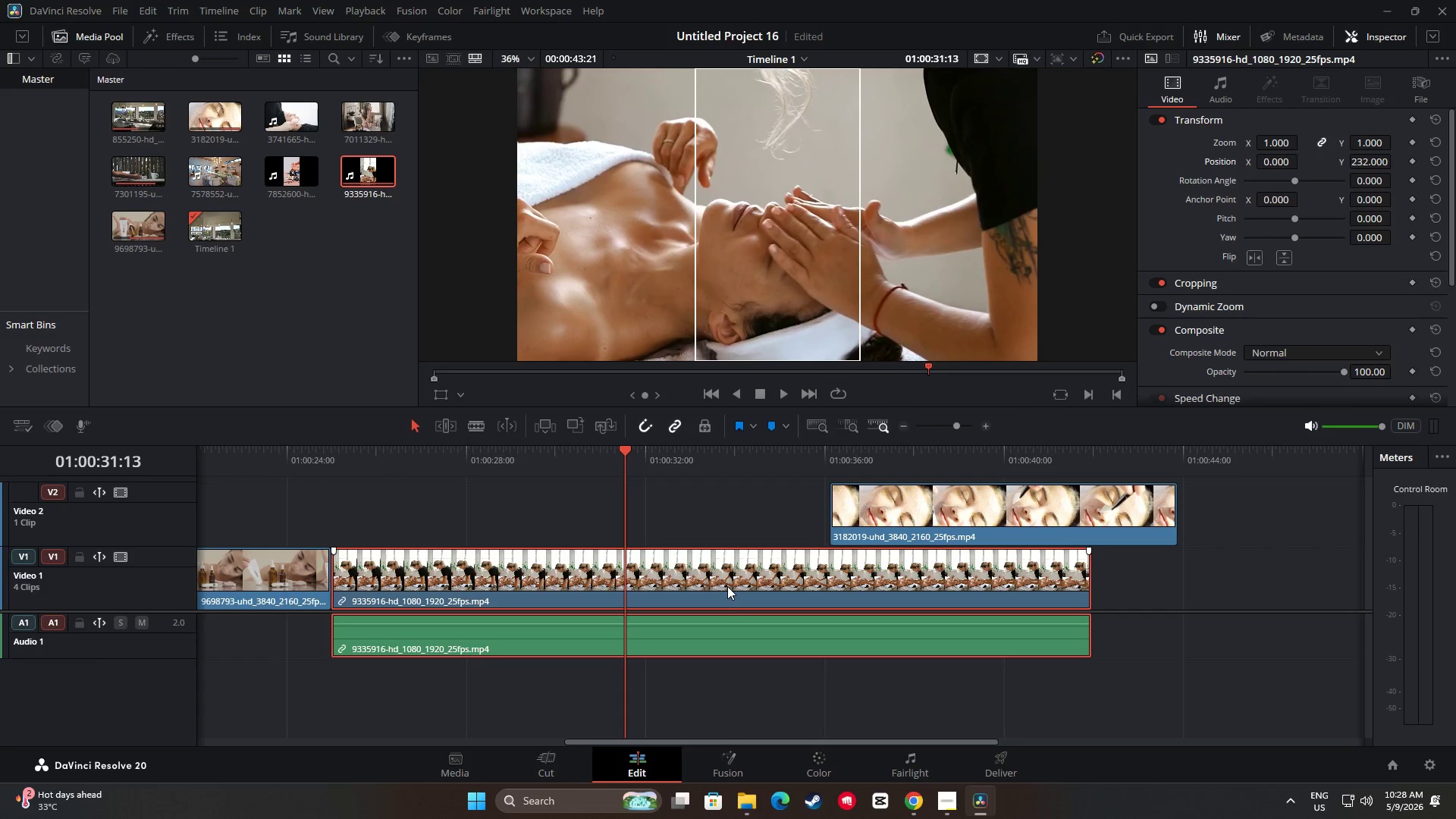 
key(Space)
 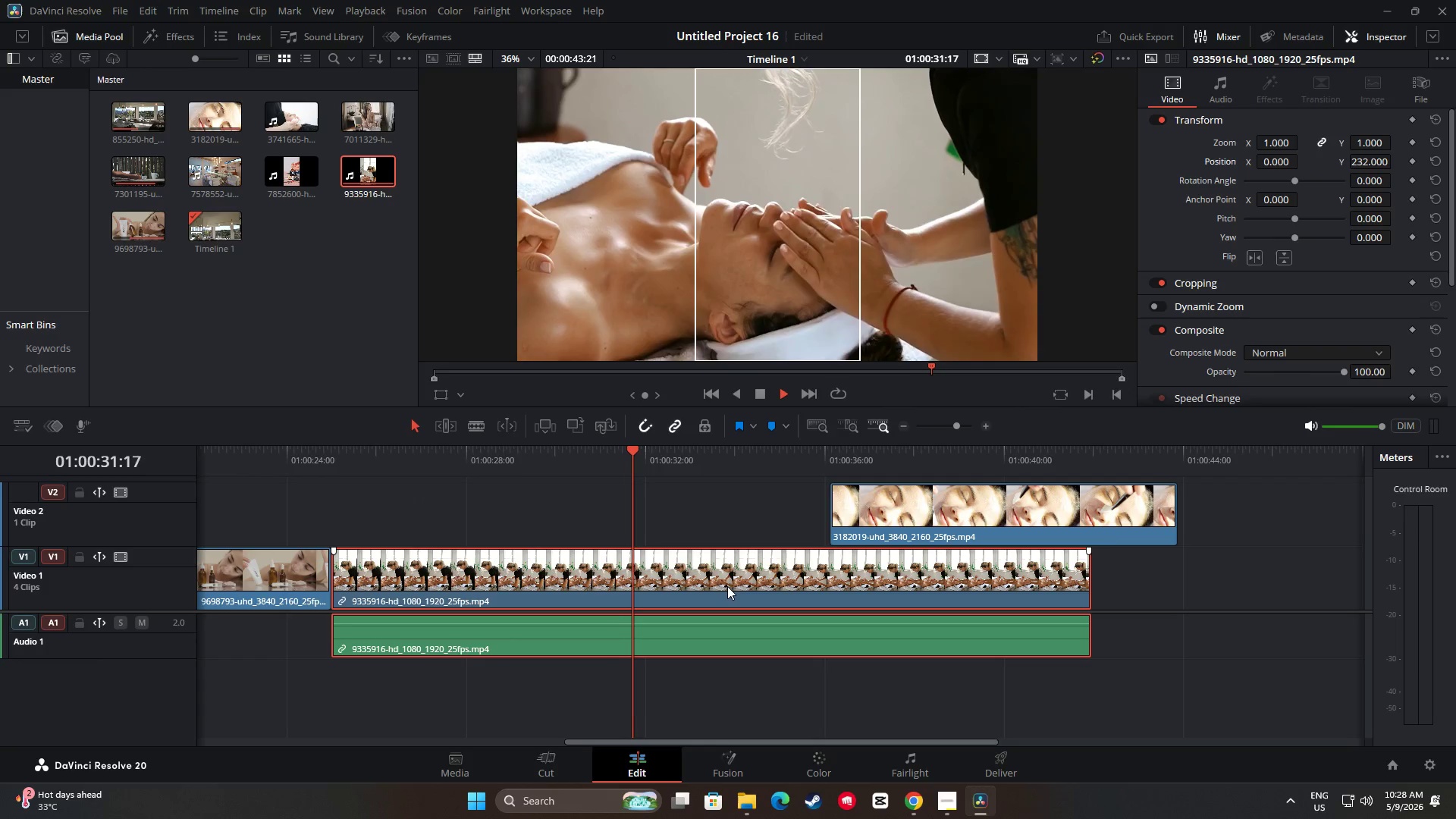 
key(Space)
 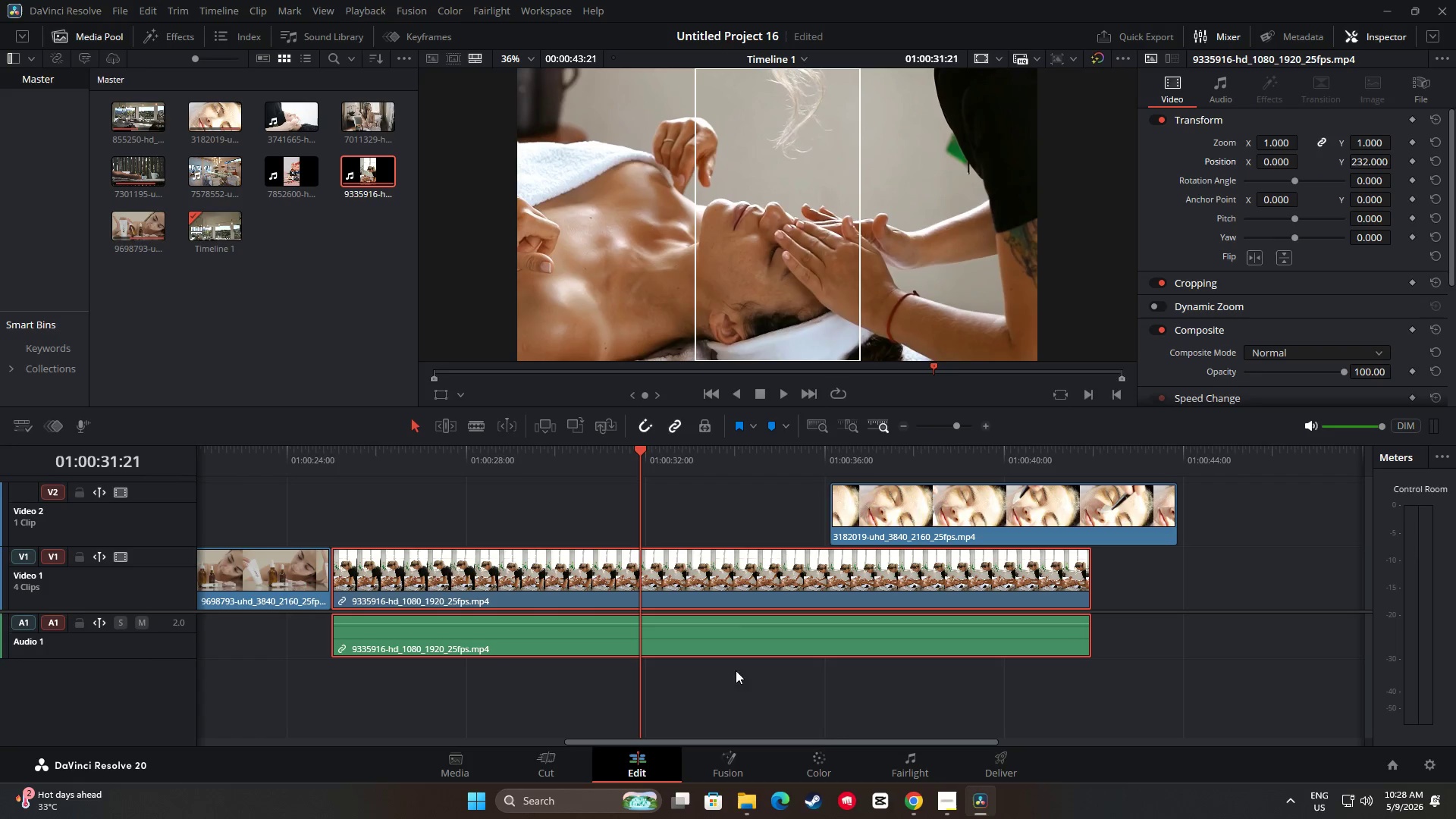 
left_click_drag(start_coordinate=[806, 740], to_coordinate=[841, 751])
 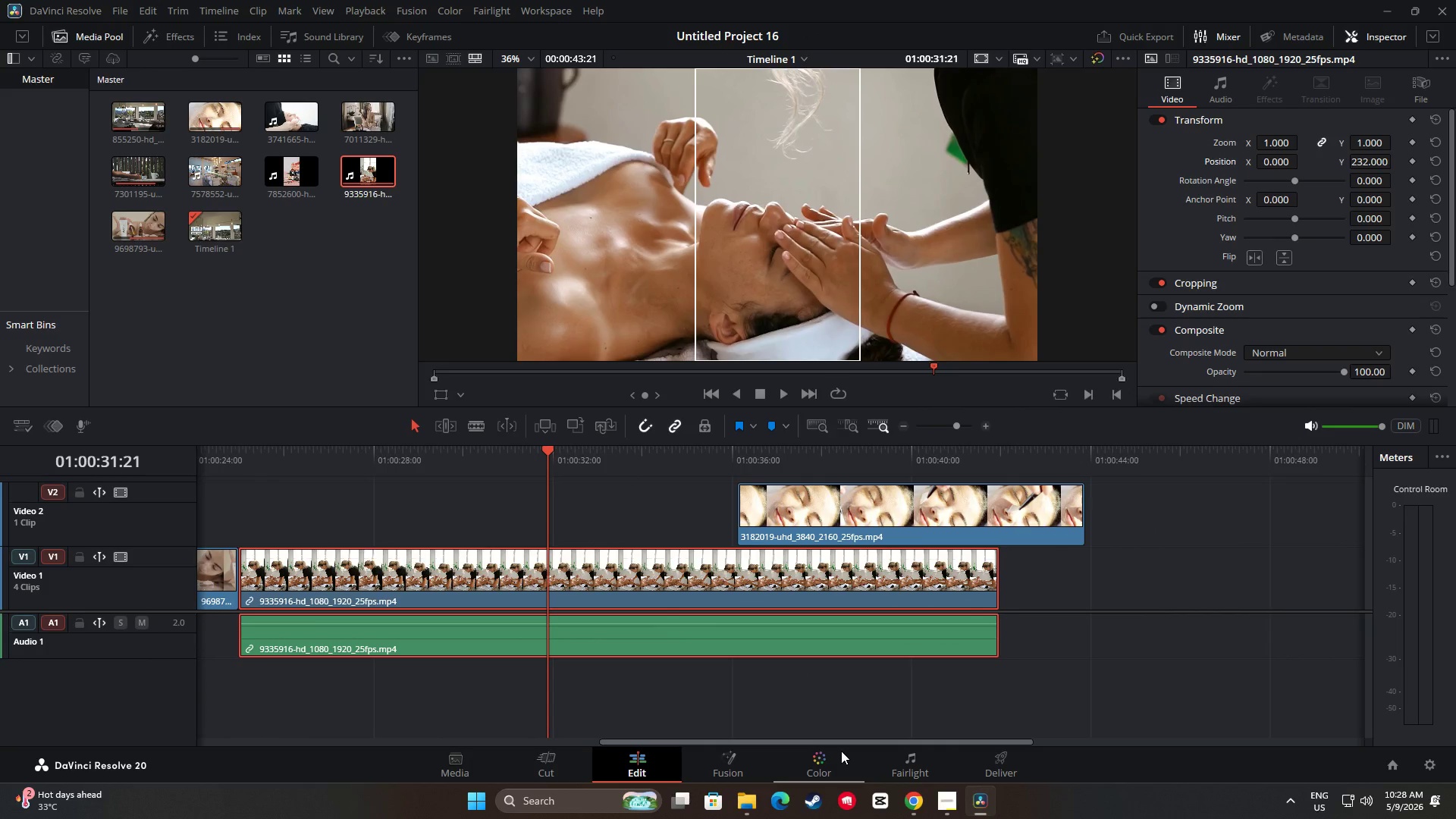 
key(Space)
 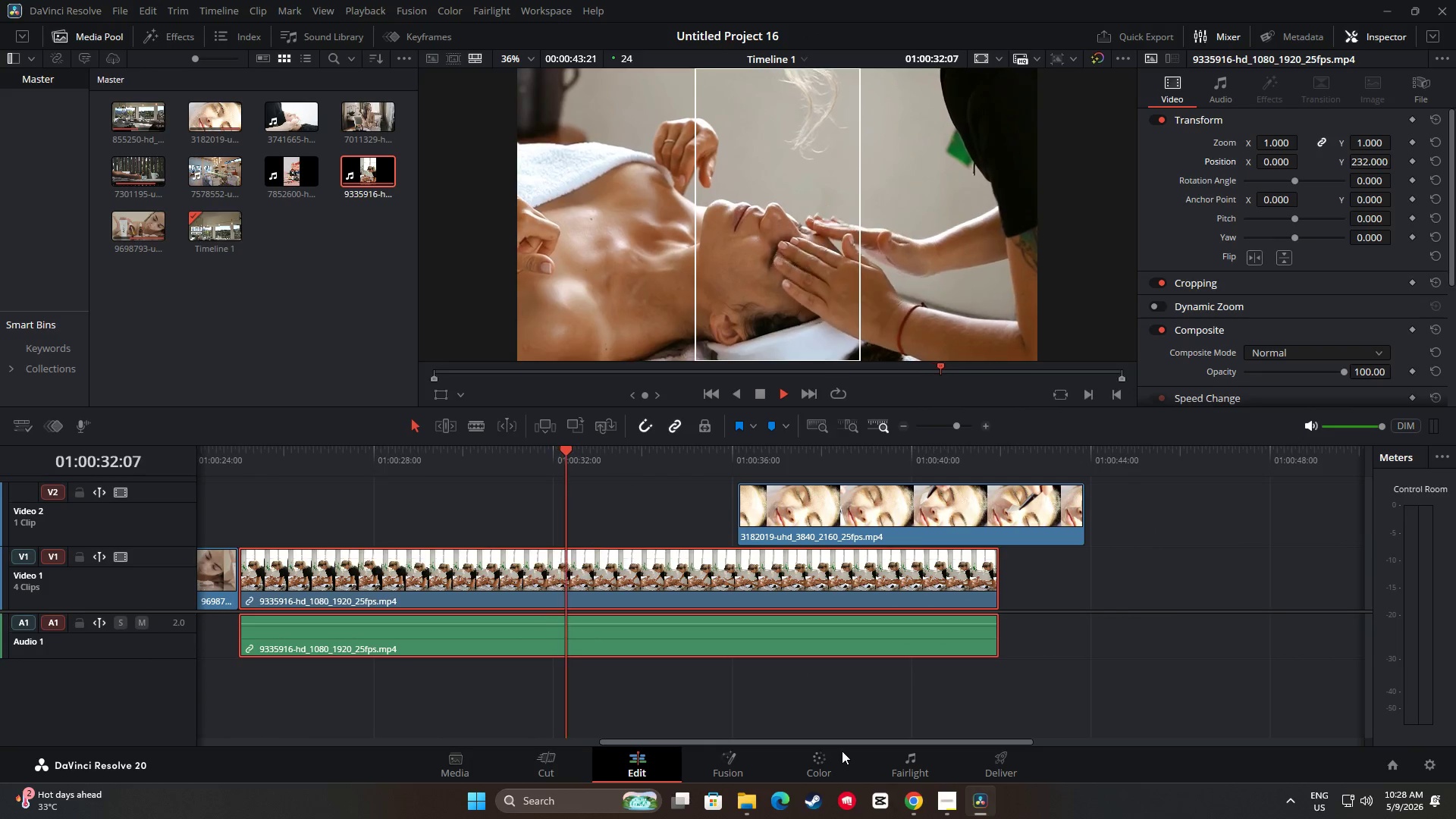 
key(Space)
 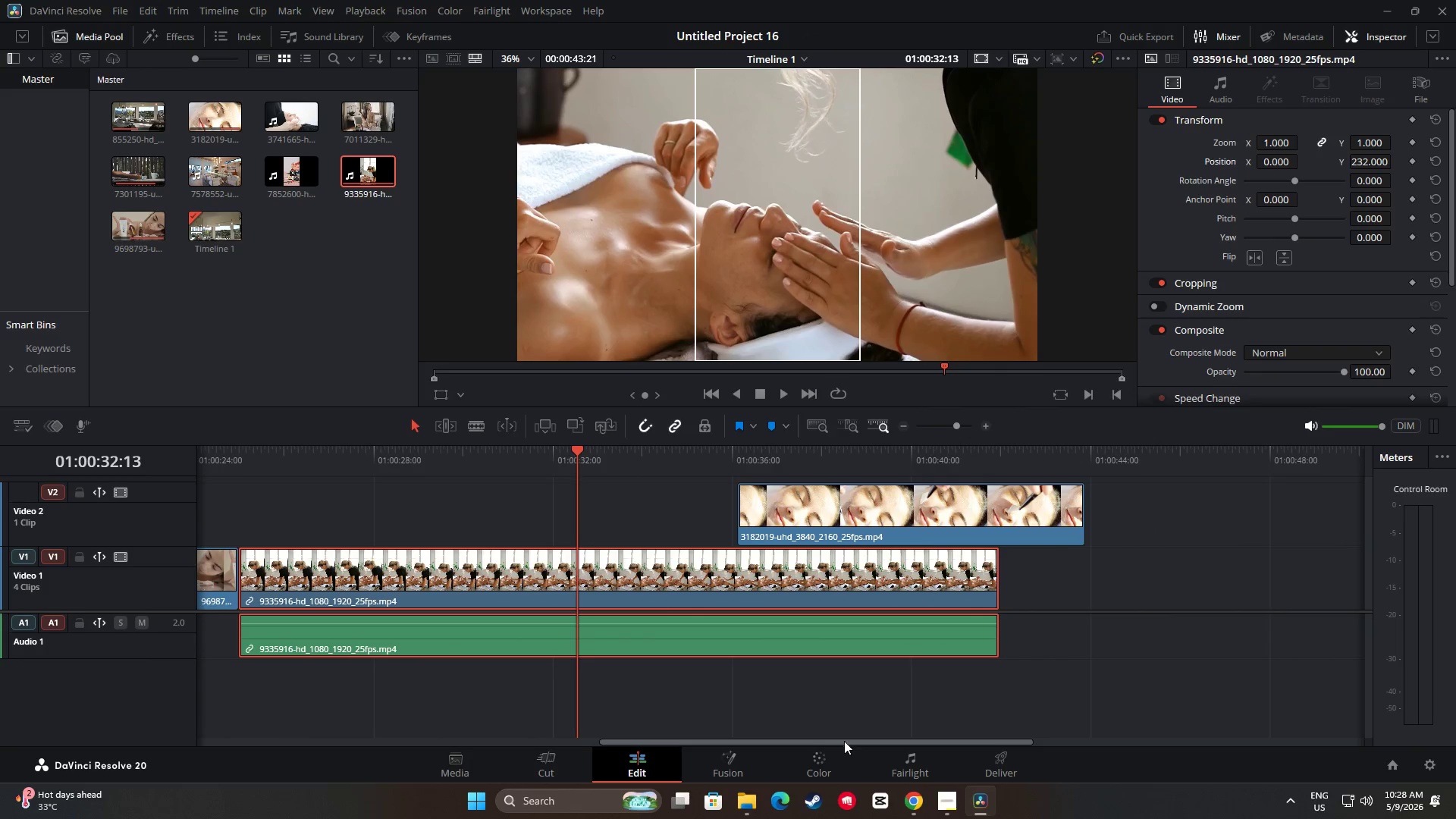 
key(Space)
 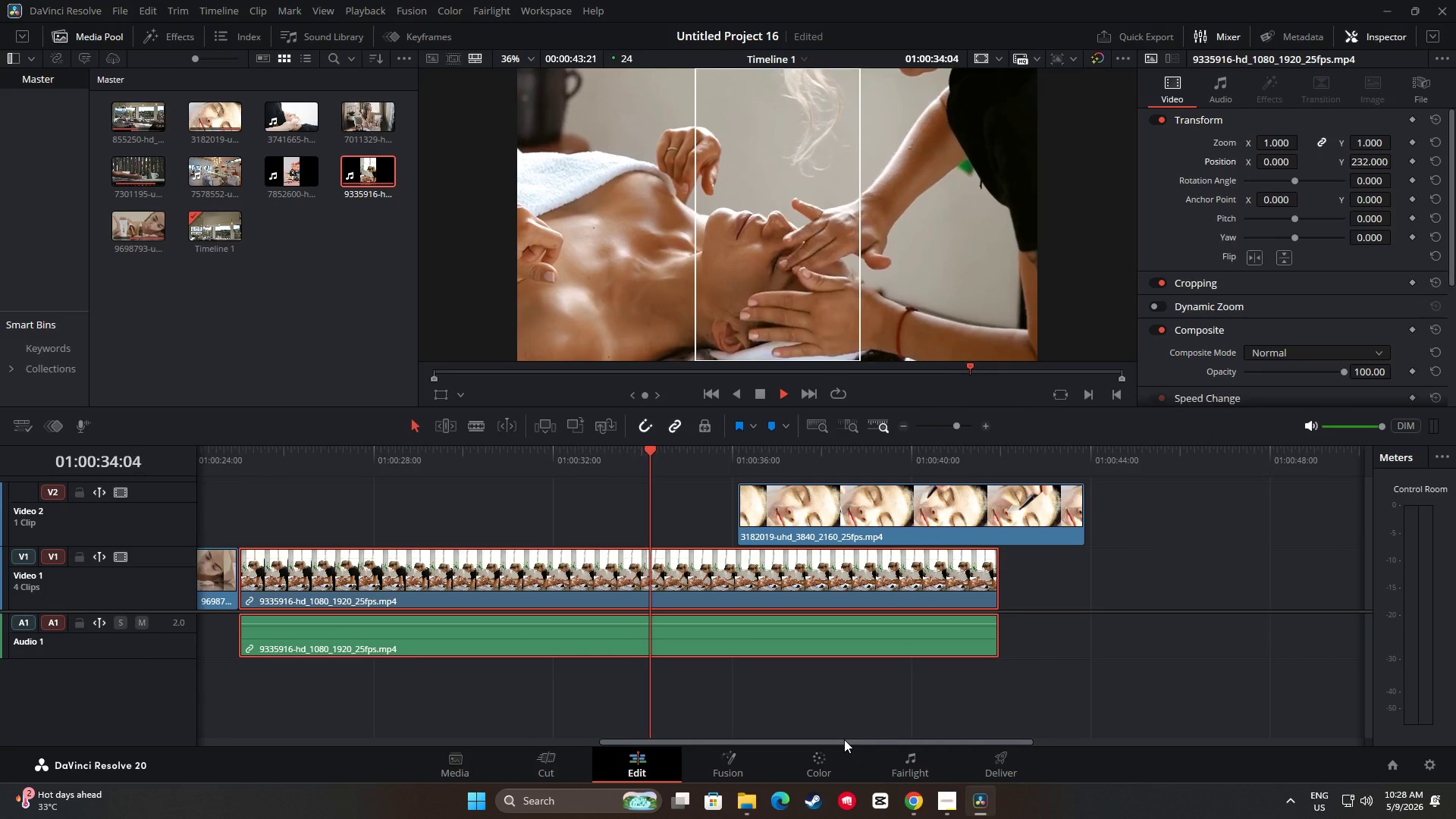 
key(Space)
 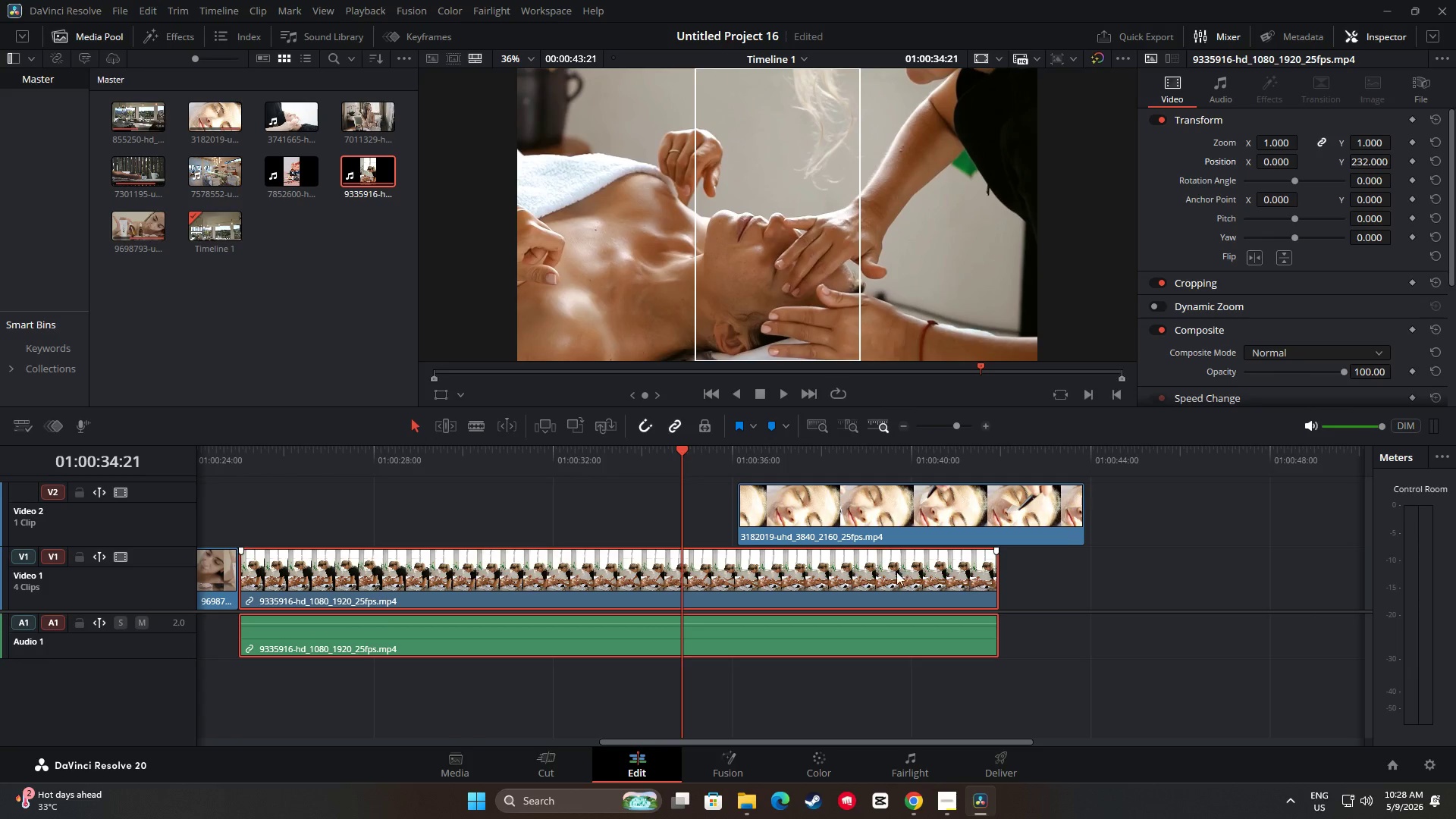 
left_click_drag(start_coordinate=[682, 448], to_coordinate=[687, 449])
 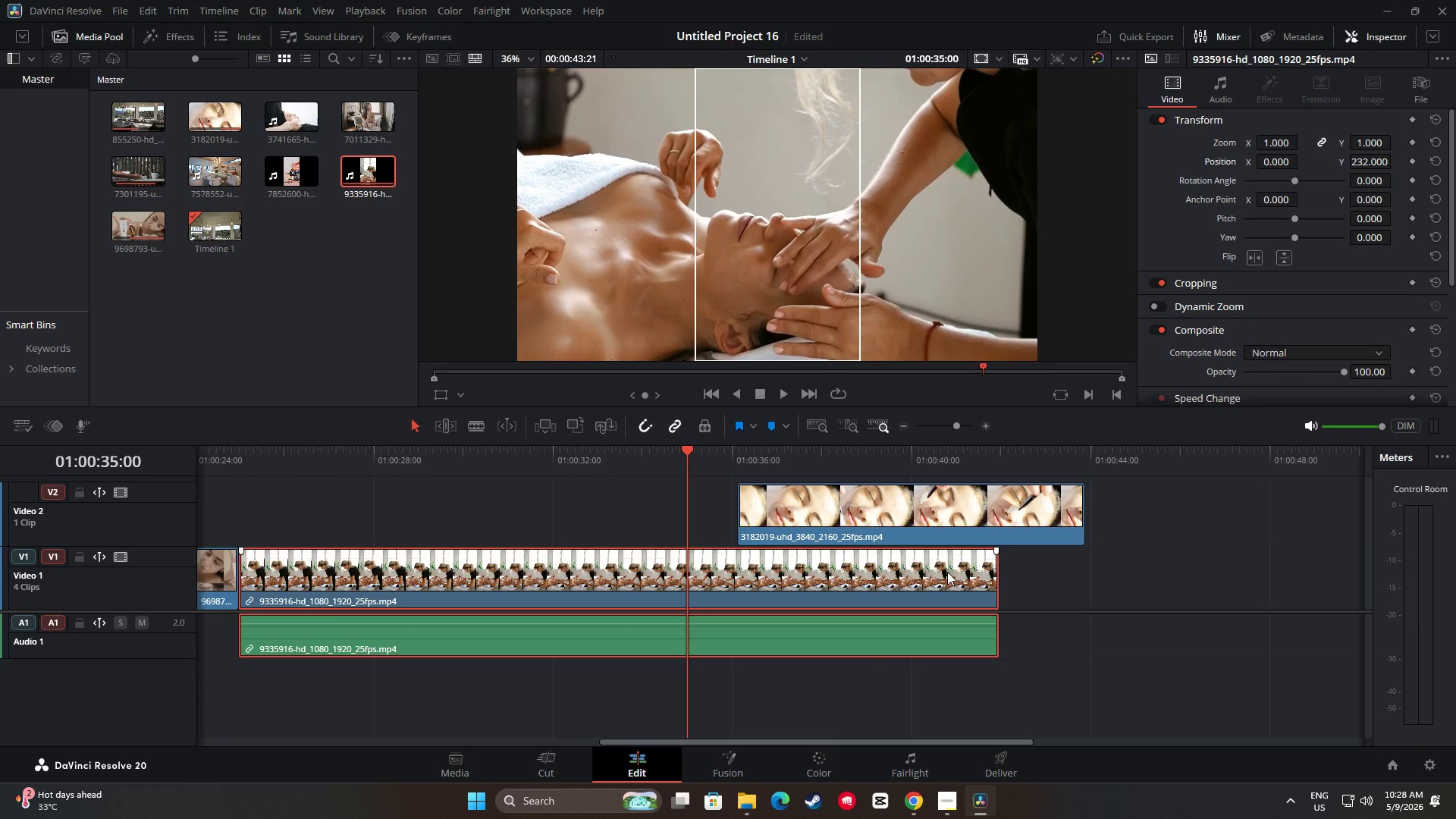 
left_click_drag(start_coordinate=[948, 572], to_coordinate=[952, 574])
 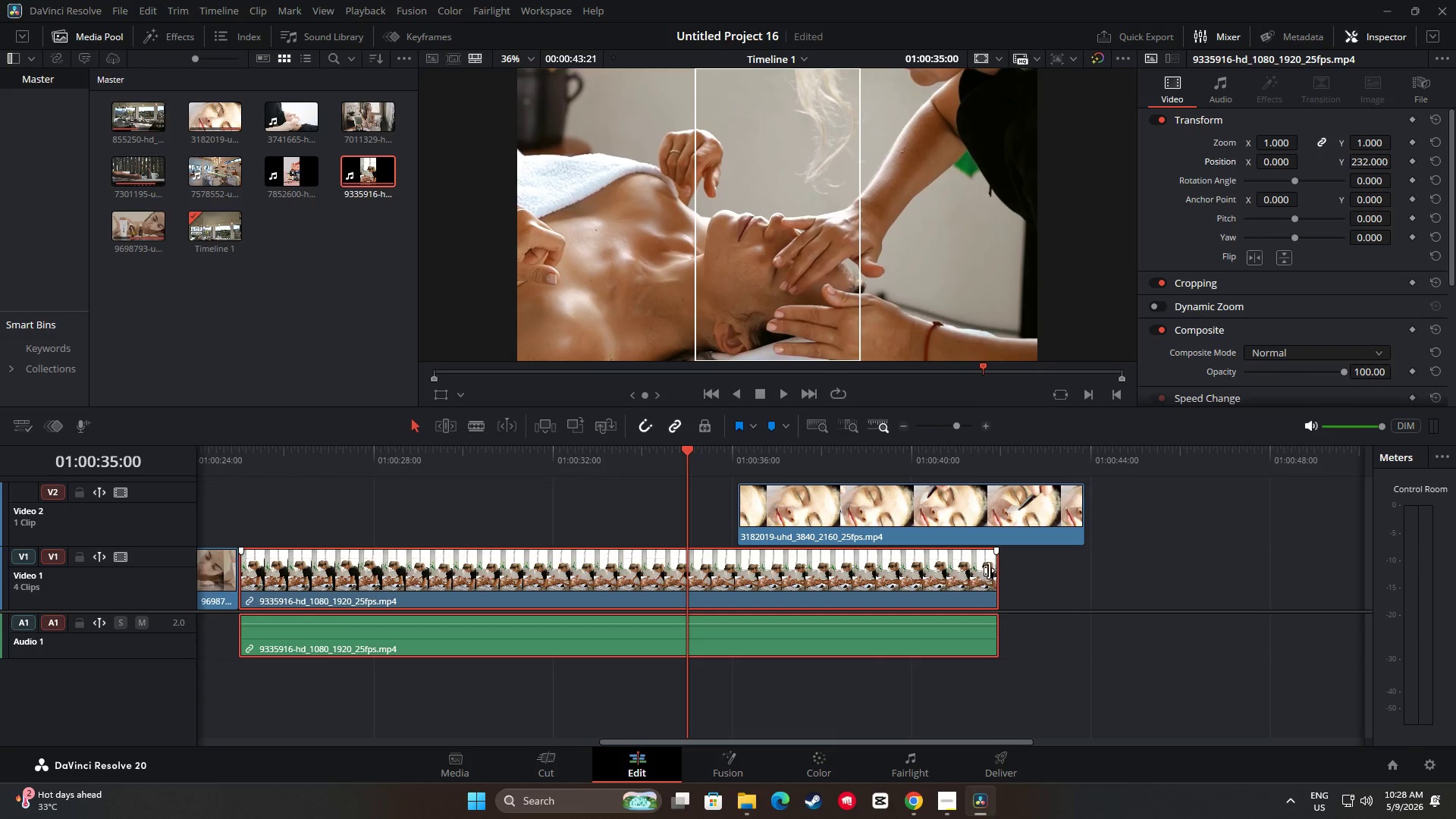 
left_click_drag(start_coordinate=[992, 571], to_coordinate=[683, 556])
 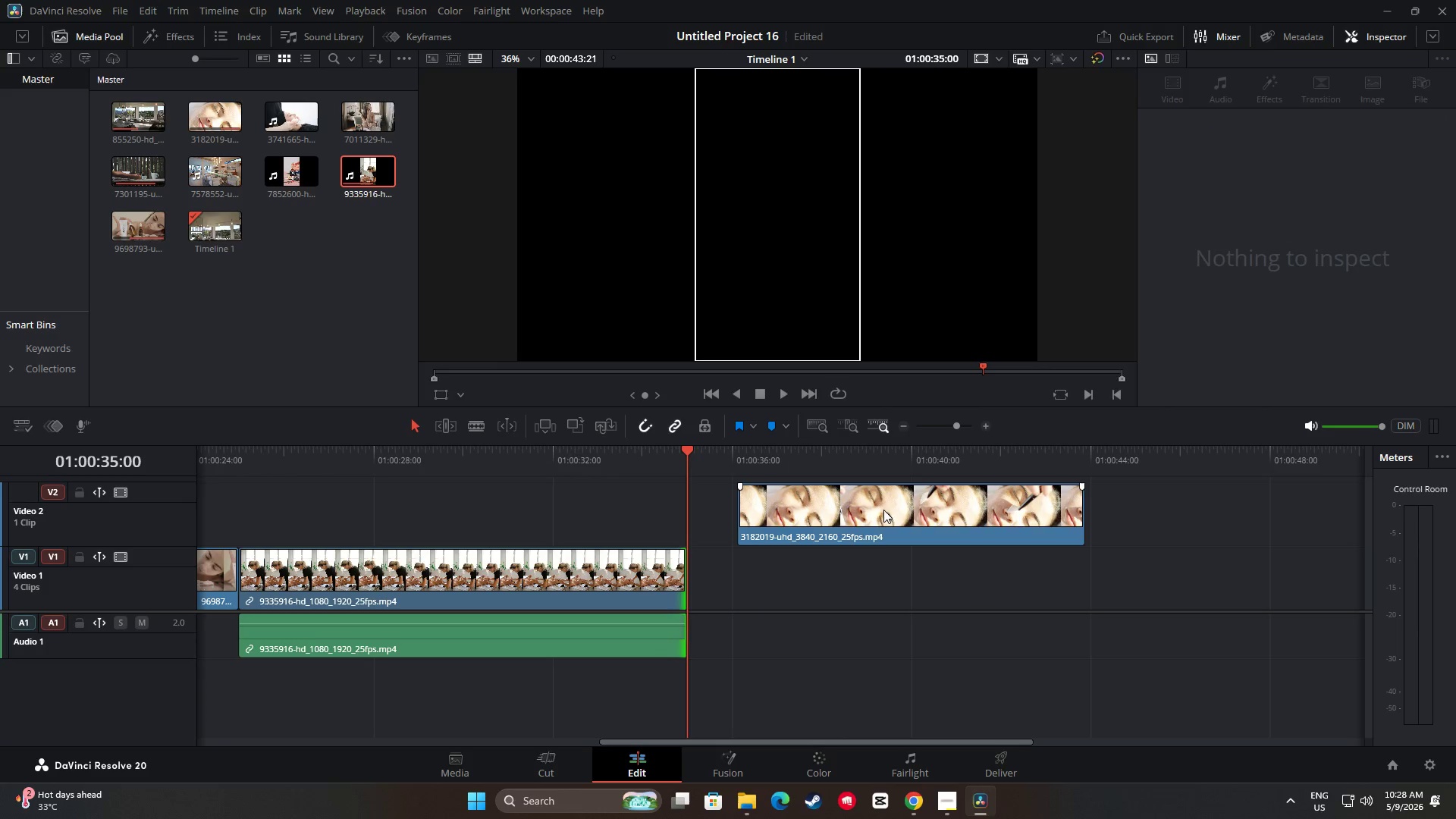 
left_click_drag(start_coordinate=[890, 503], to_coordinate=[845, 554])
 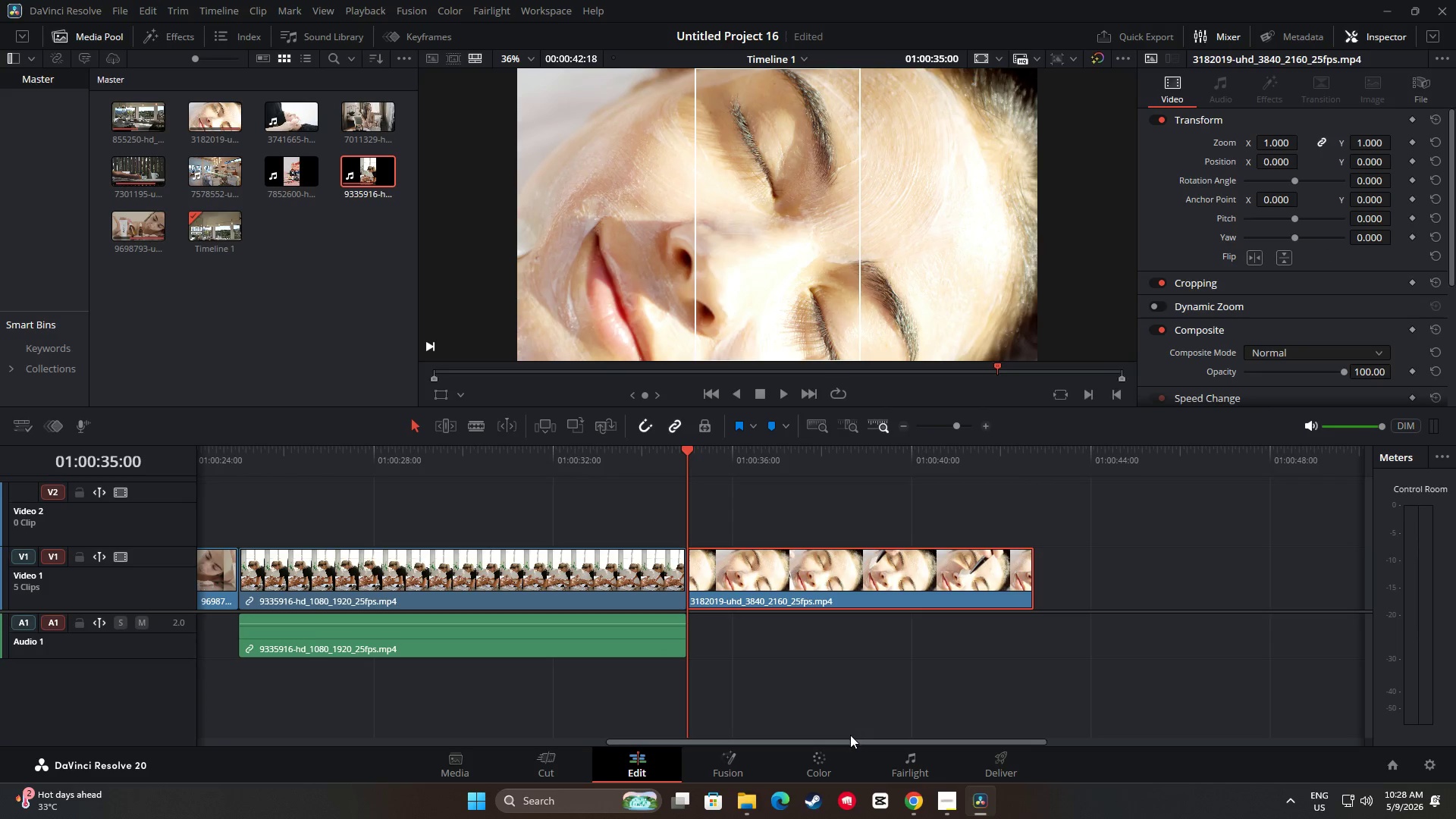 
left_click_drag(start_coordinate=[852, 740], to_coordinate=[991, 739])
 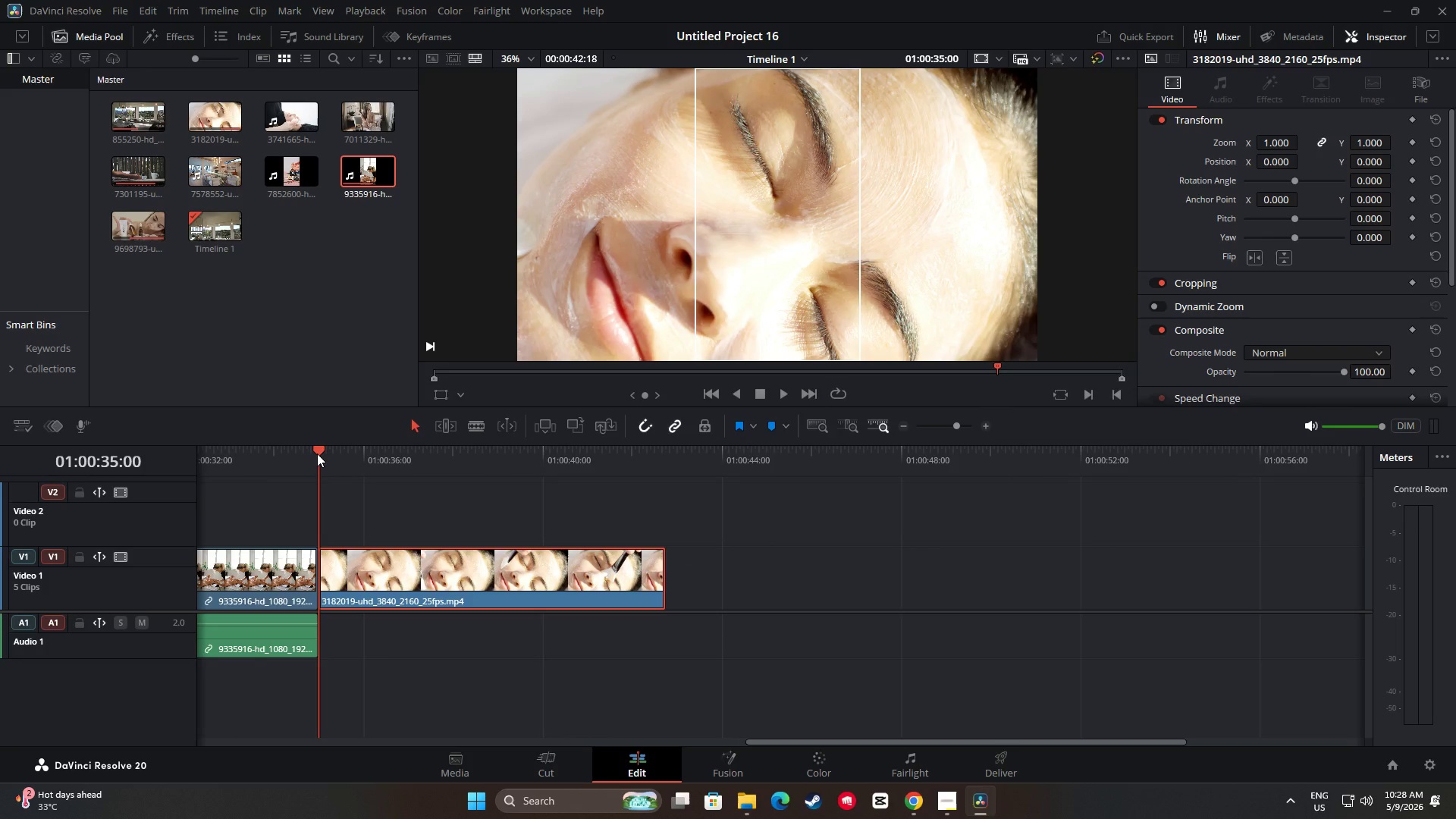 
left_click_drag(start_coordinate=[317, 453], to_coordinate=[786, 485])
 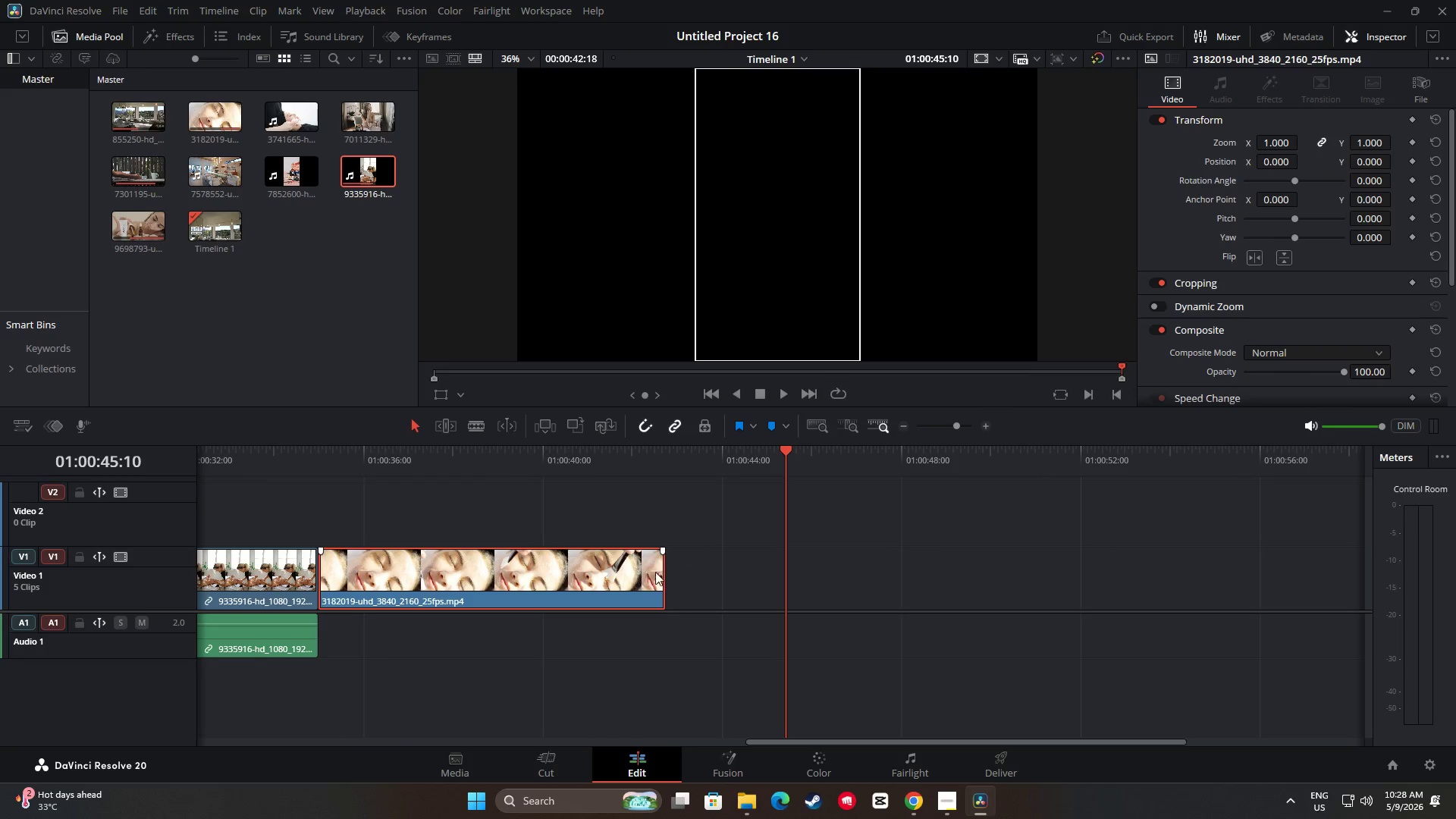 
left_click_drag(start_coordinate=[660, 572], to_coordinate=[840, 576])
 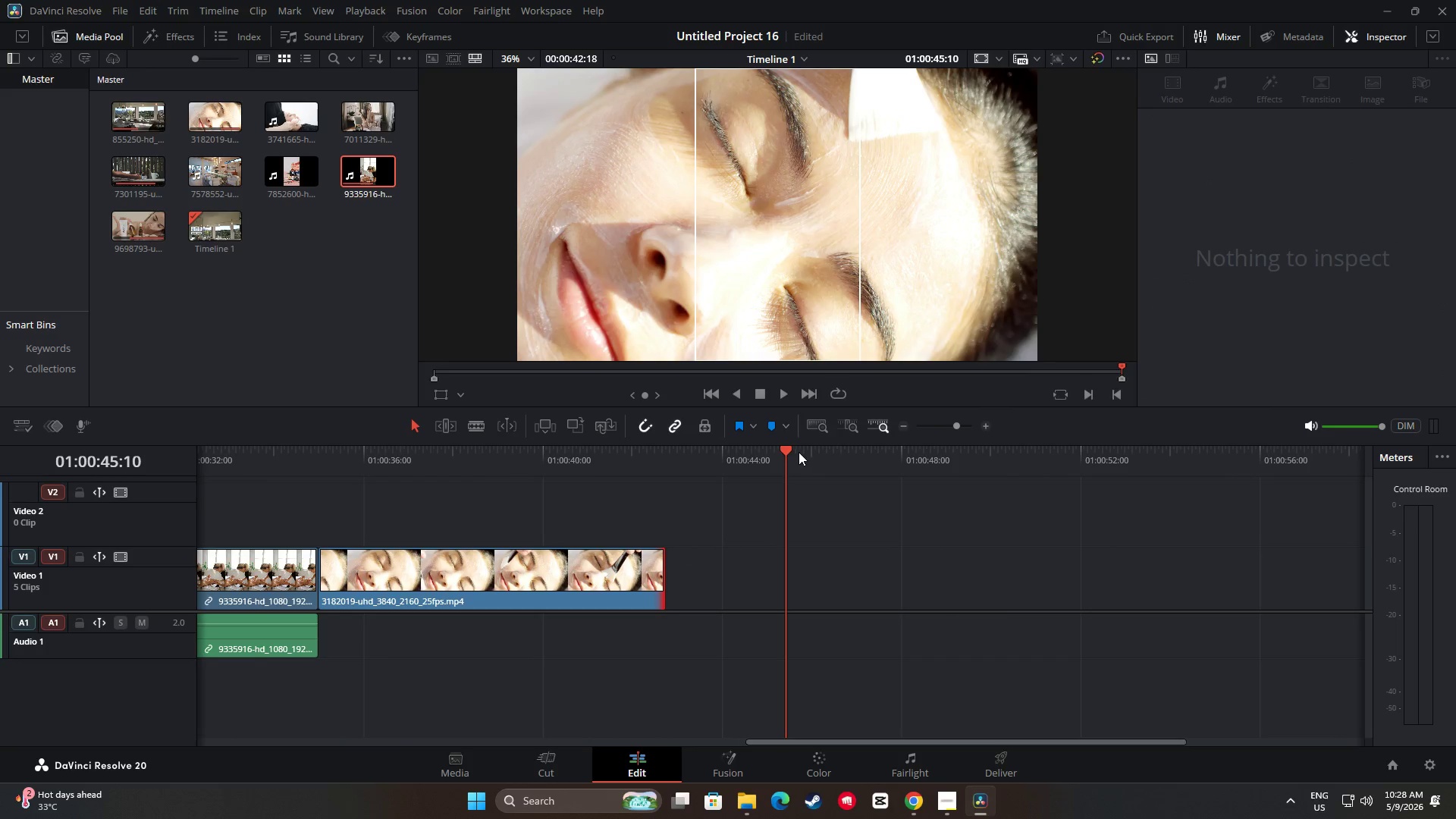 
left_click_drag(start_coordinate=[785, 451], to_coordinate=[303, 479])
 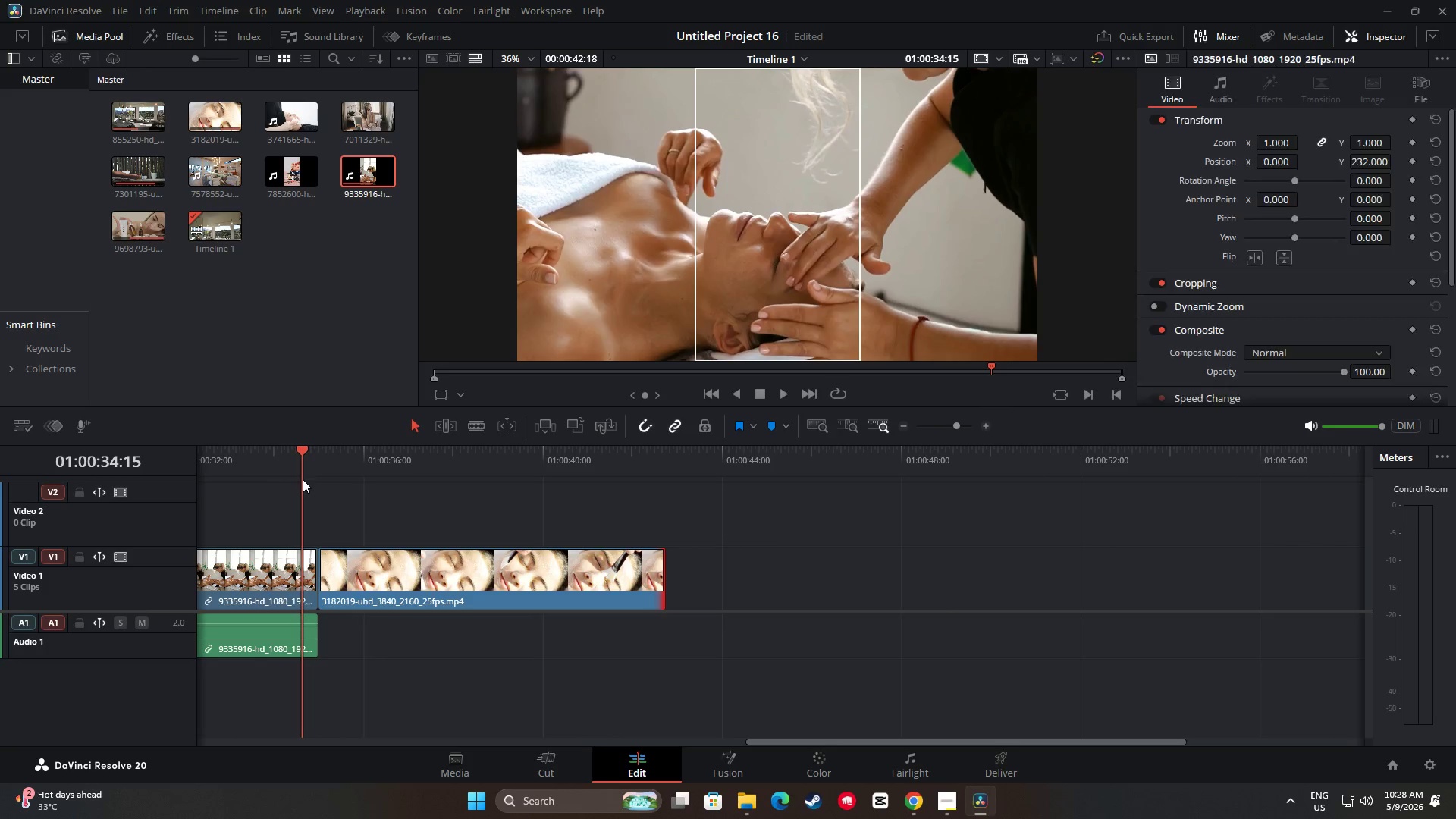 
key(Space)
 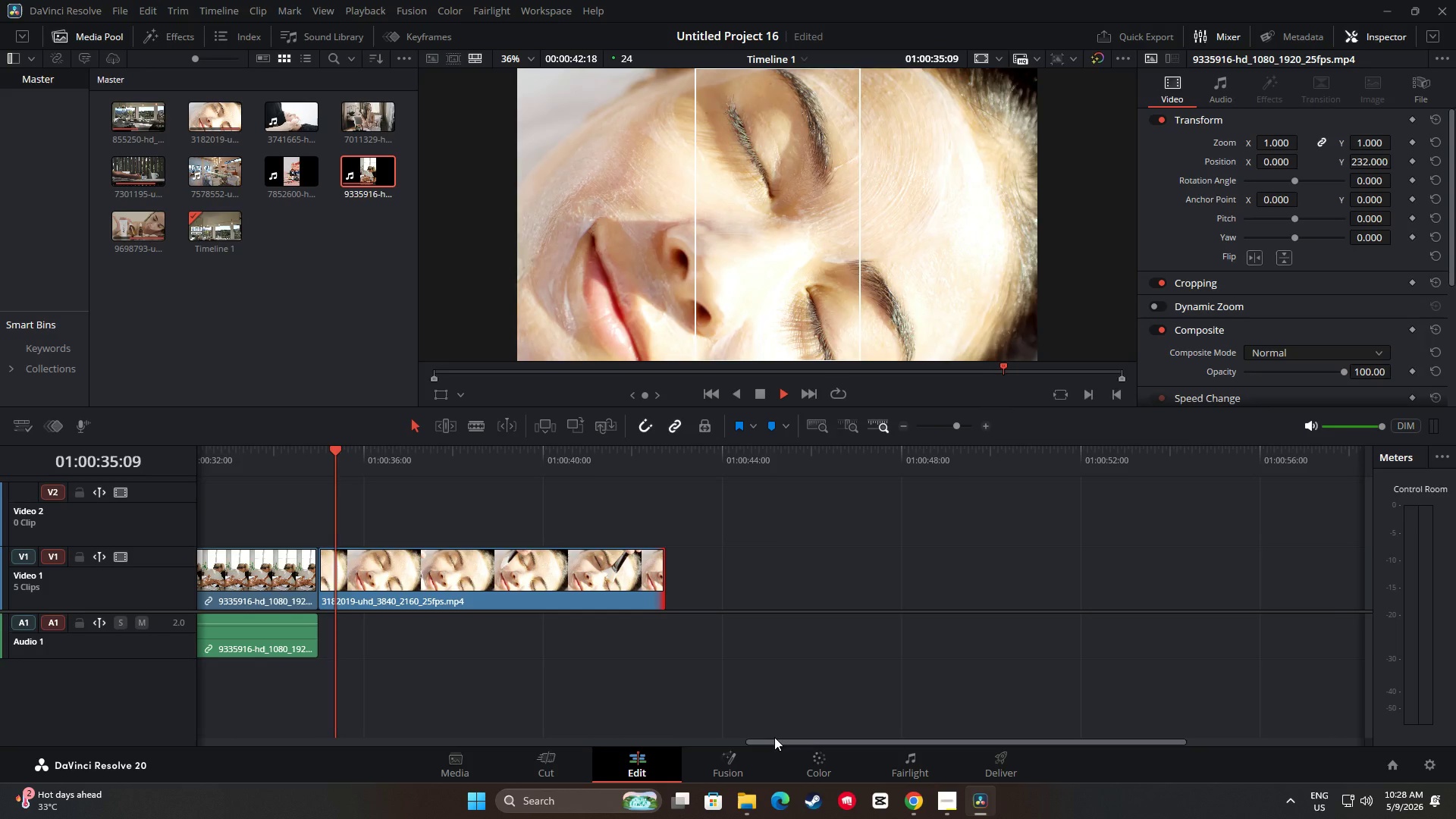 
left_click_drag(start_coordinate=[774, 741], to_coordinate=[704, 739])
 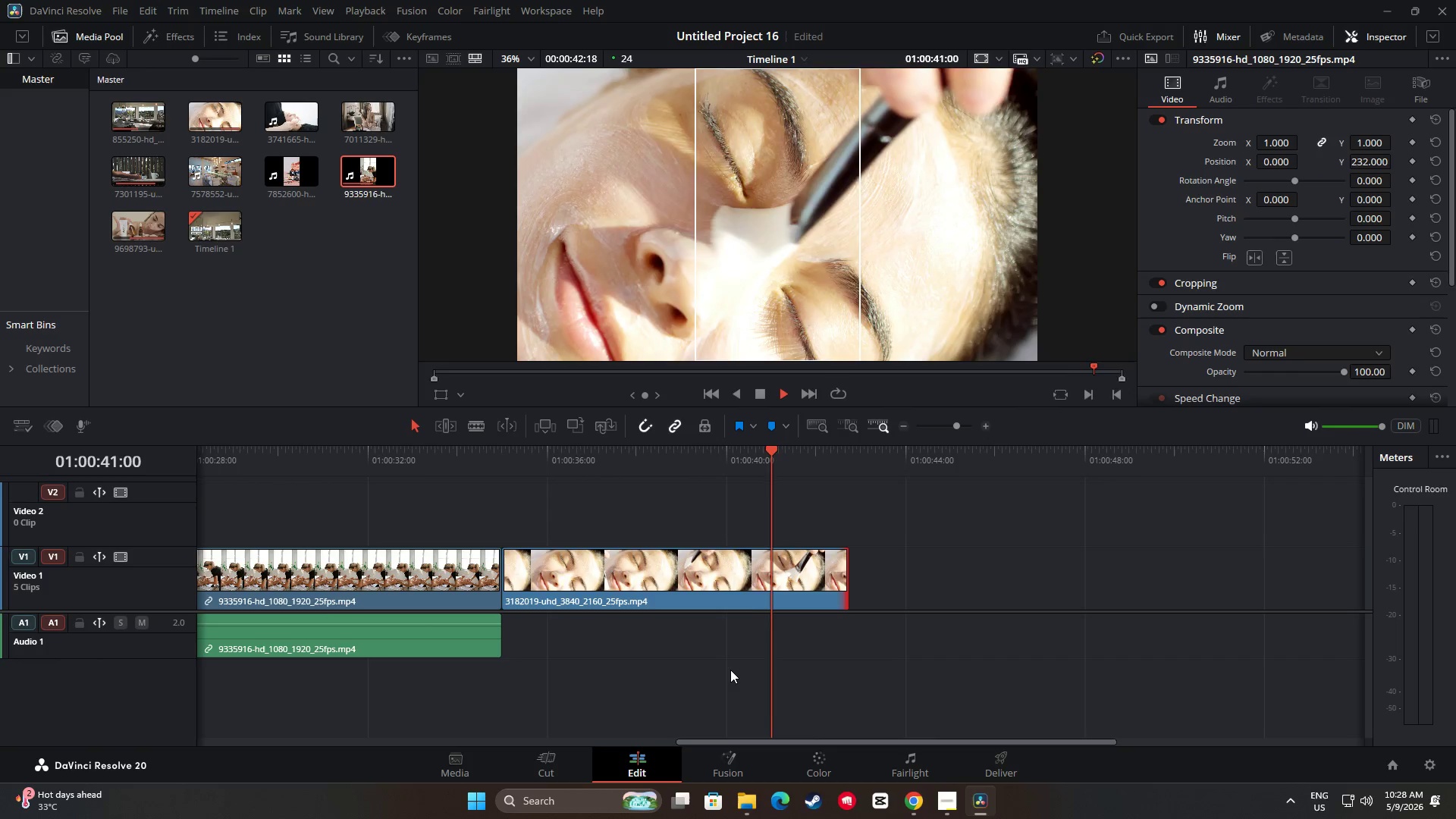 
key(Space)
 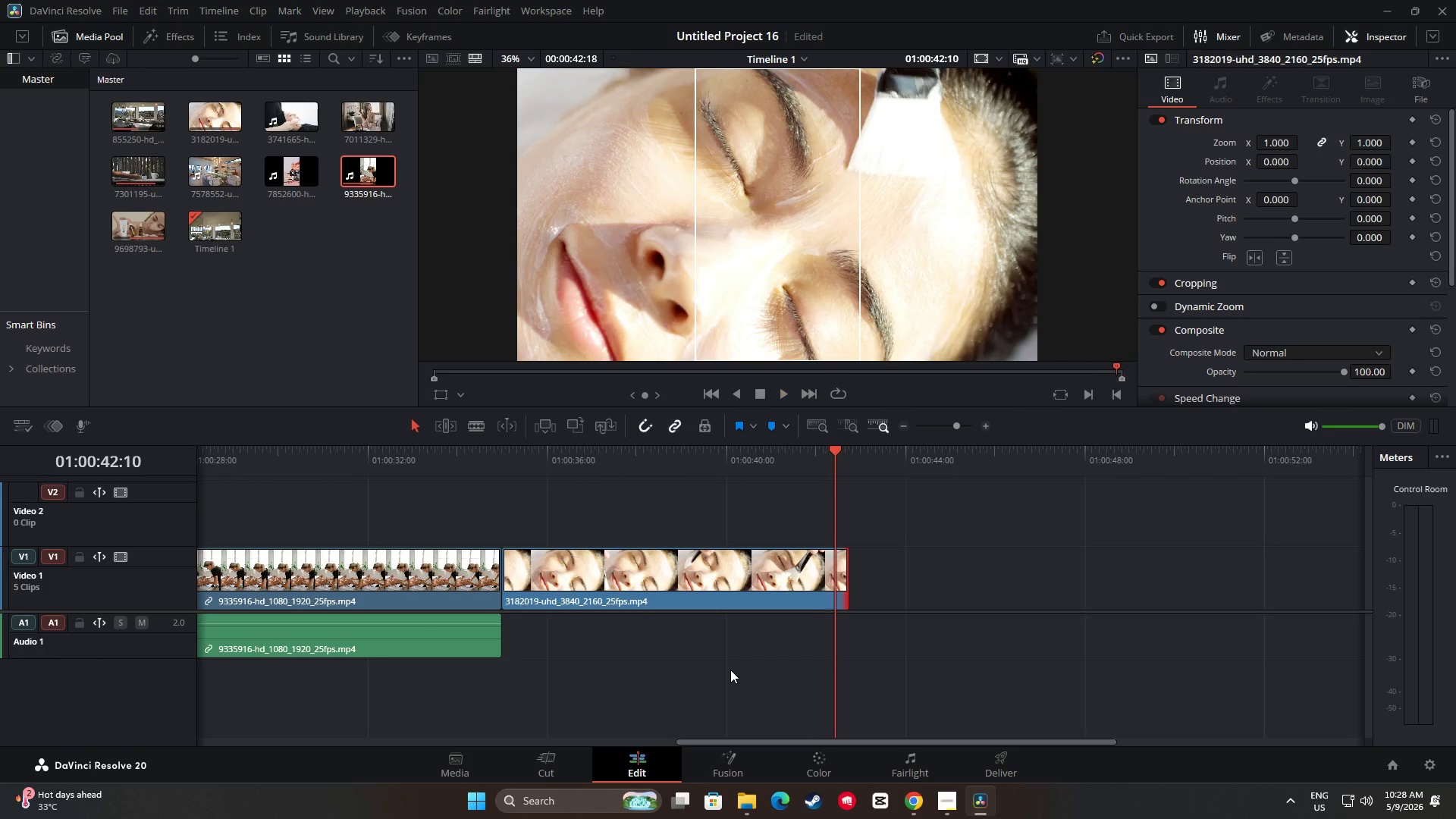 
key(Space)
 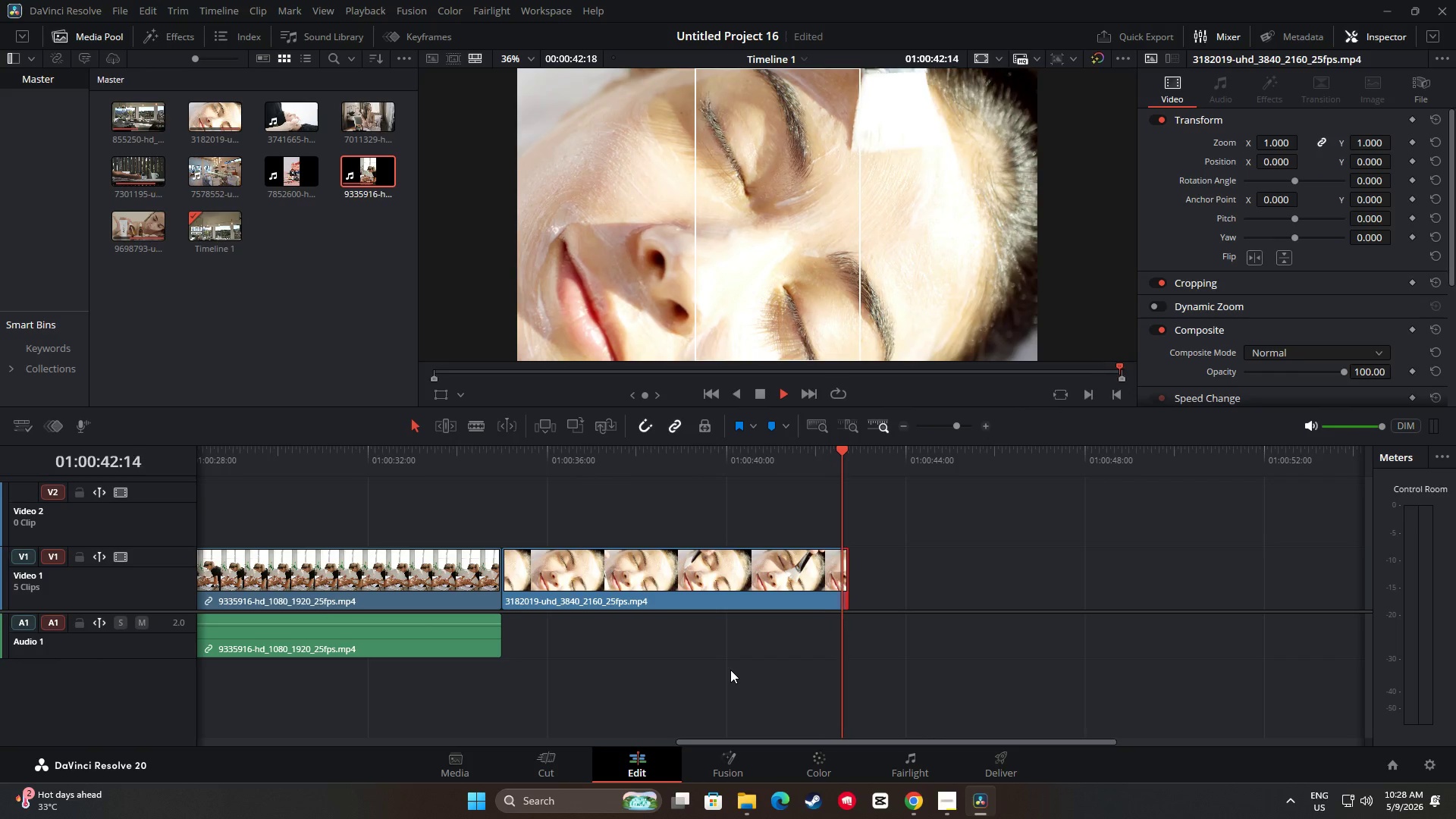 
key(Space)
 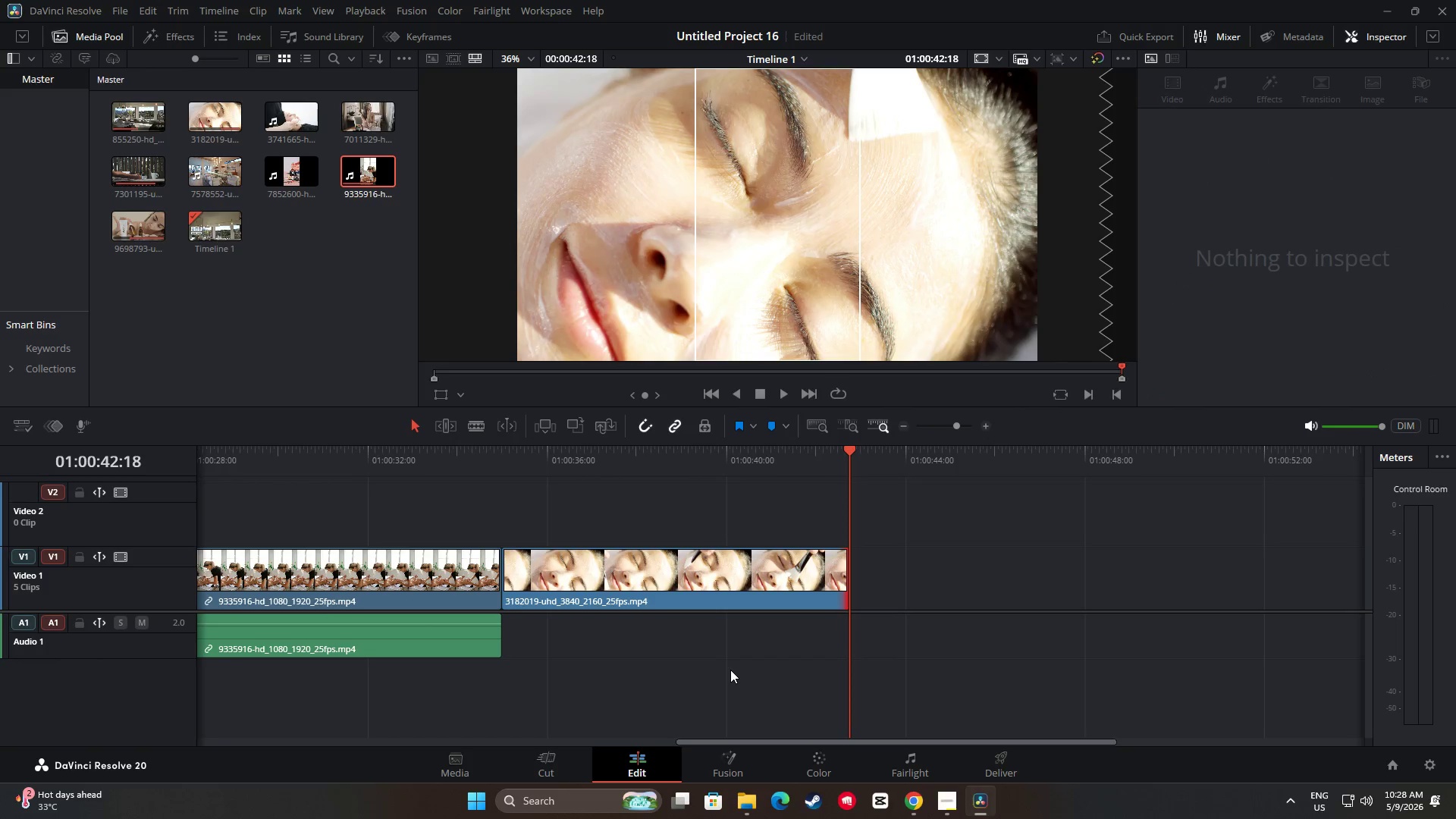 
key(Space)
 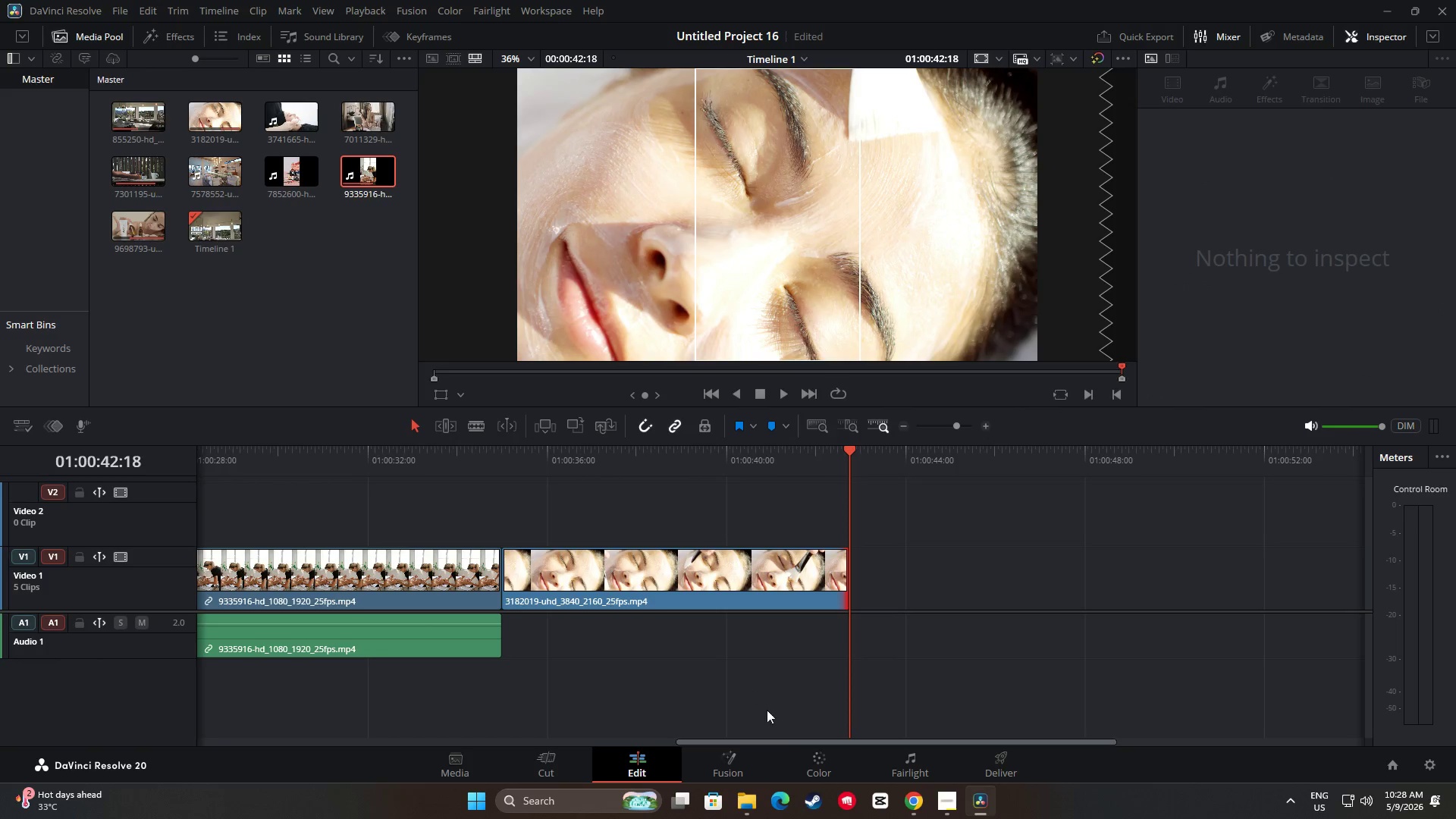 
key(Space)
 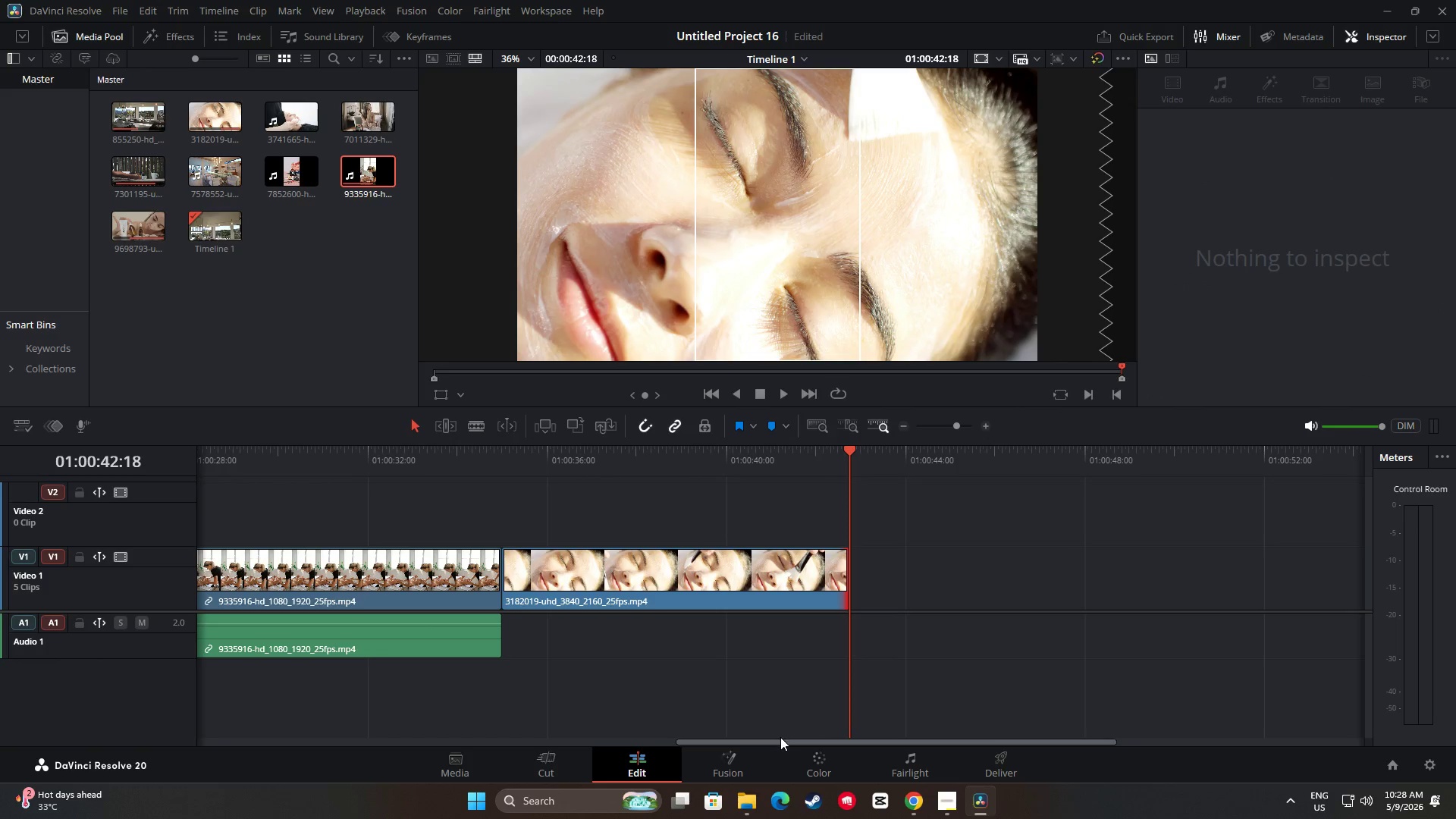 
left_click_drag(start_coordinate=[780, 739], to_coordinate=[857, 720])
 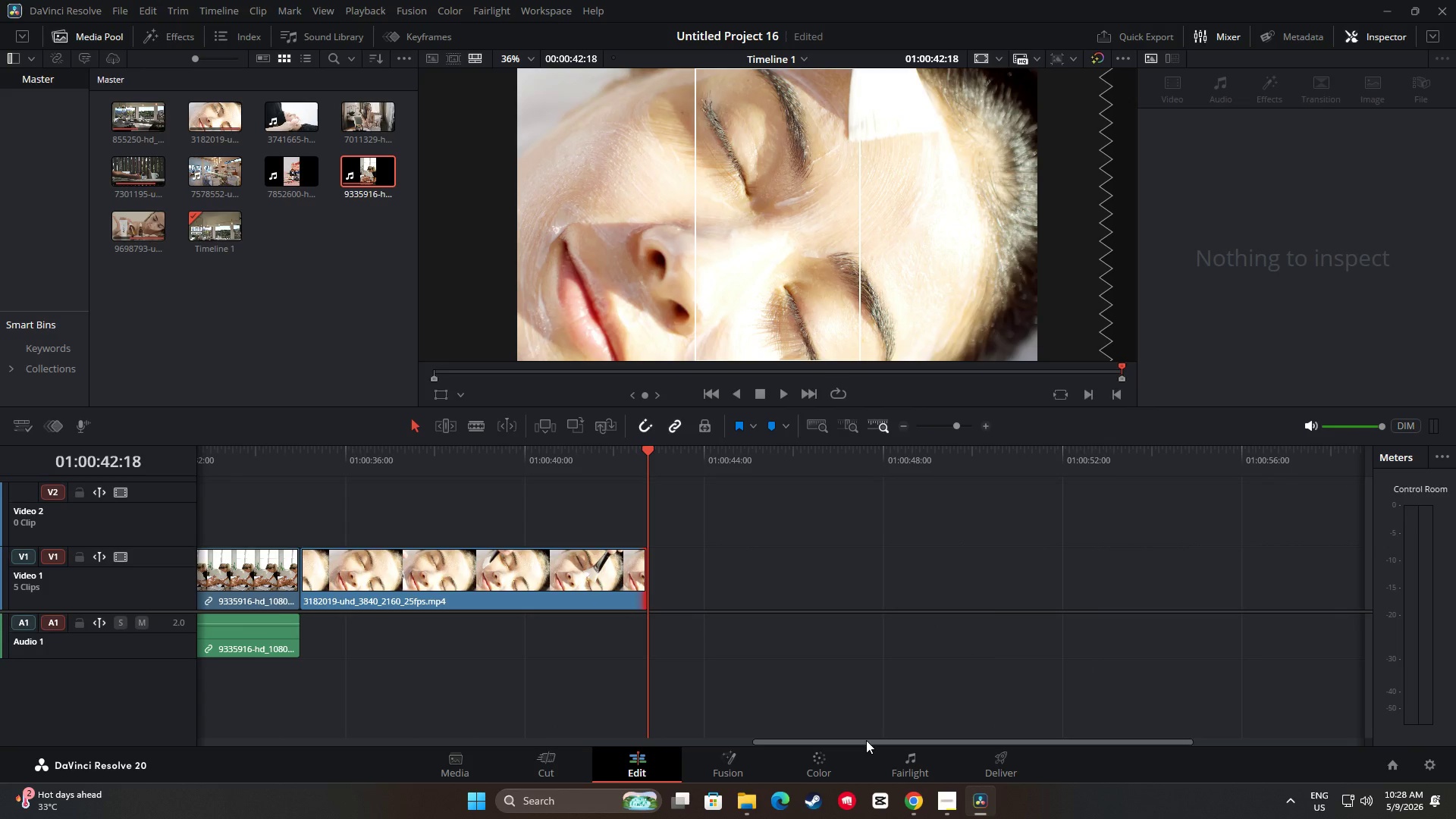 
left_click_drag(start_coordinate=[866, 740], to_coordinate=[728, 720])
 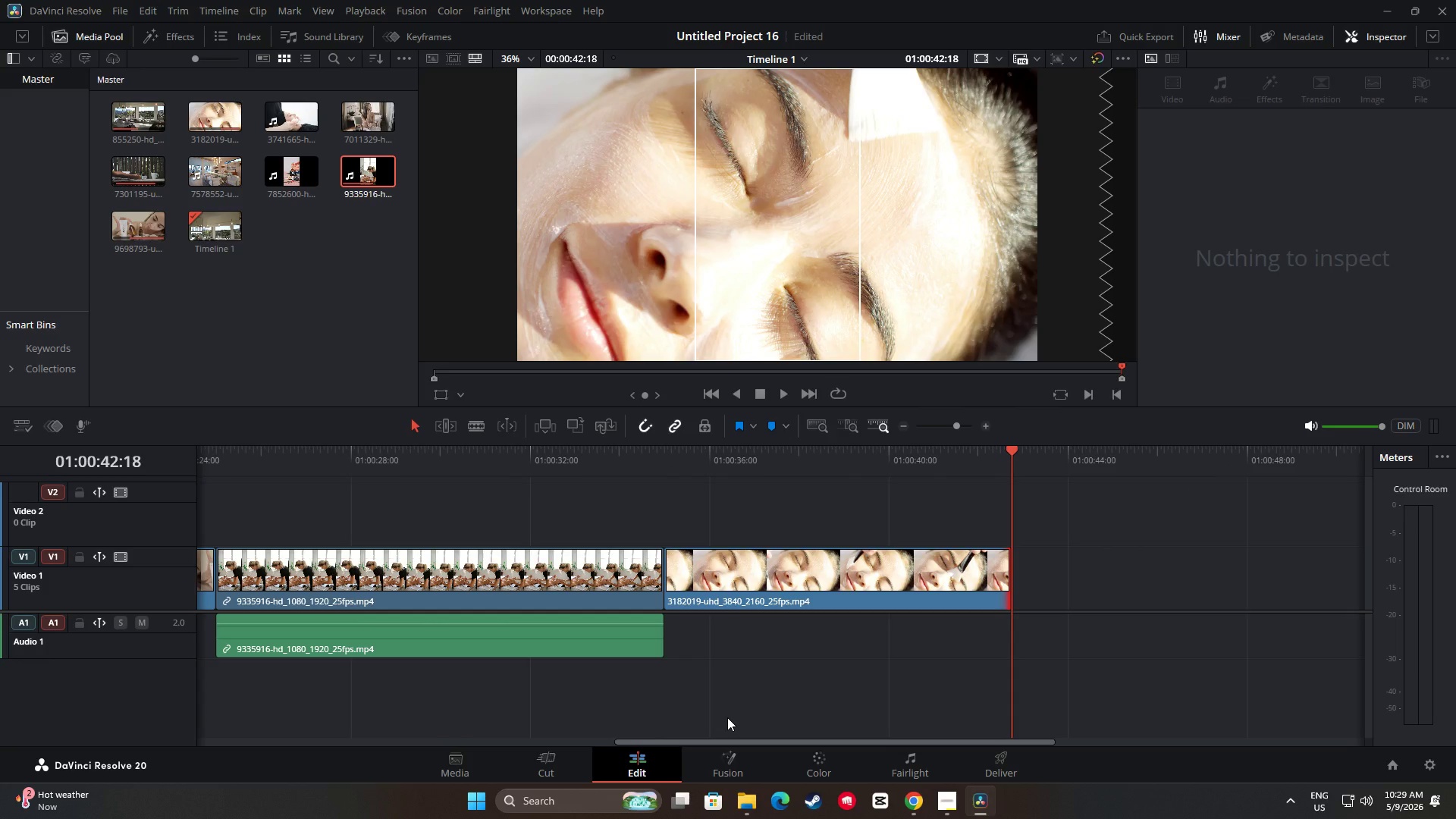 
wait(6.94)
 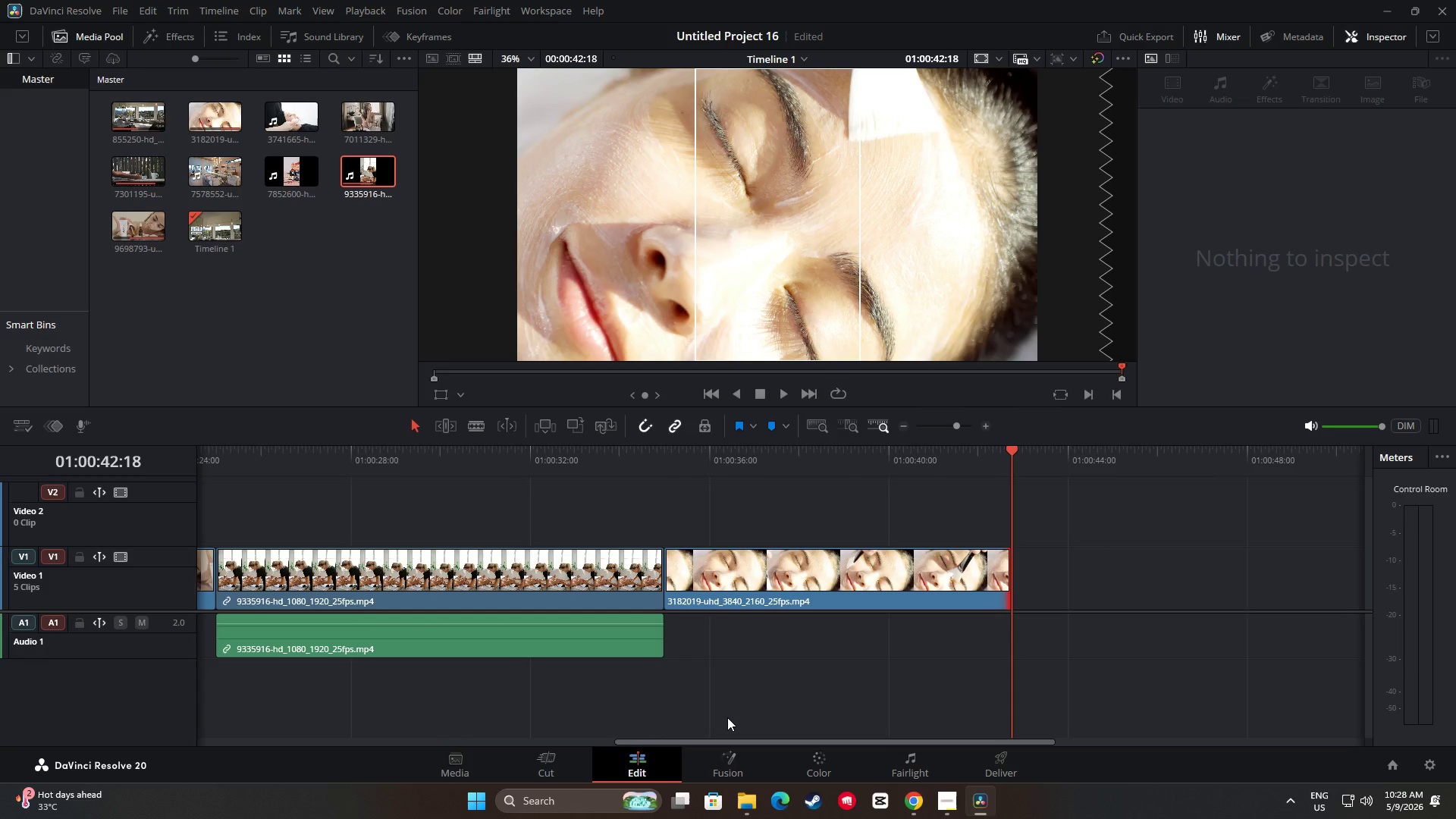 
left_click_drag(start_coordinate=[698, 741], to_coordinate=[207, 714])
 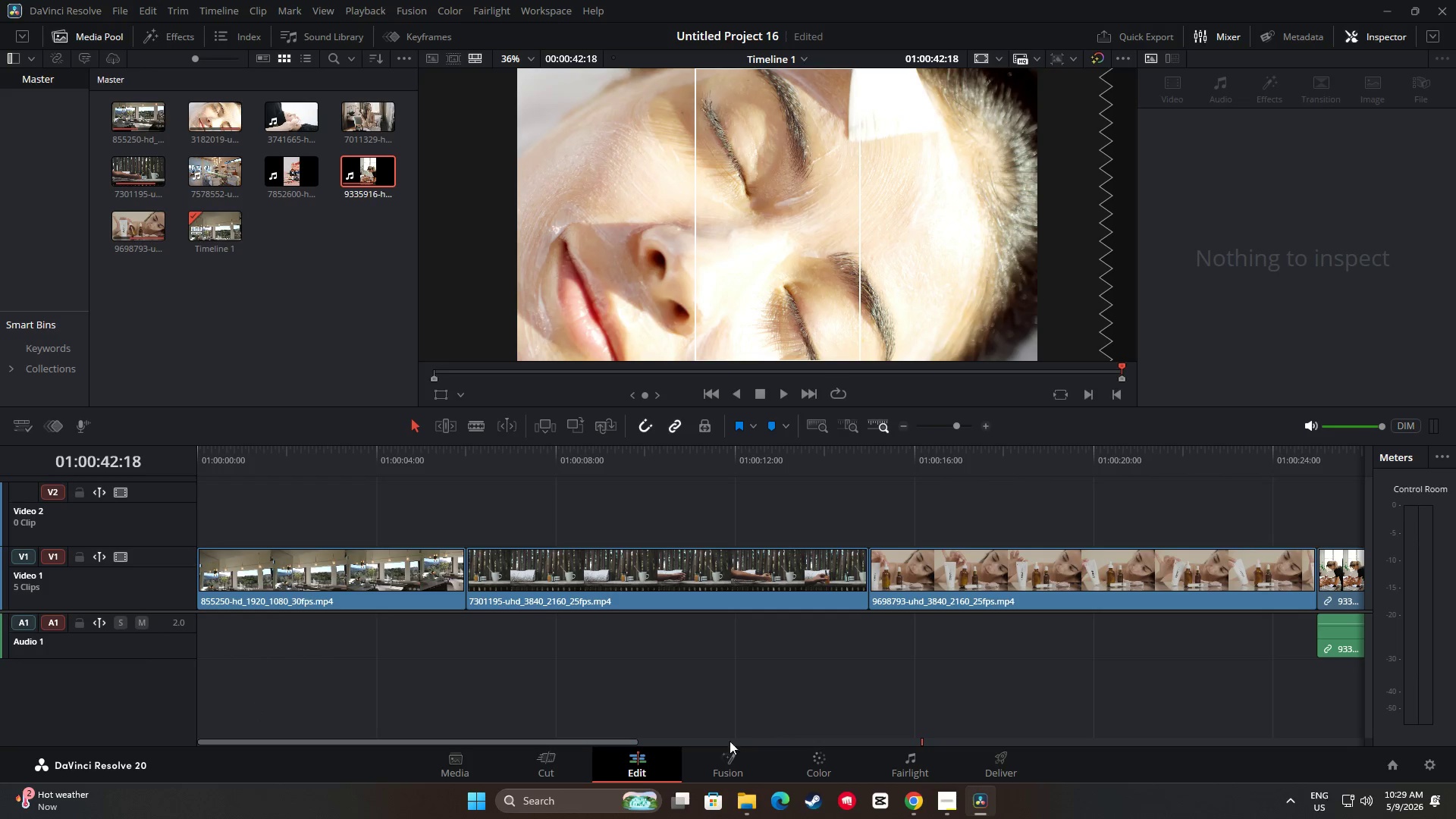 
left_click_drag(start_coordinate=[635, 741], to_coordinate=[1032, 711])
 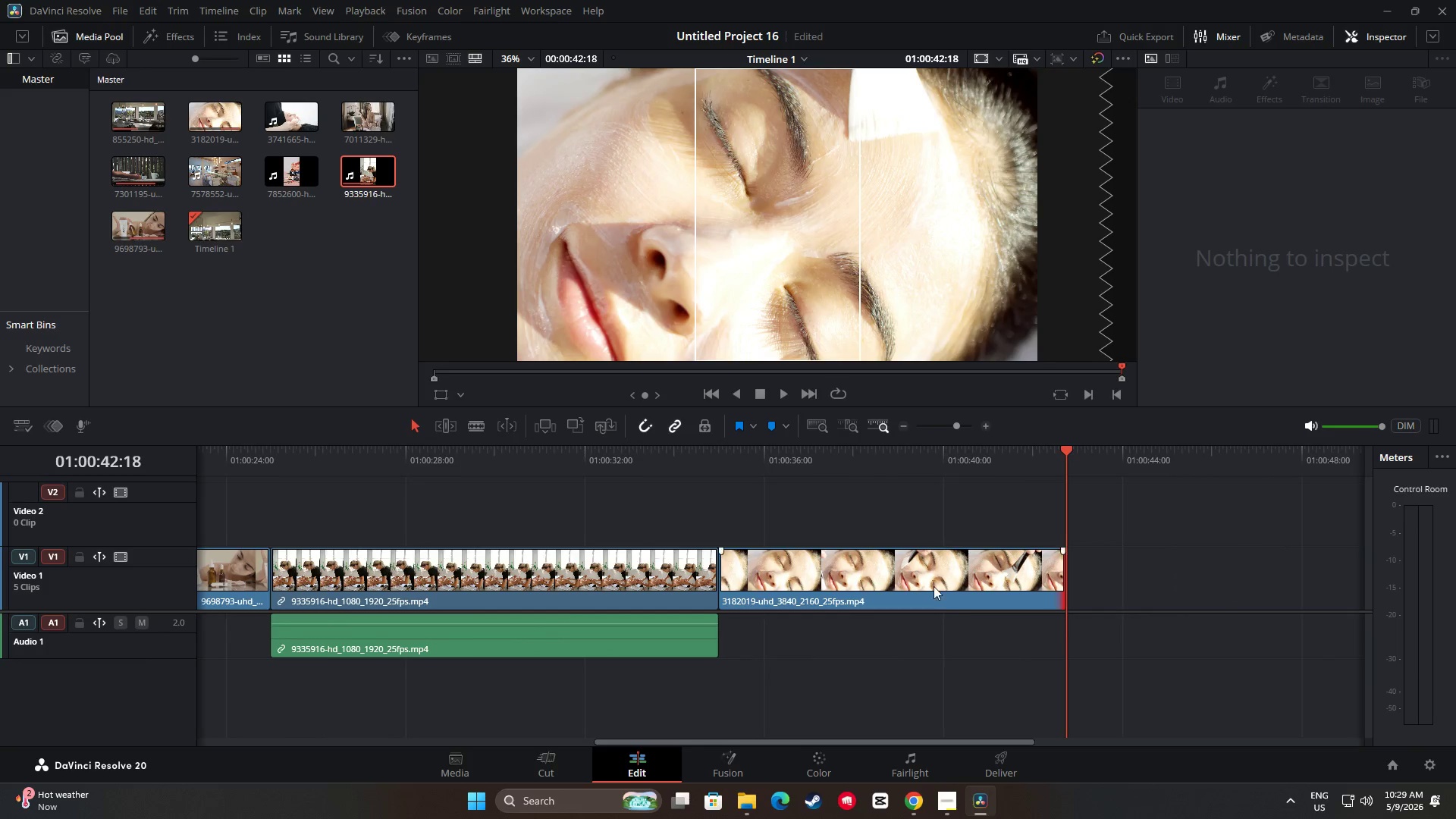 
left_click_drag(start_coordinate=[934, 586], to_coordinate=[1021, 585])
 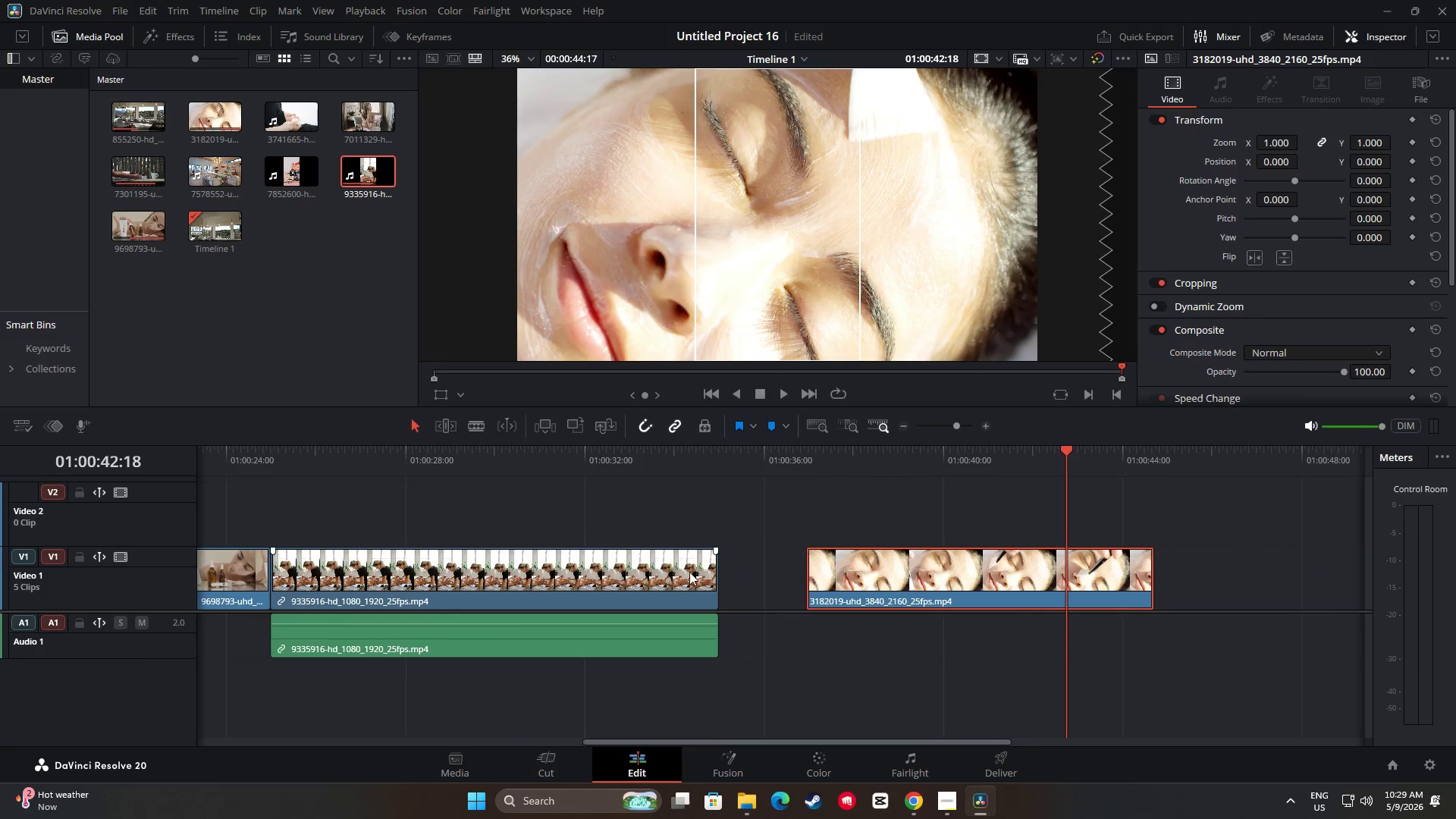 
left_click_drag(start_coordinate=[661, 571], to_coordinate=[752, 573])
 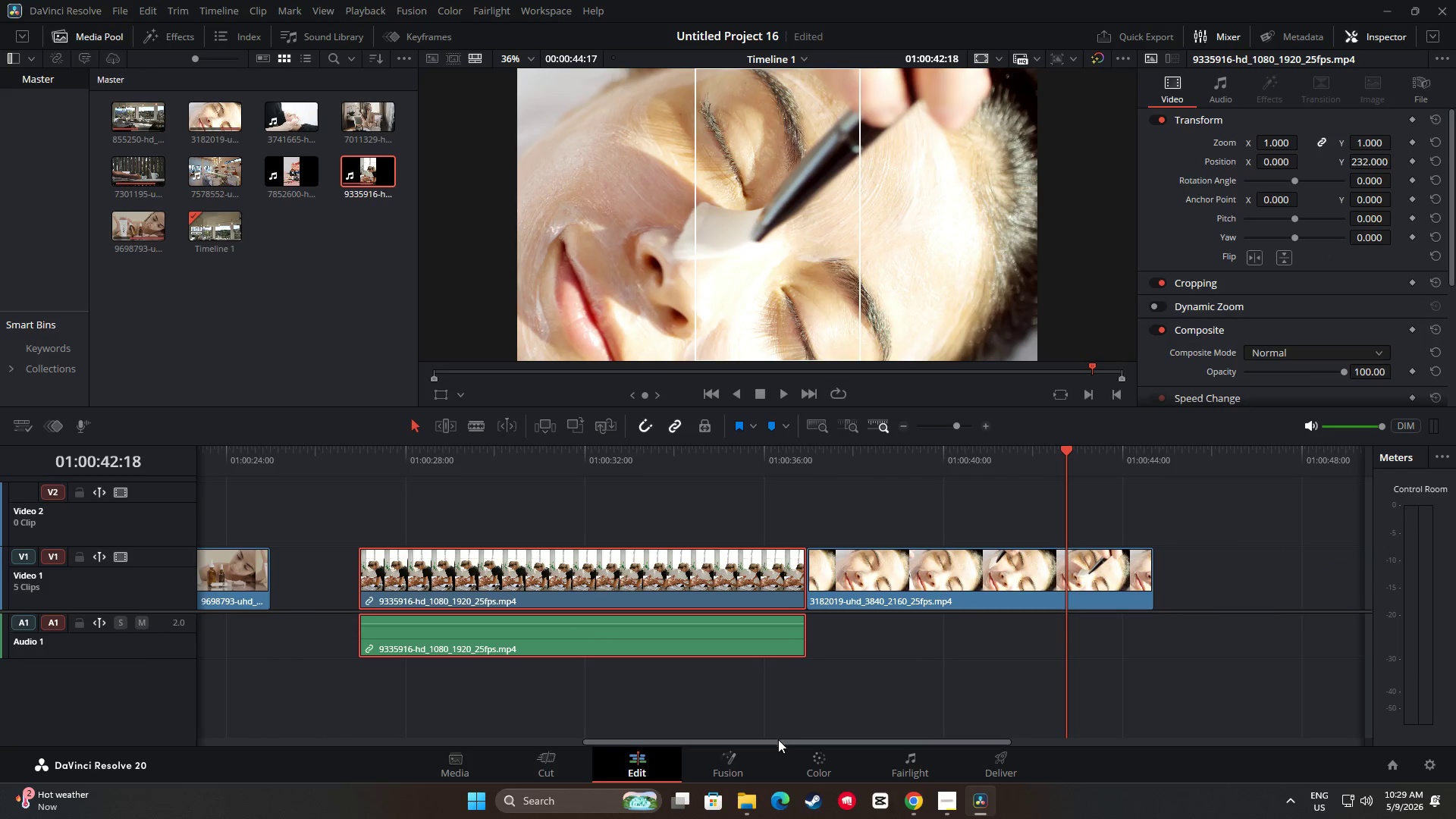 
left_click_drag(start_coordinate=[778, 742], to_coordinate=[712, 742])
 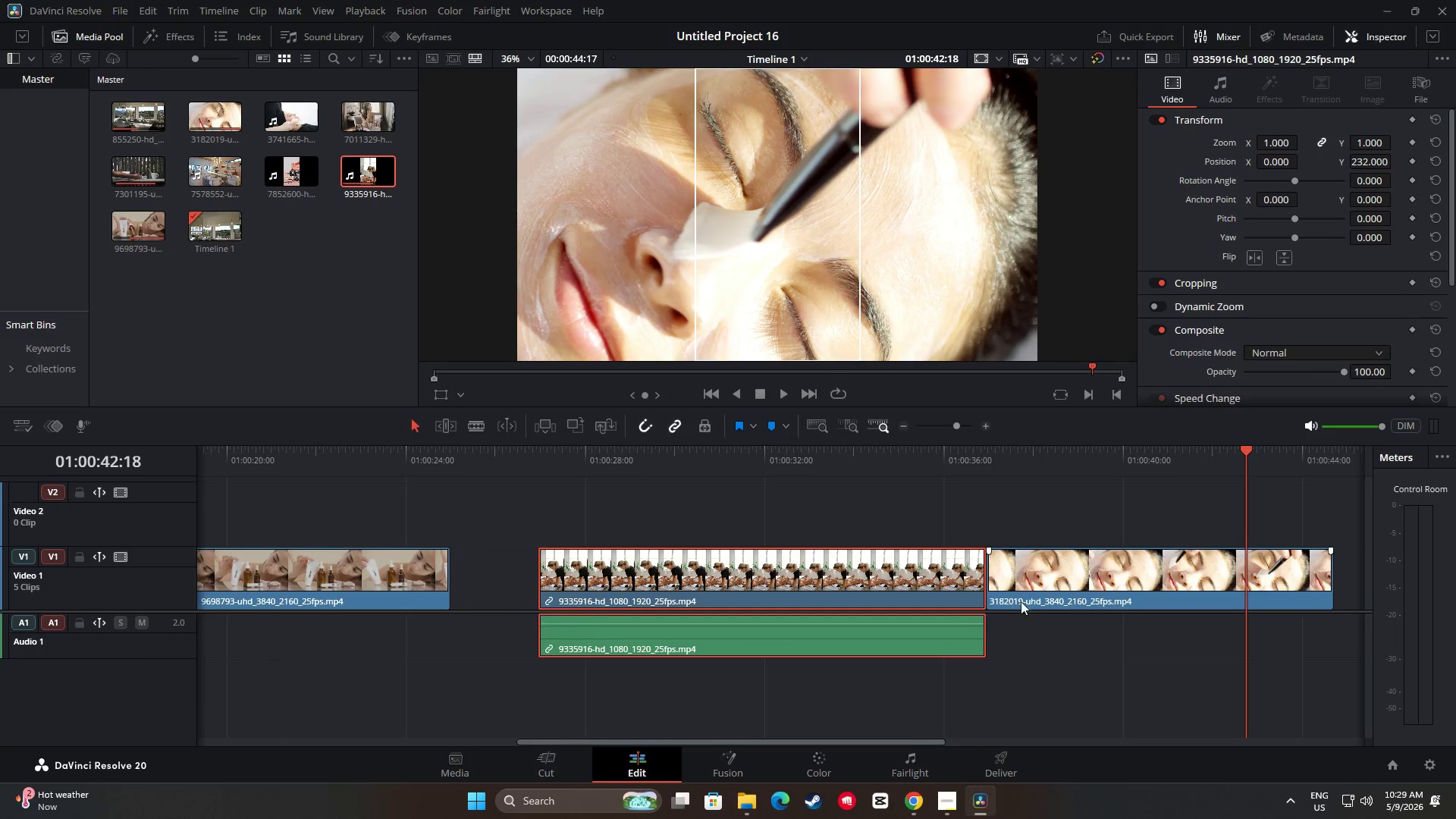 
left_click_drag(start_coordinate=[1053, 600], to_coordinate=[1097, 594])
 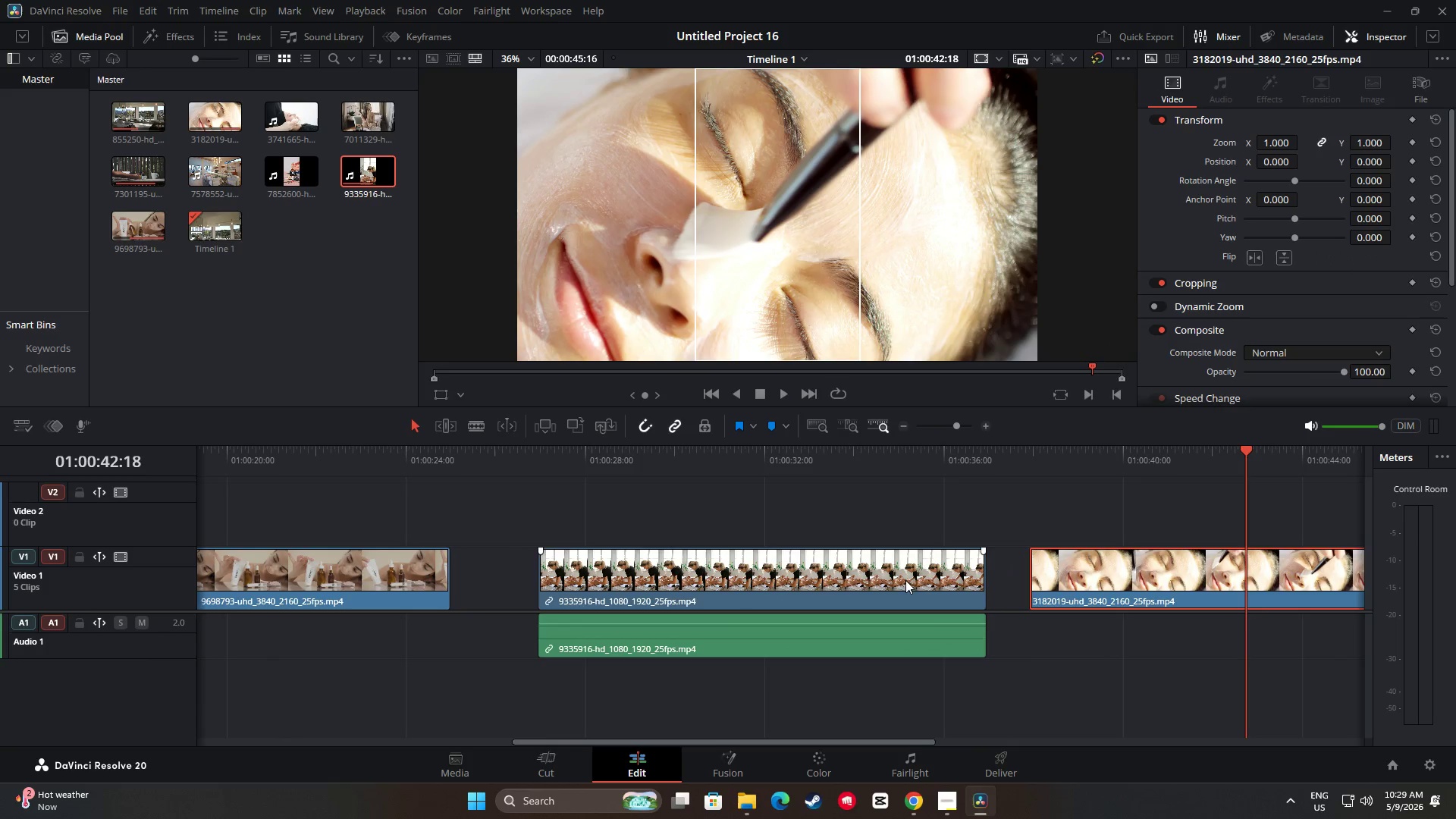 
left_click_drag(start_coordinate=[860, 581], to_coordinate=[902, 582])
 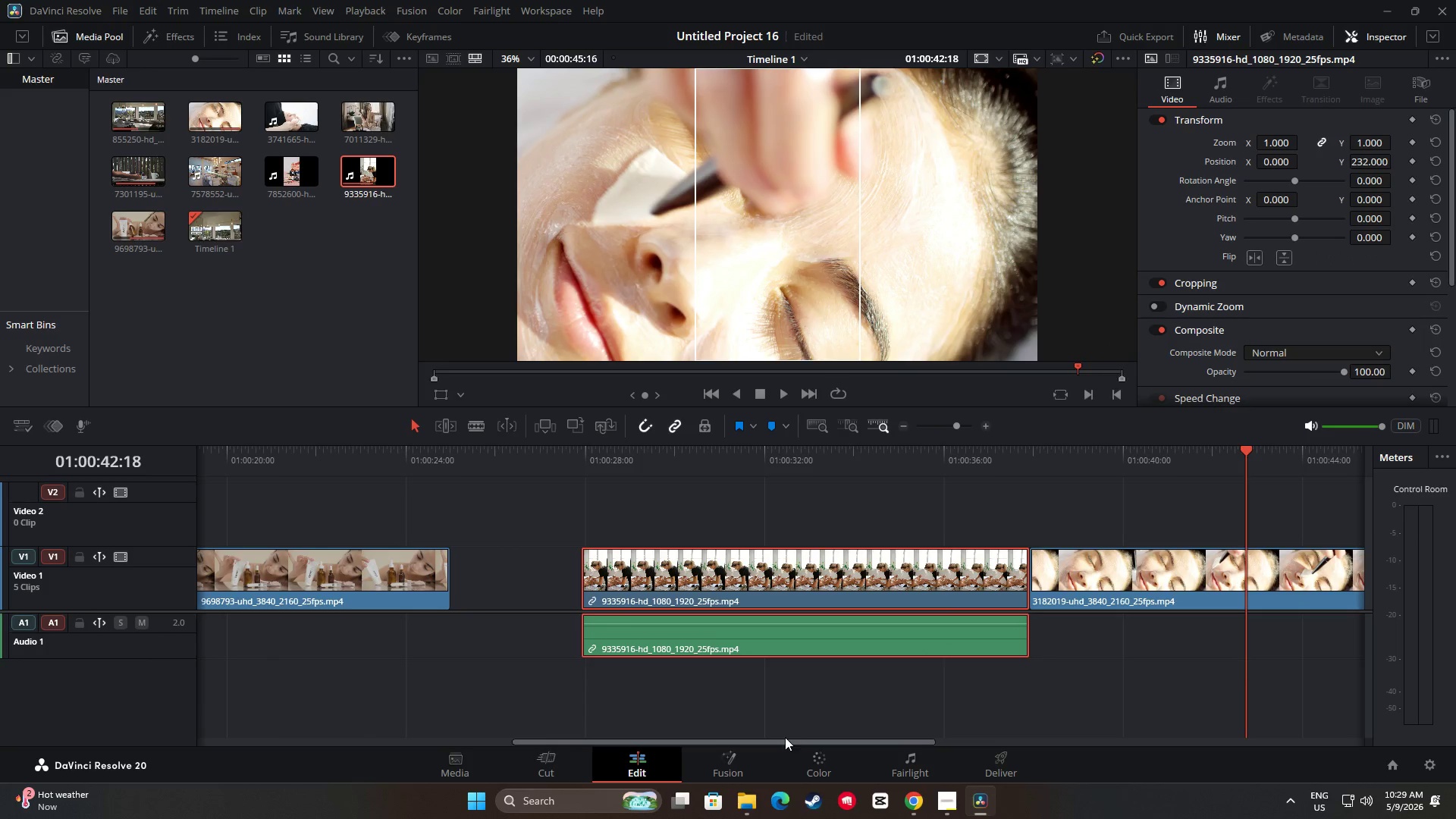 
left_click_drag(start_coordinate=[785, 737], to_coordinate=[625, 735])
 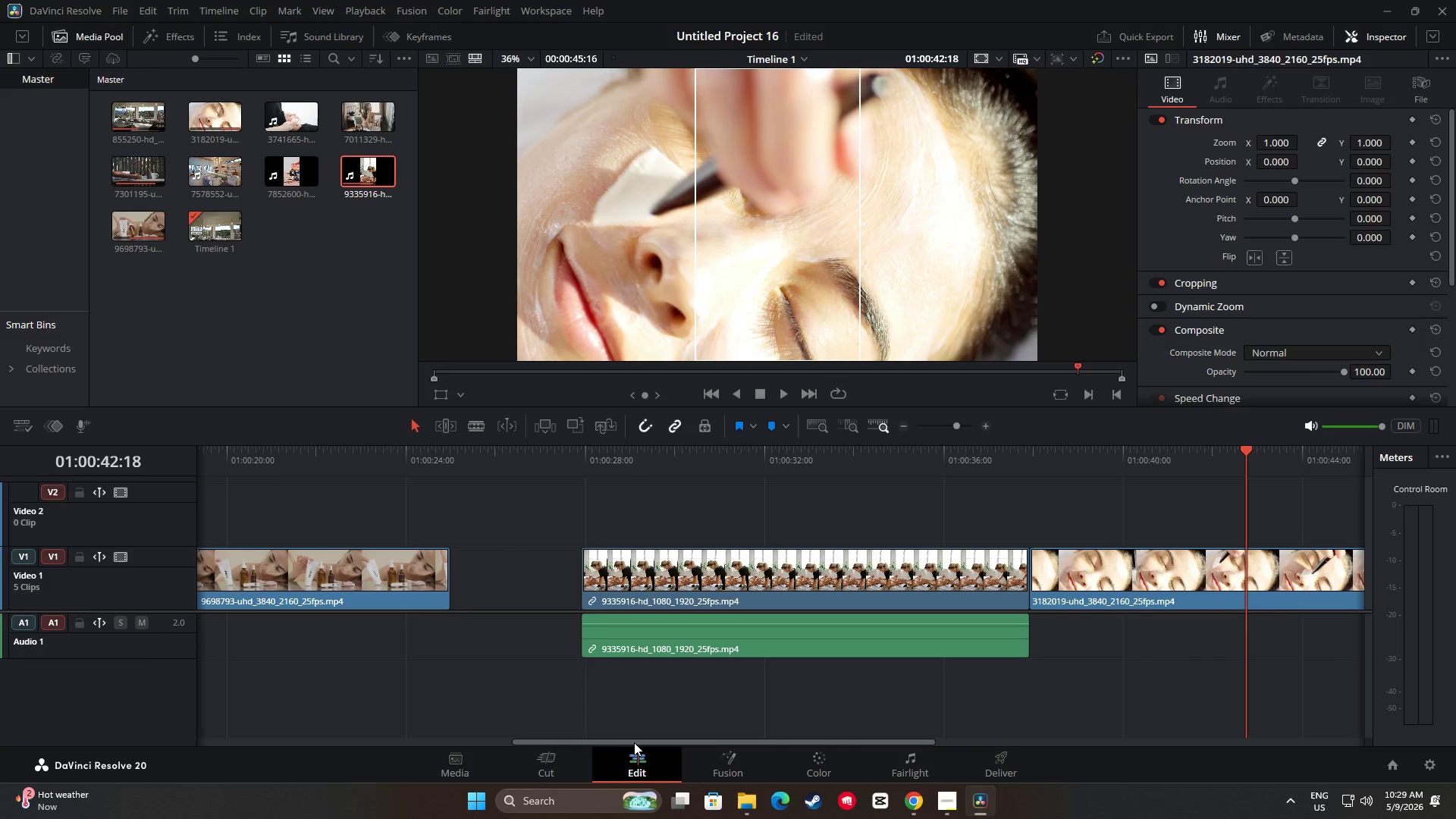 
left_click_drag(start_coordinate=[635, 742], to_coordinate=[344, 716])
 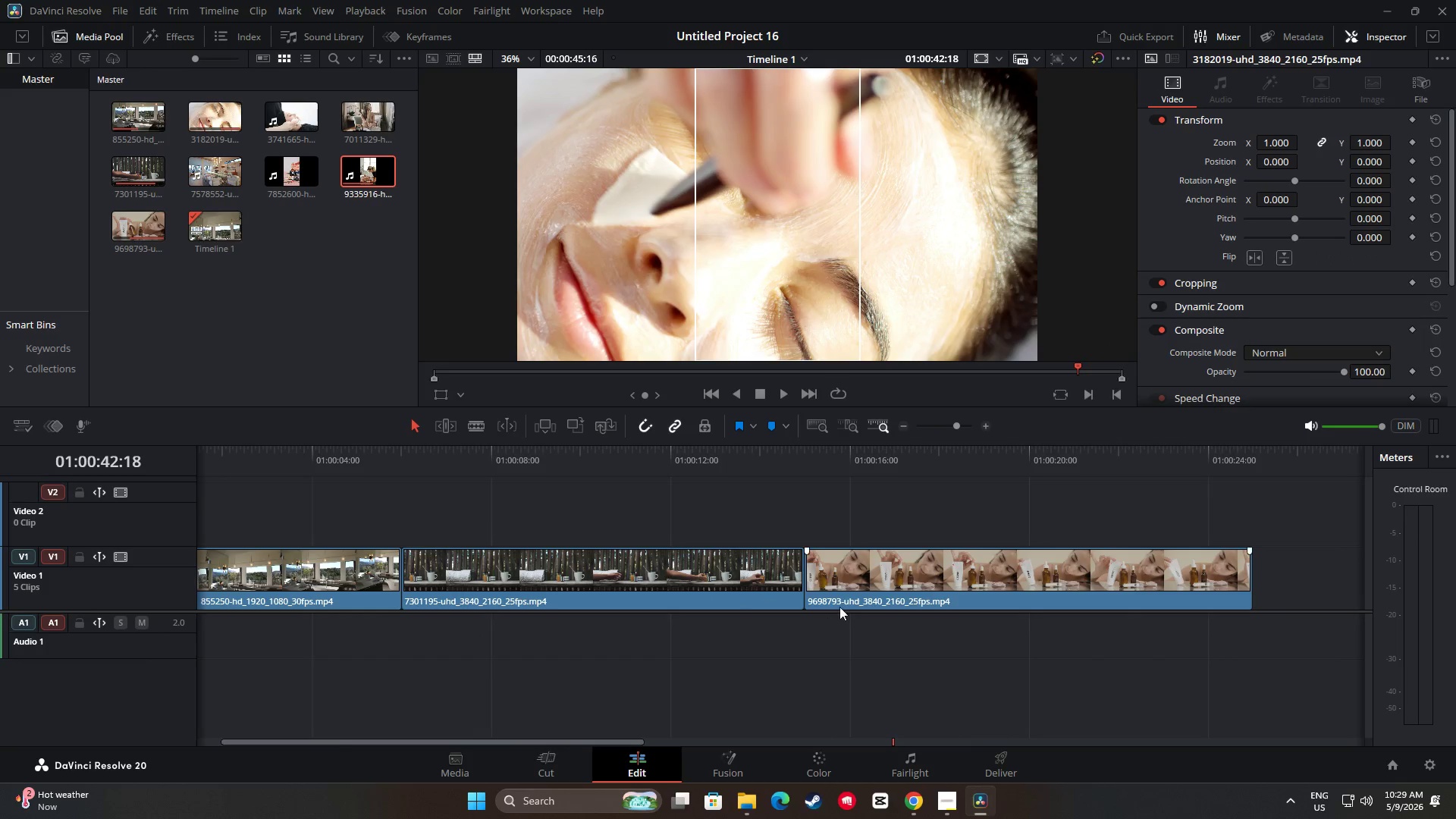 
left_click_drag(start_coordinate=[900, 571], to_coordinate=[999, 570])
 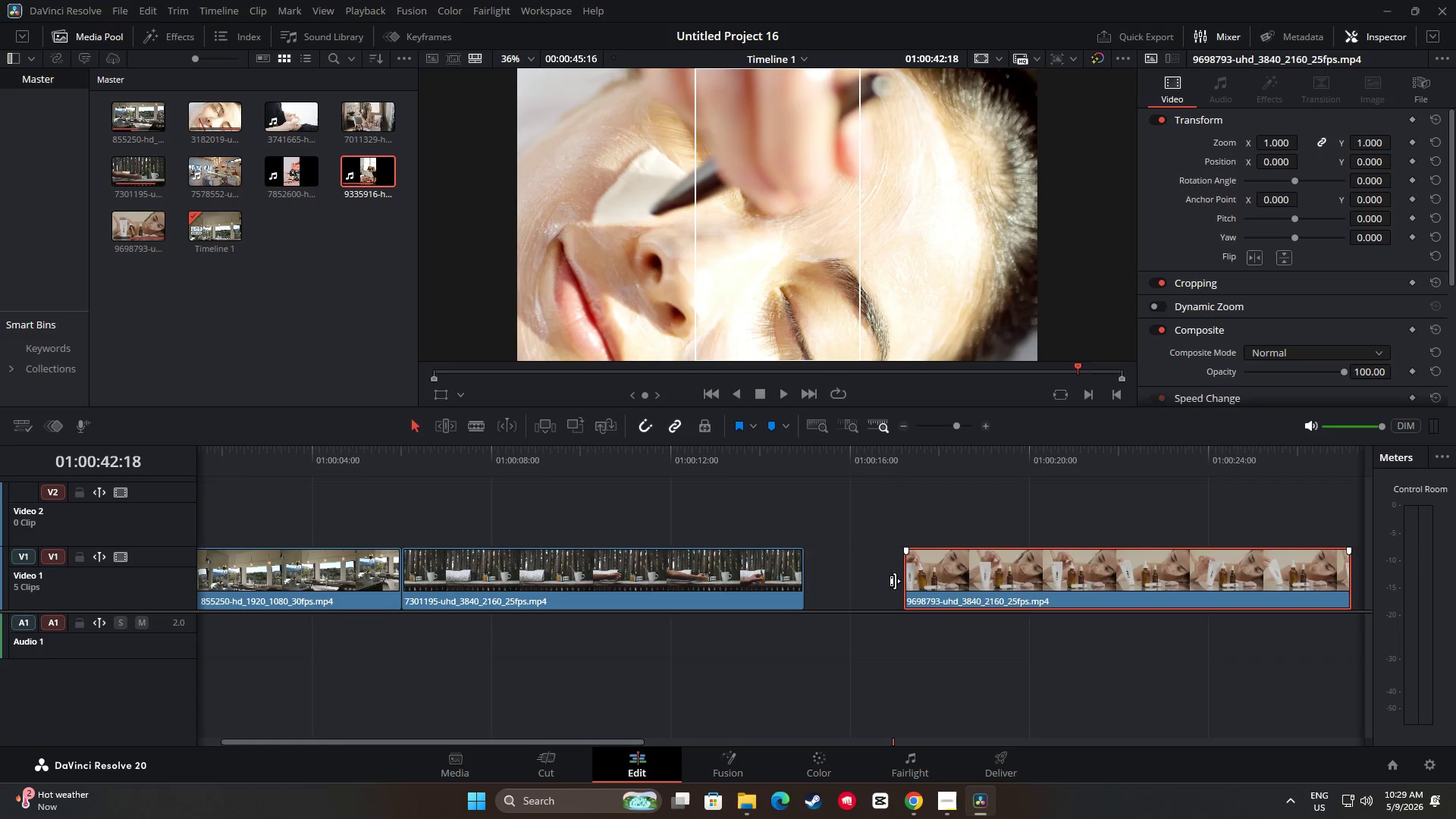 
left_click_drag(start_coordinate=[717, 580], to_coordinate=[804, 577])
 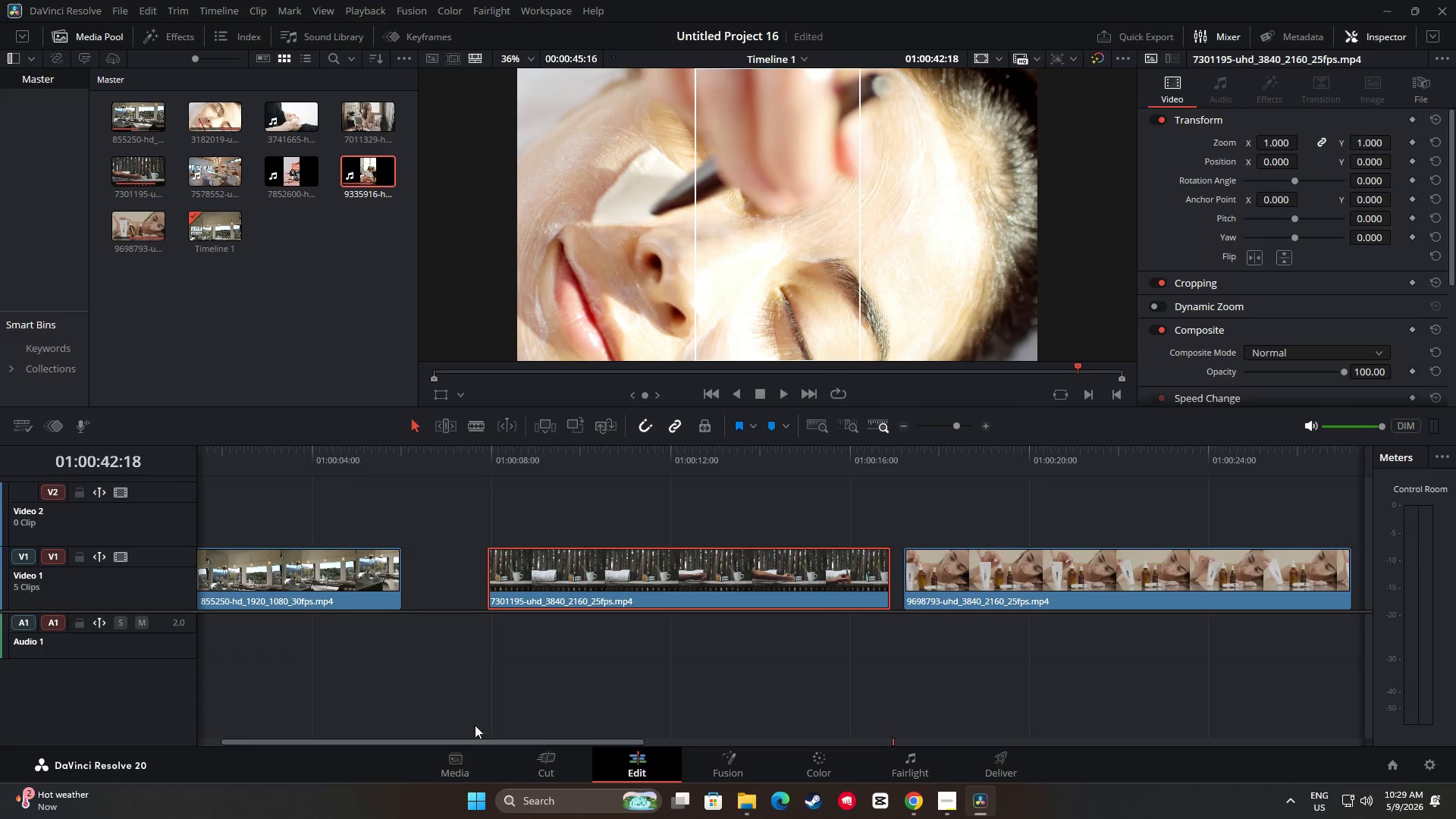 
left_click_drag(start_coordinate=[472, 739], to_coordinate=[450, 741])
 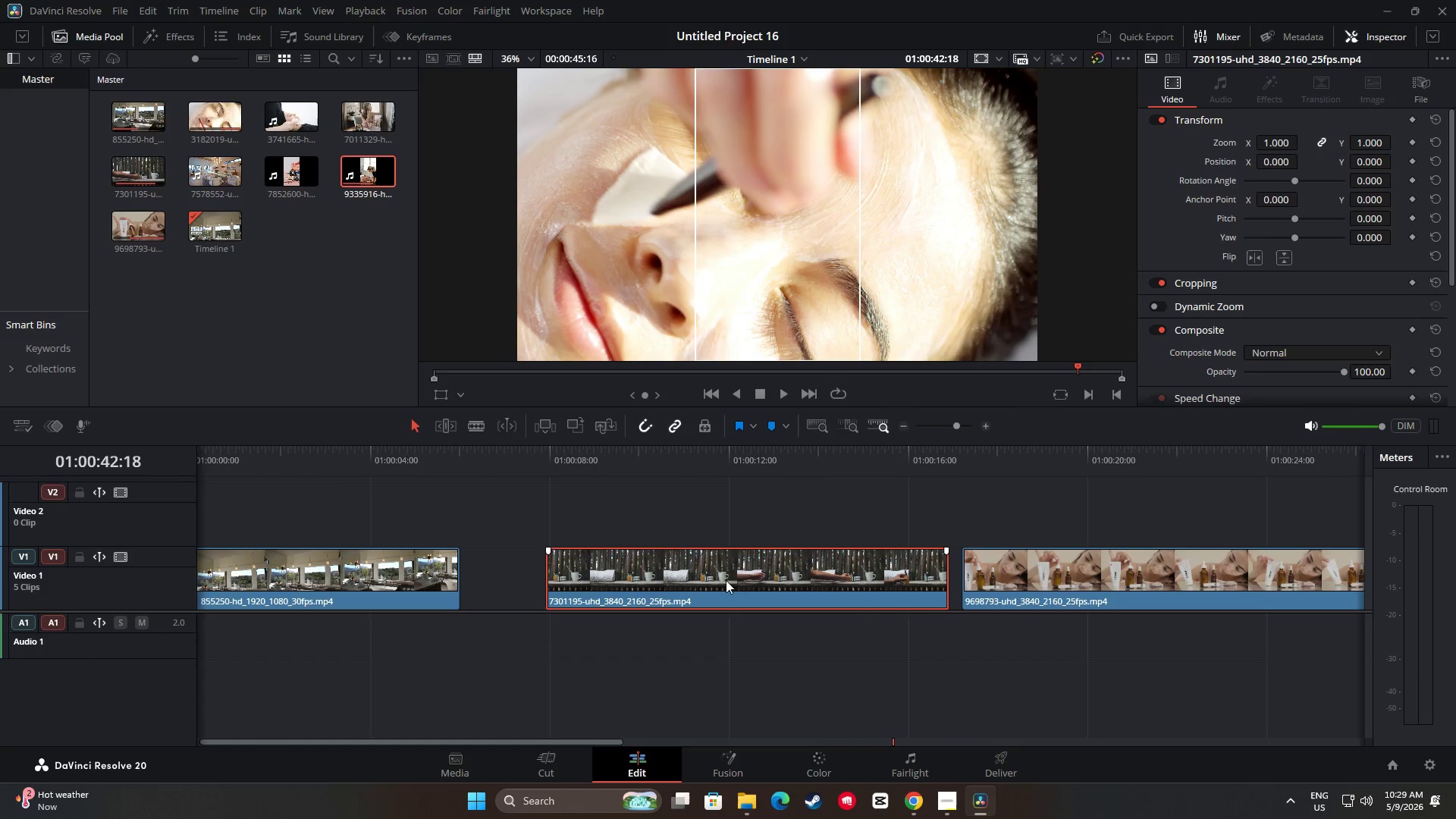 
left_click_drag(start_coordinate=[700, 582], to_coordinate=[698, 525])
 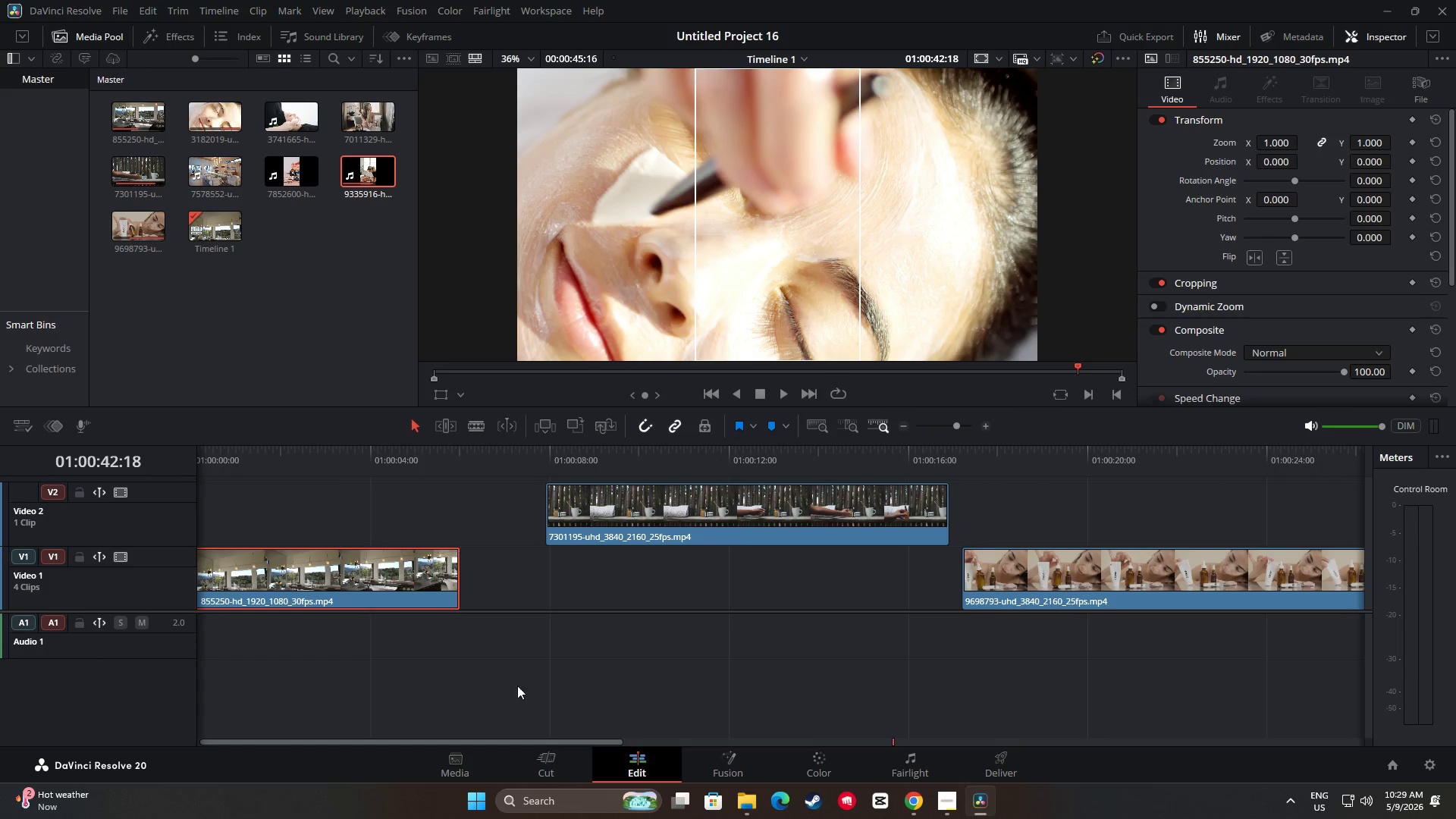 
left_click_drag(start_coordinate=[559, 738], to_coordinate=[508, 739])
 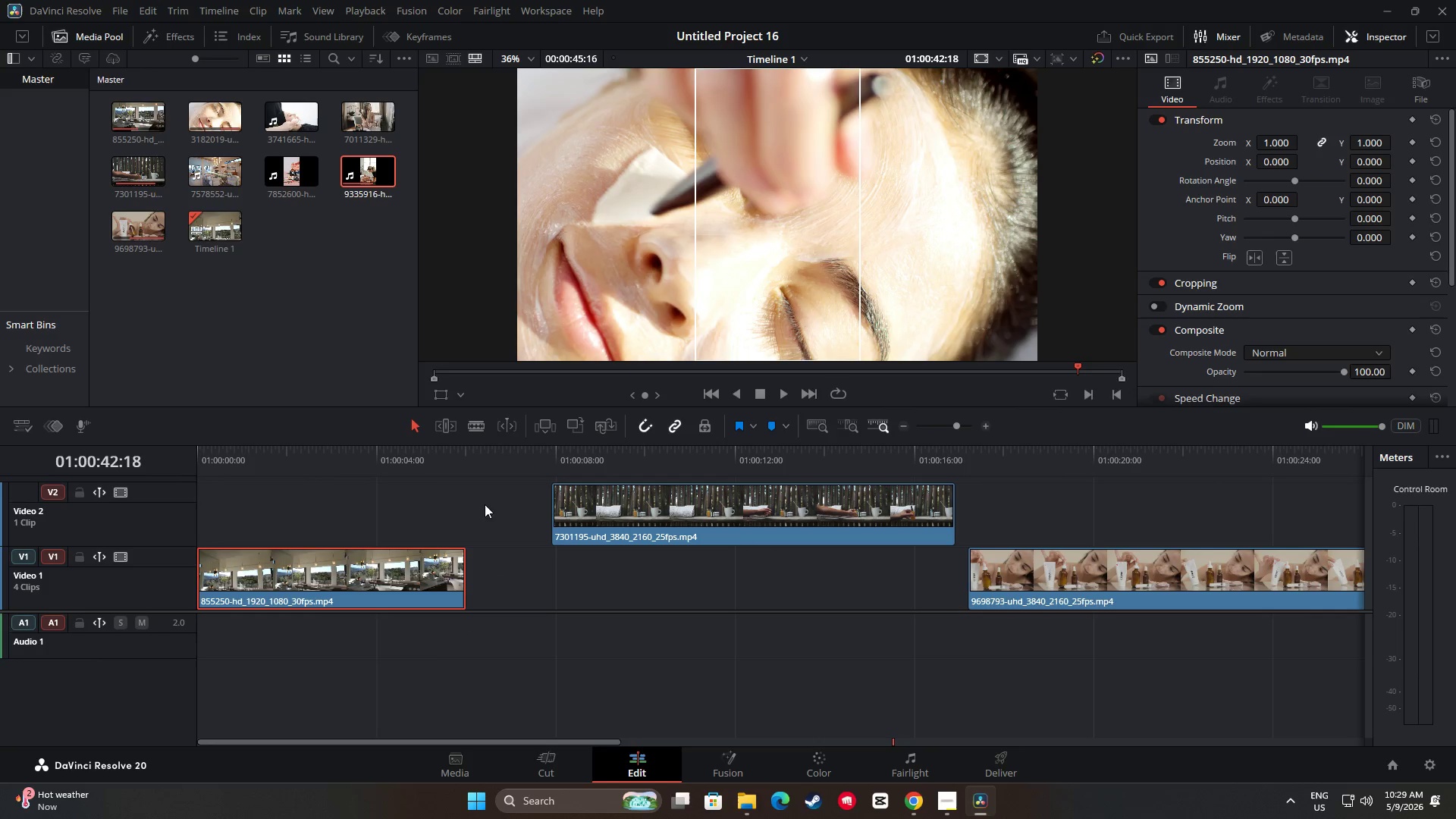 
left_click([432, 455])
 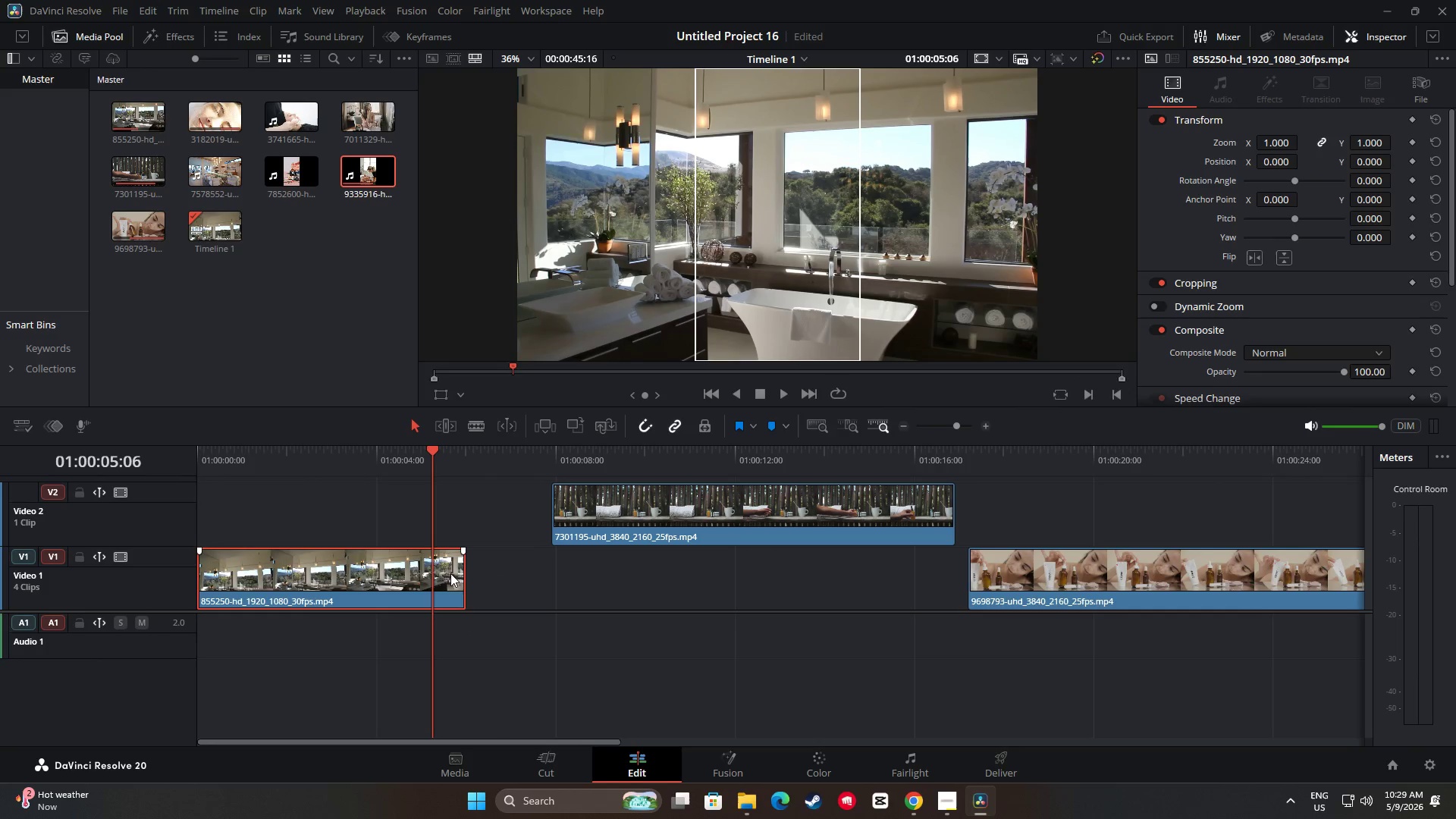 
left_click_drag(start_coordinate=[460, 573], to_coordinate=[607, 592])
 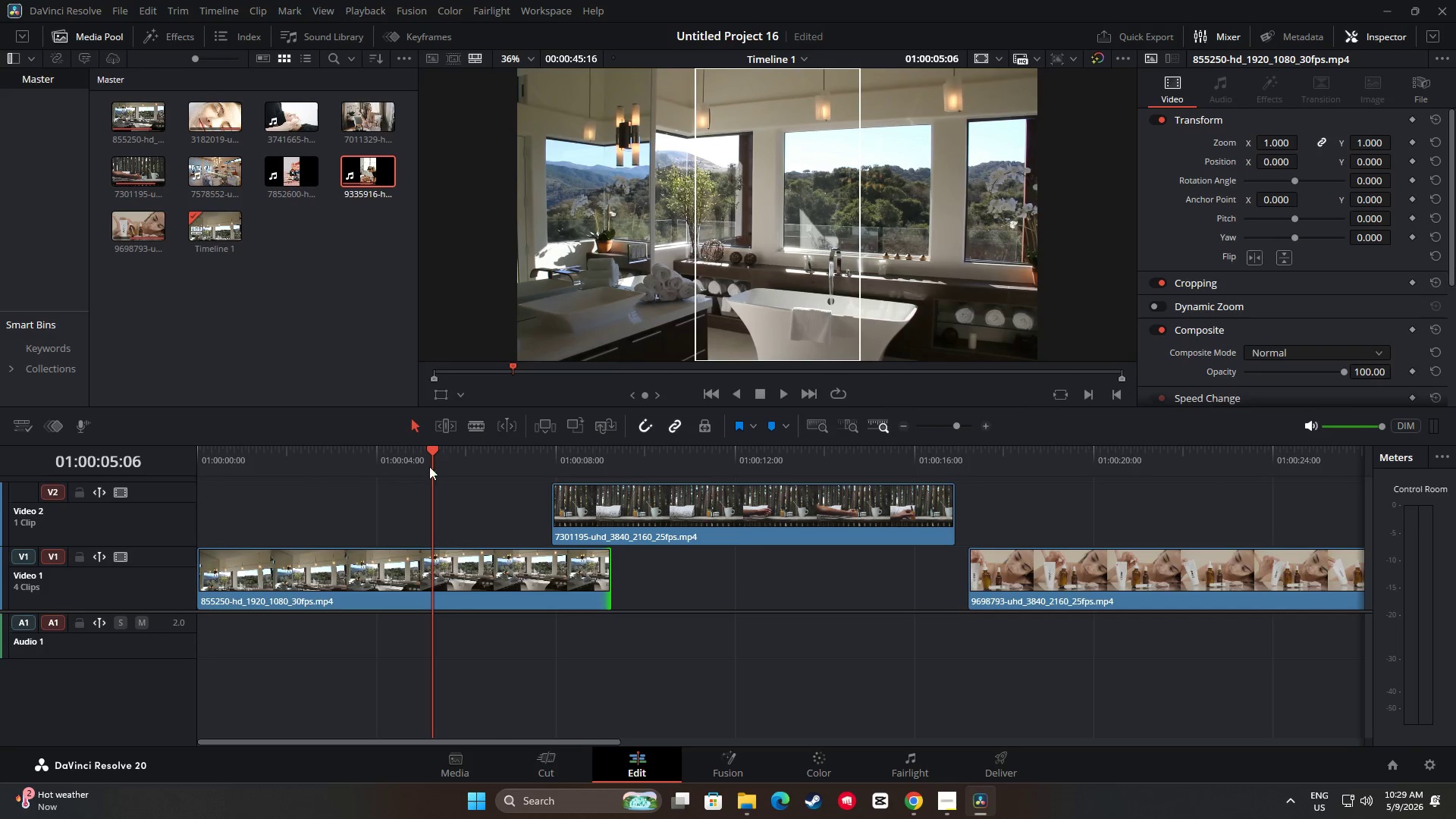 
left_click_drag(start_coordinate=[430, 450], to_coordinate=[646, 466])
 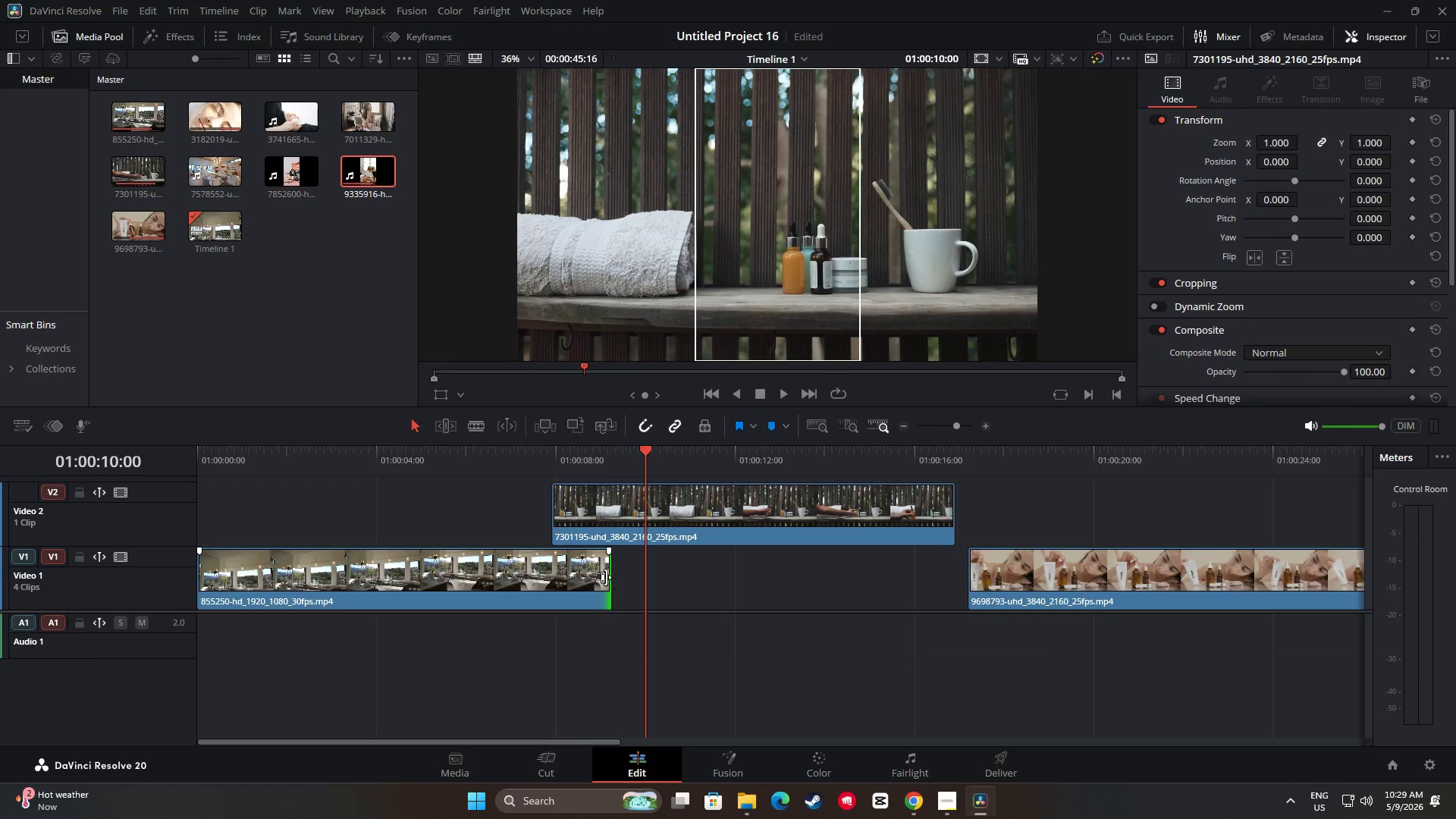 
left_click_drag(start_coordinate=[604, 577], to_coordinate=[637, 575])
 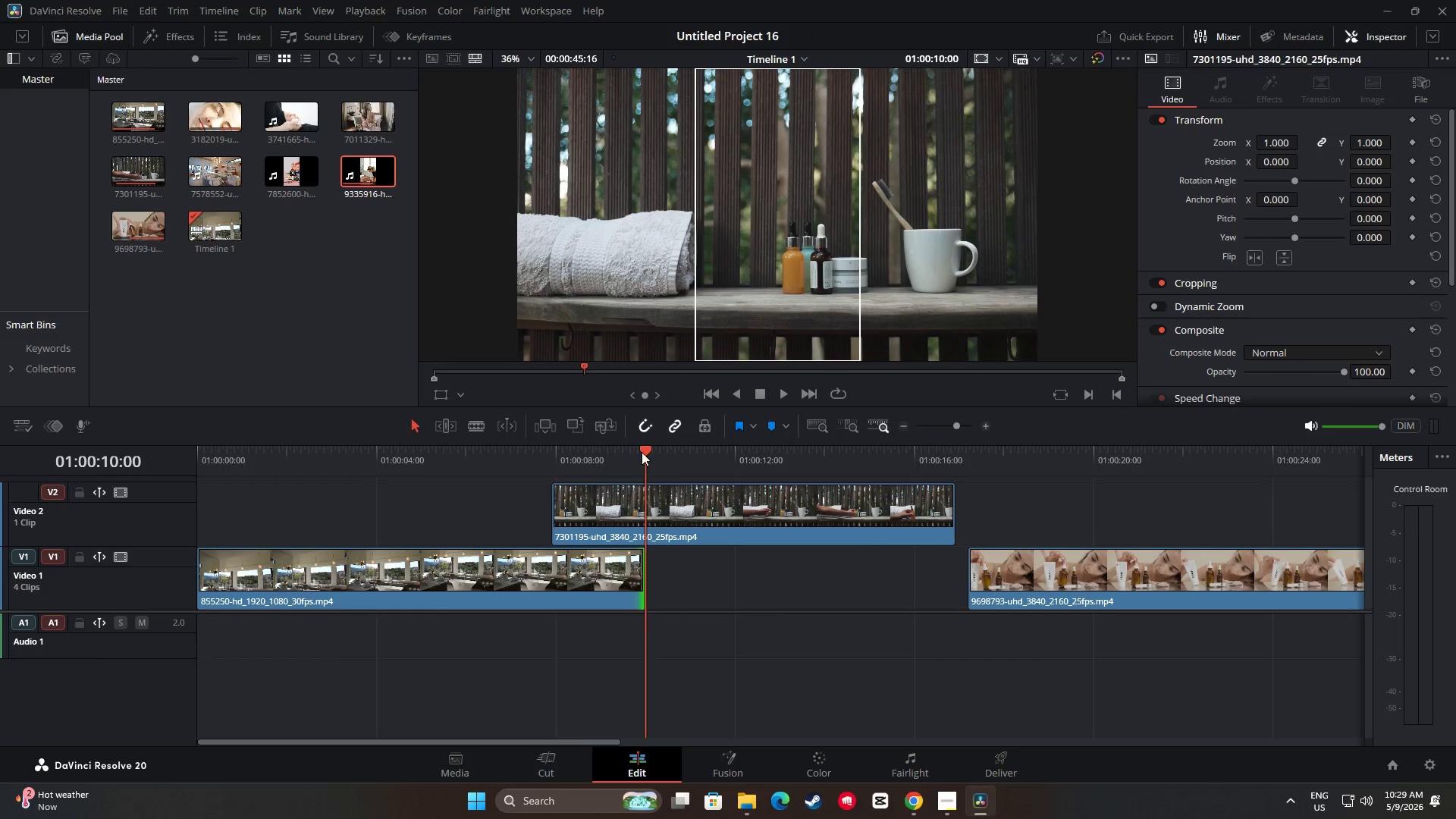 
left_click_drag(start_coordinate=[642, 452], to_coordinate=[210, 488])
 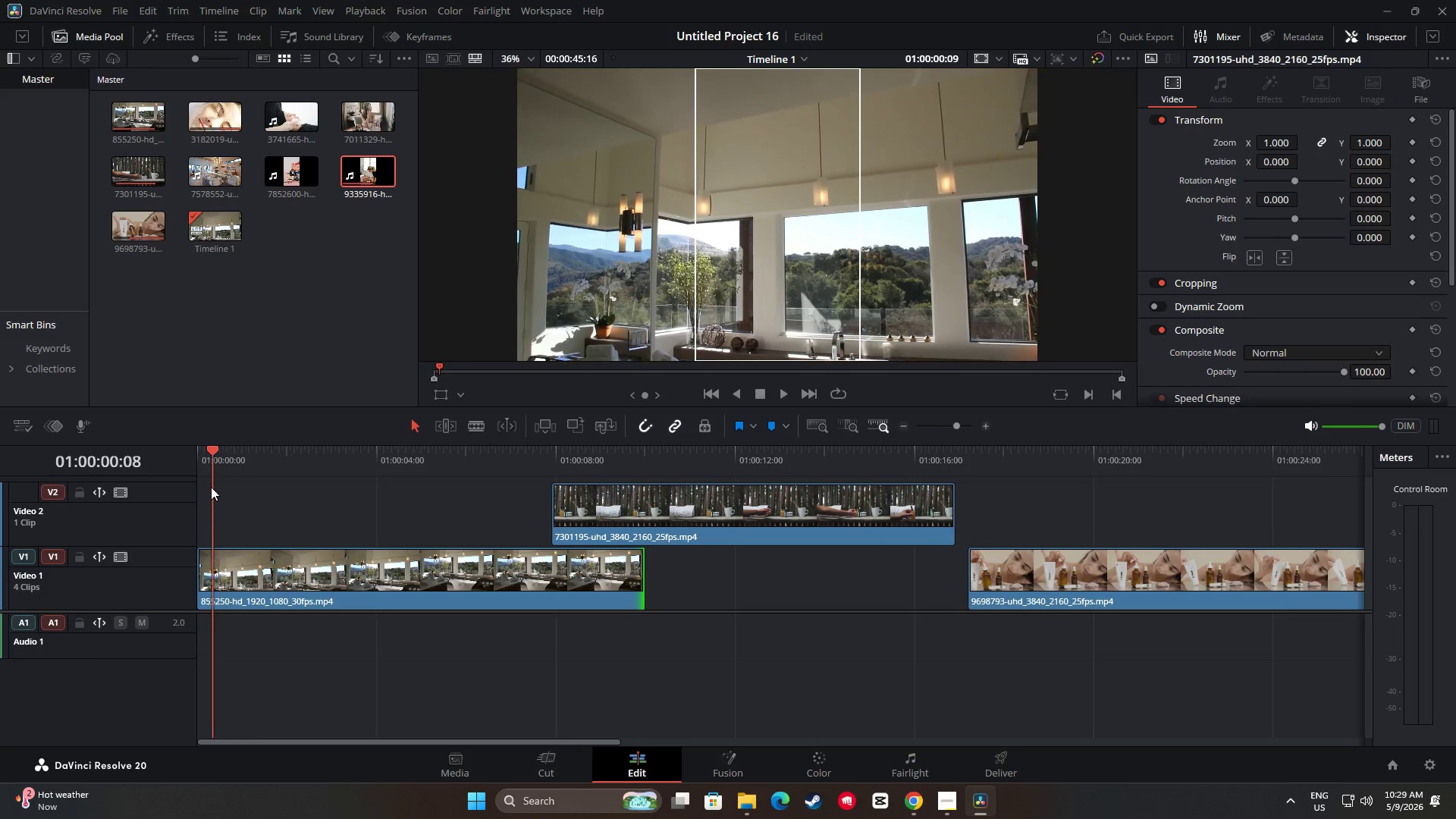 
key(Space)
 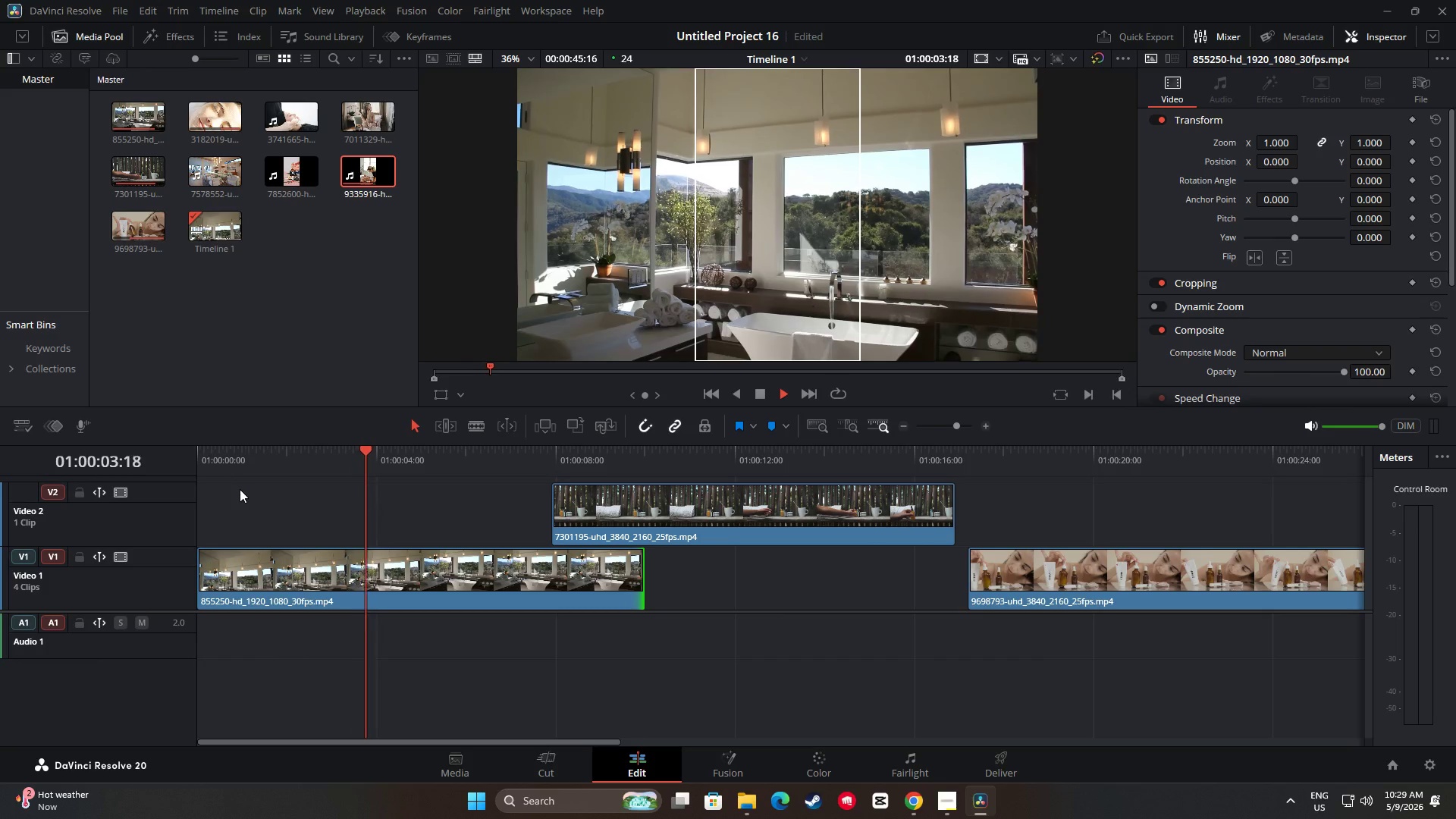 
wait(8.56)
 